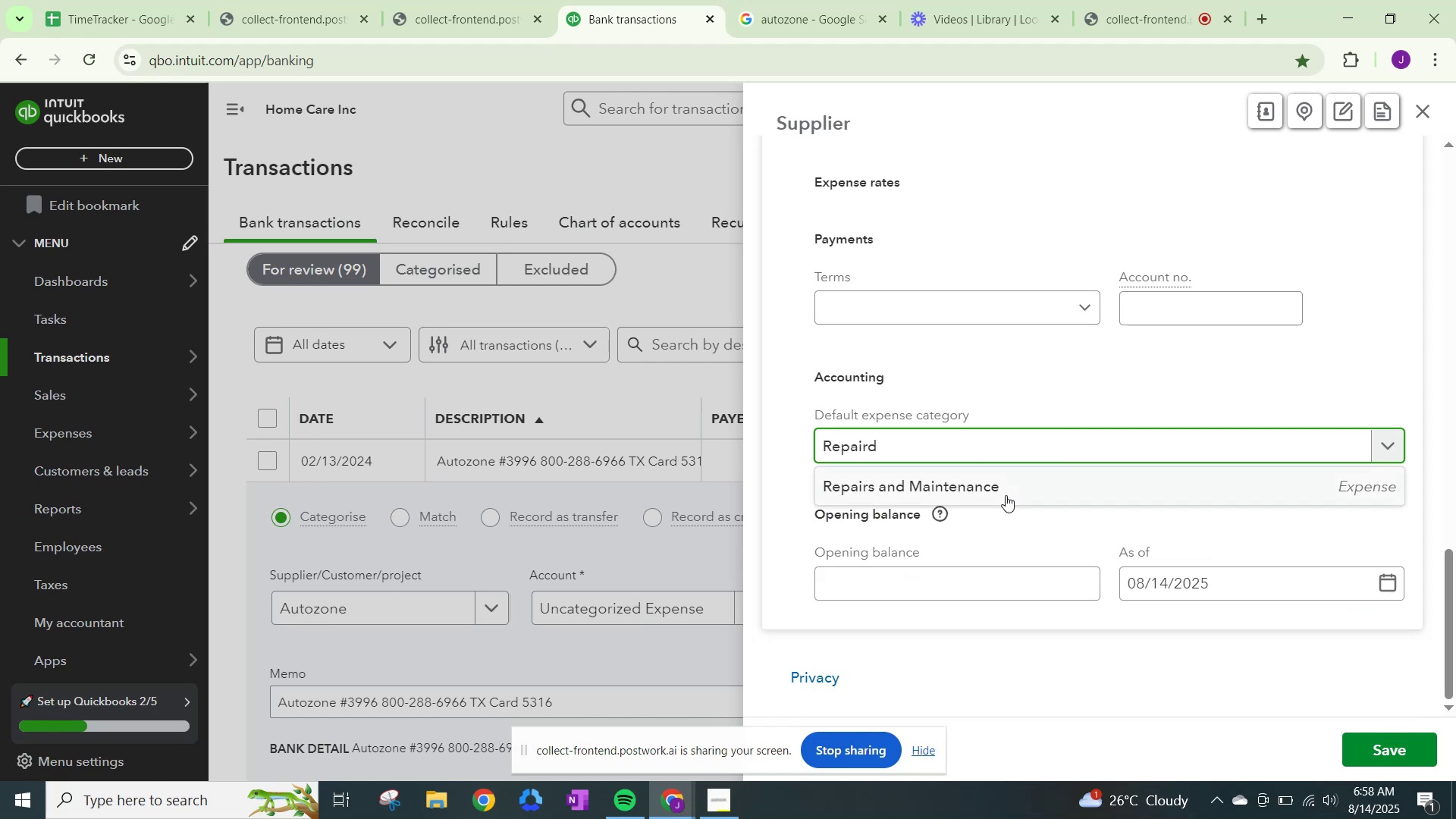 
left_click([1007, 489])
 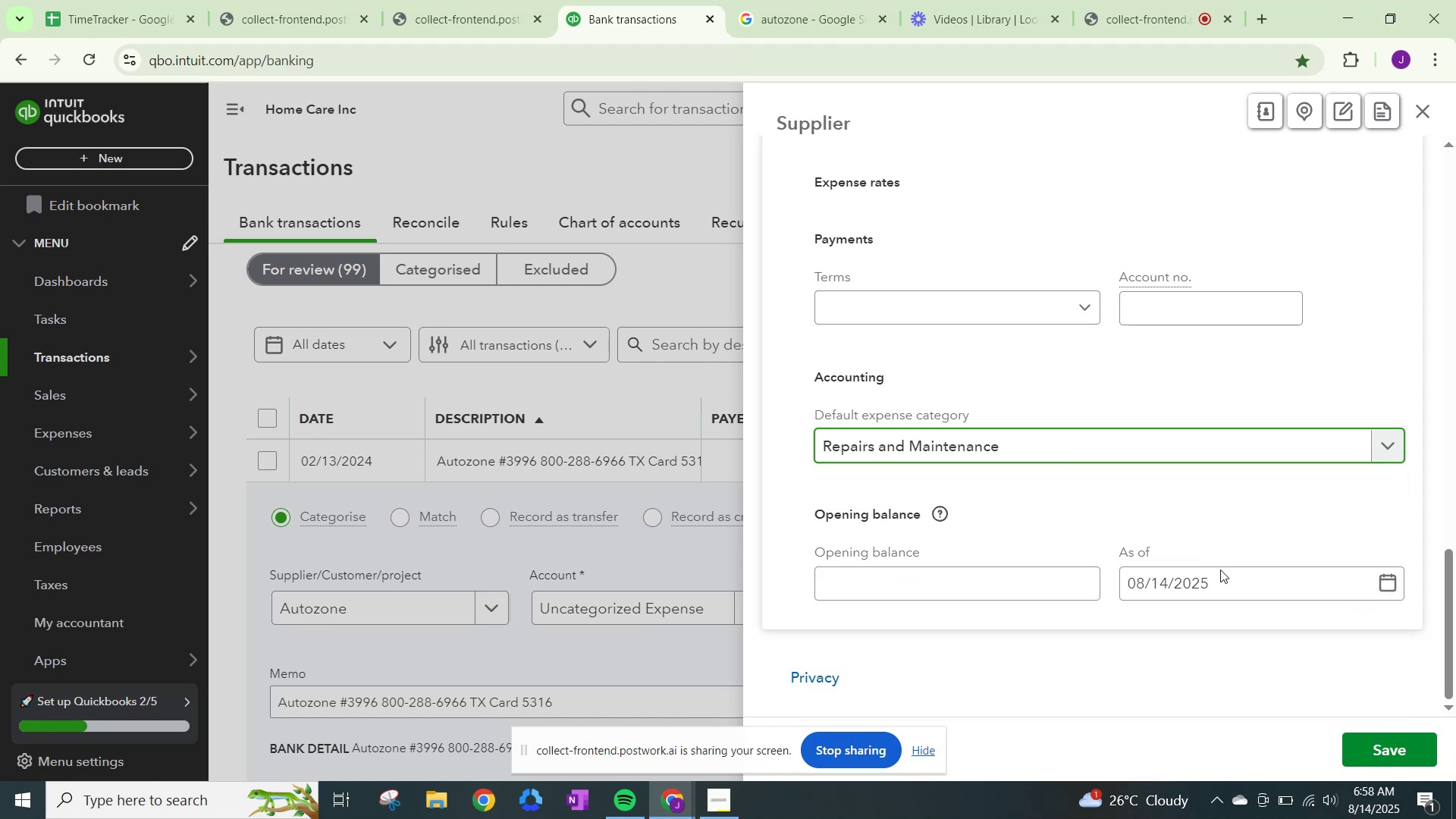 
scroll: coordinate [1232, 647], scroll_direction: down, amount: 3.0
 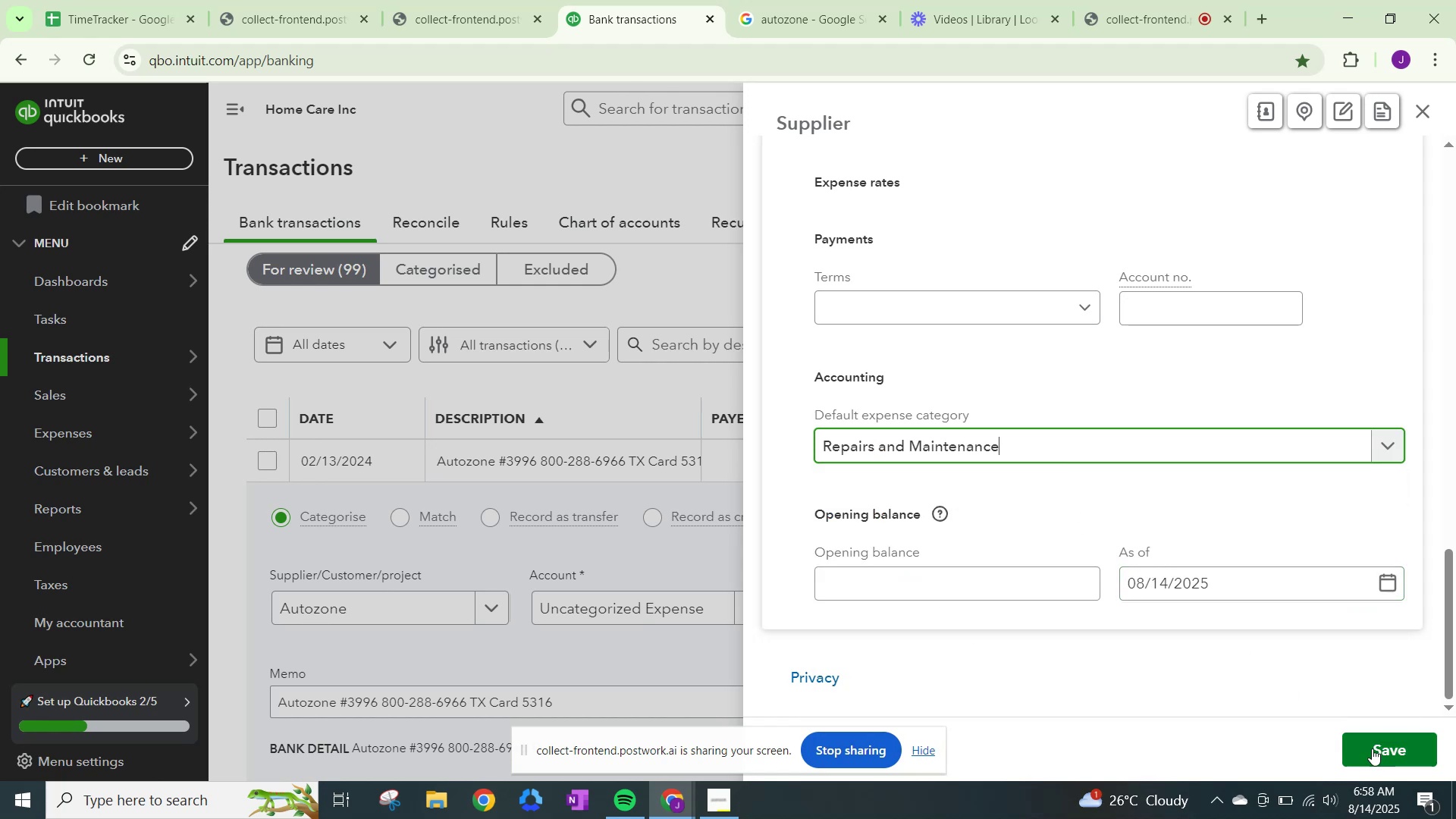 
left_click([1373, 748])
 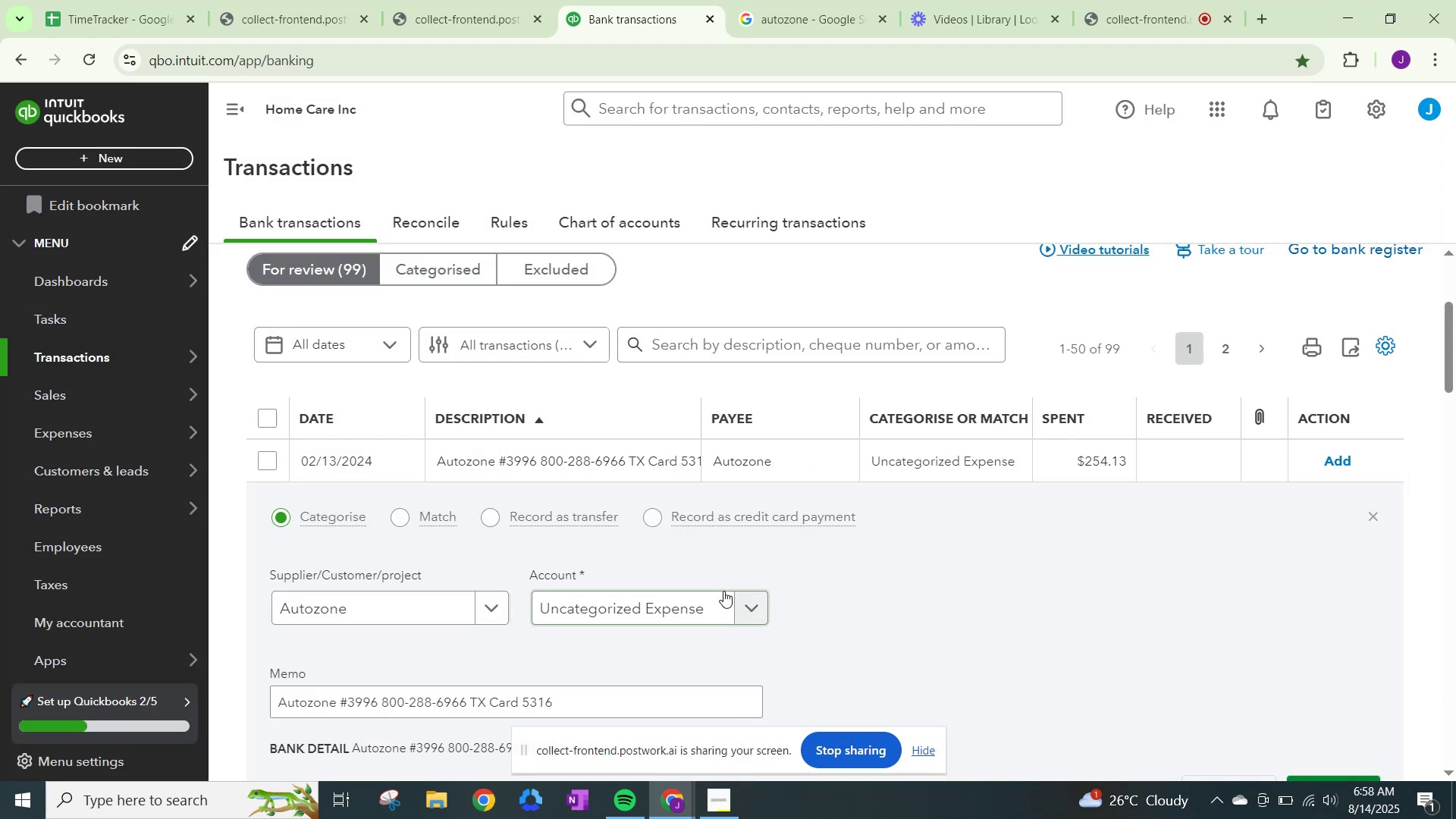 
left_click([733, 600])
 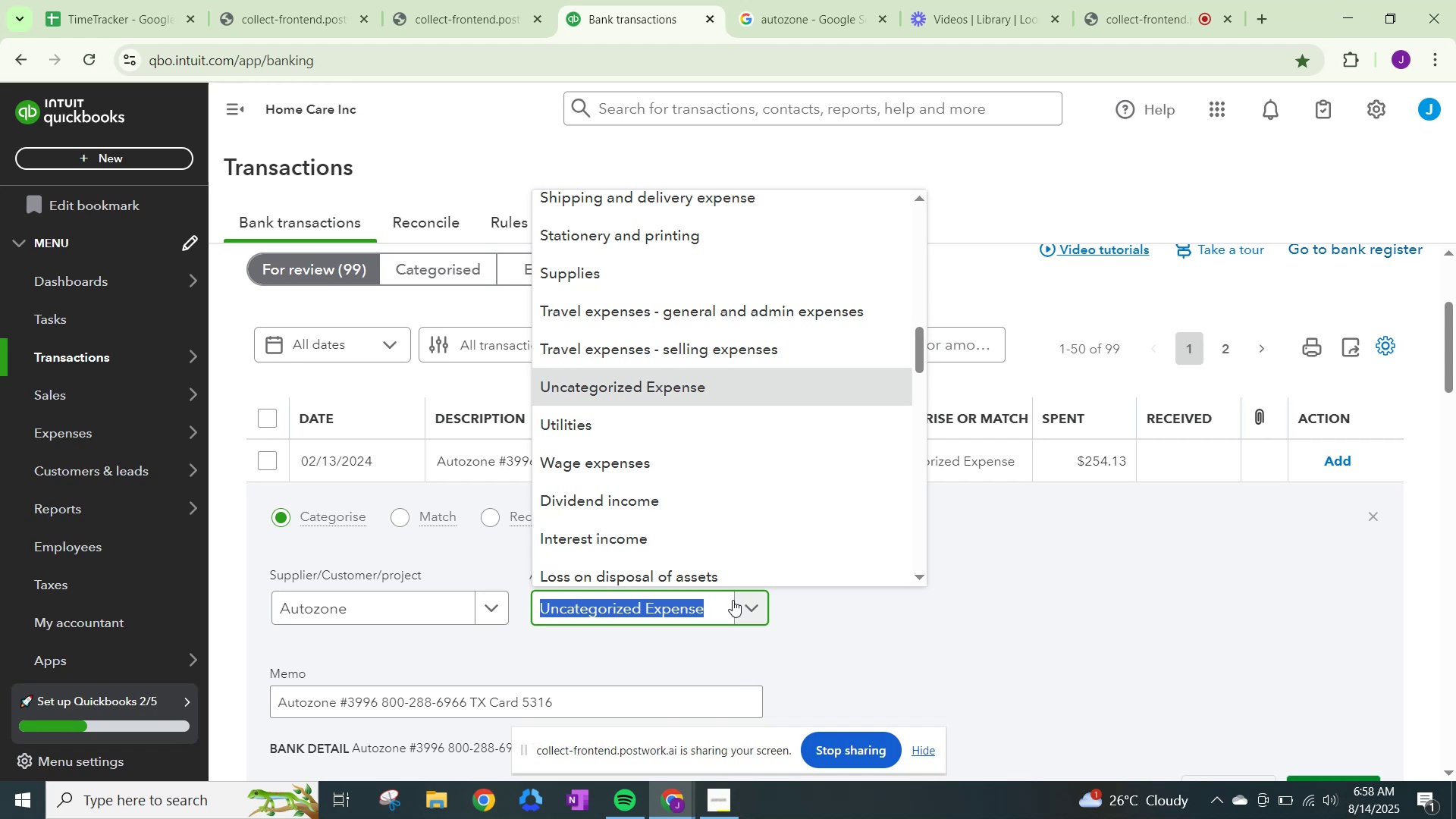 
type(repai)
 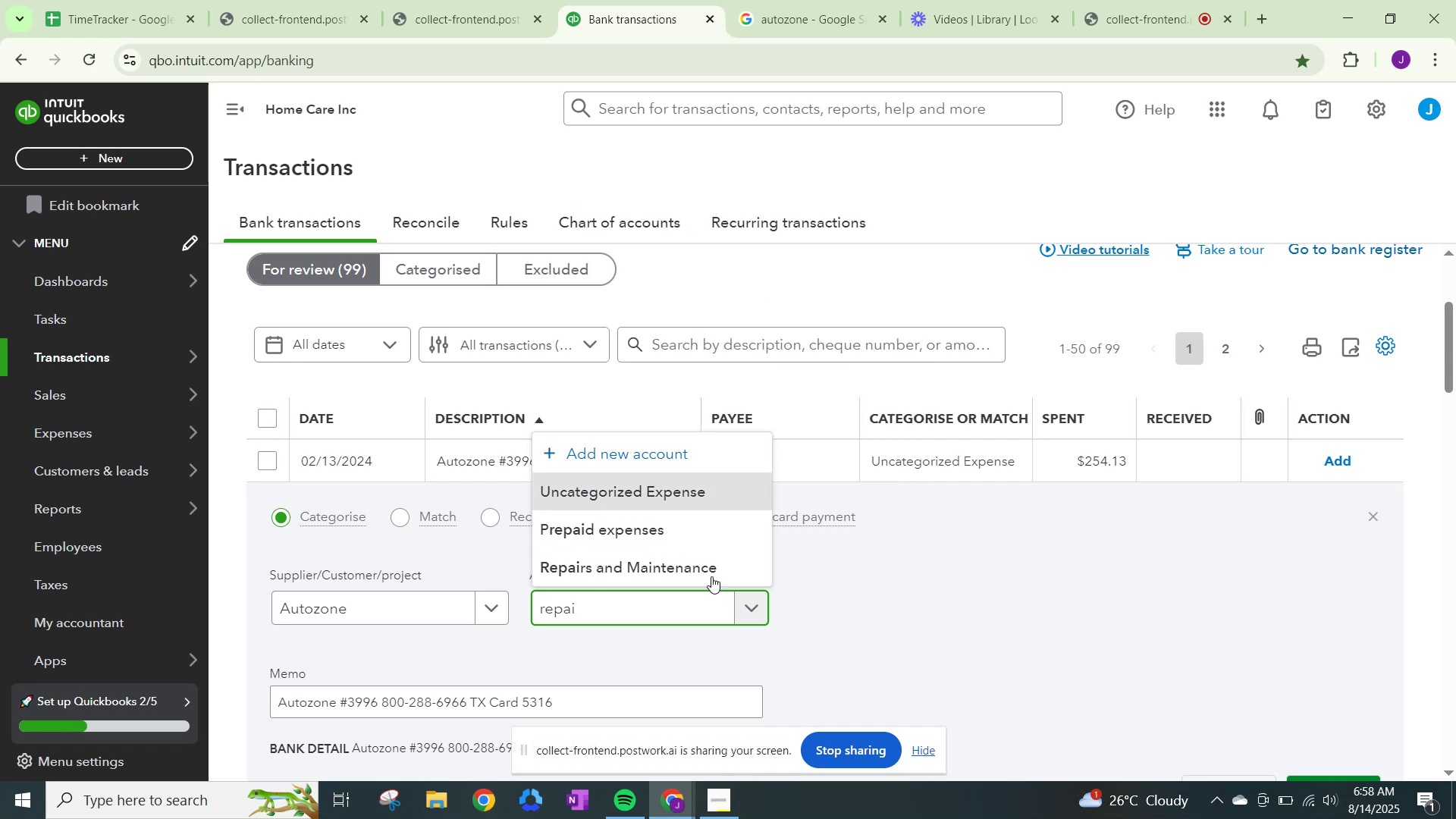 
left_click([708, 573])
 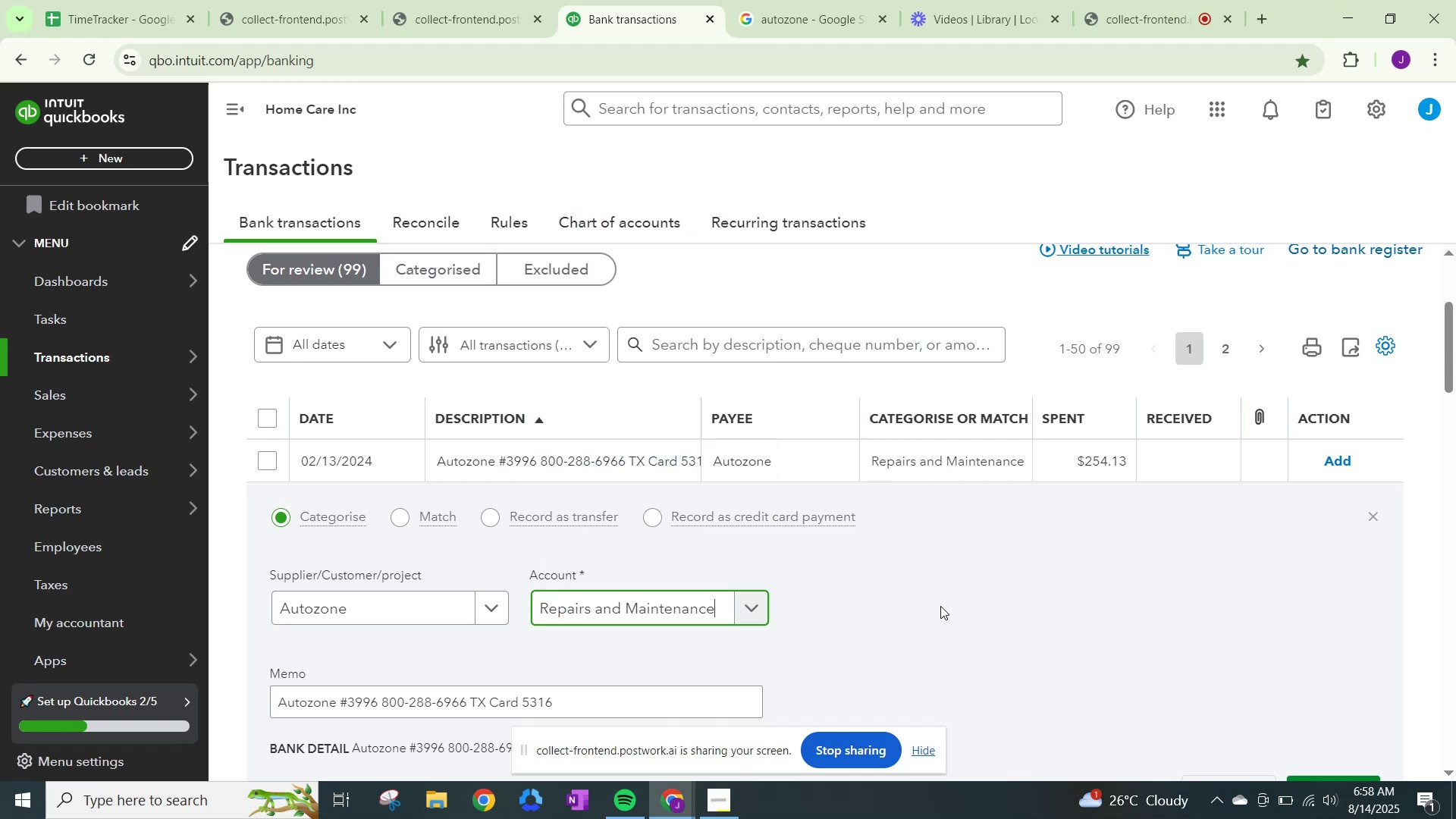 
scroll: coordinate [972, 604], scroll_direction: down, amount: 2.0
 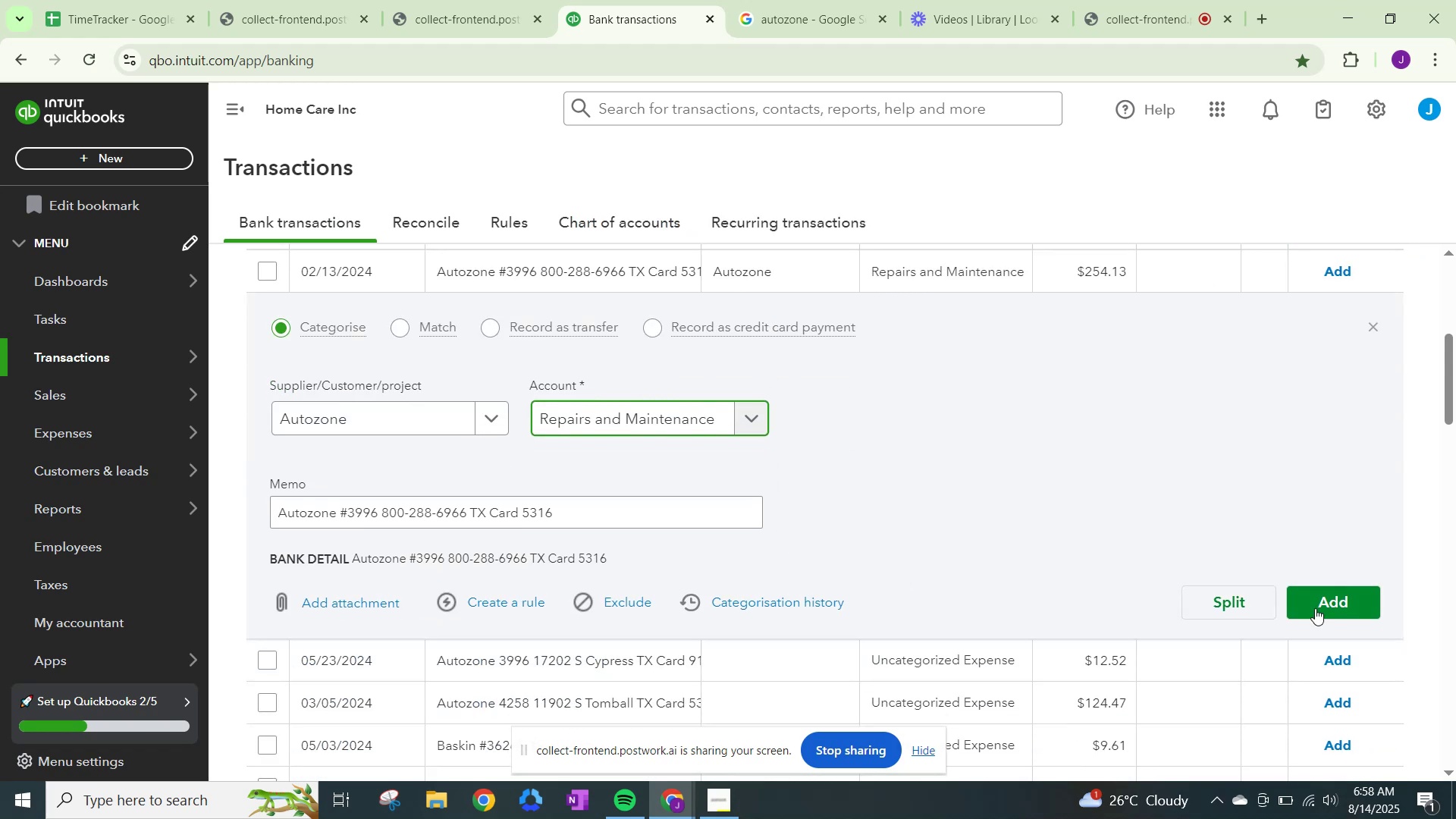 
left_click([1326, 594])
 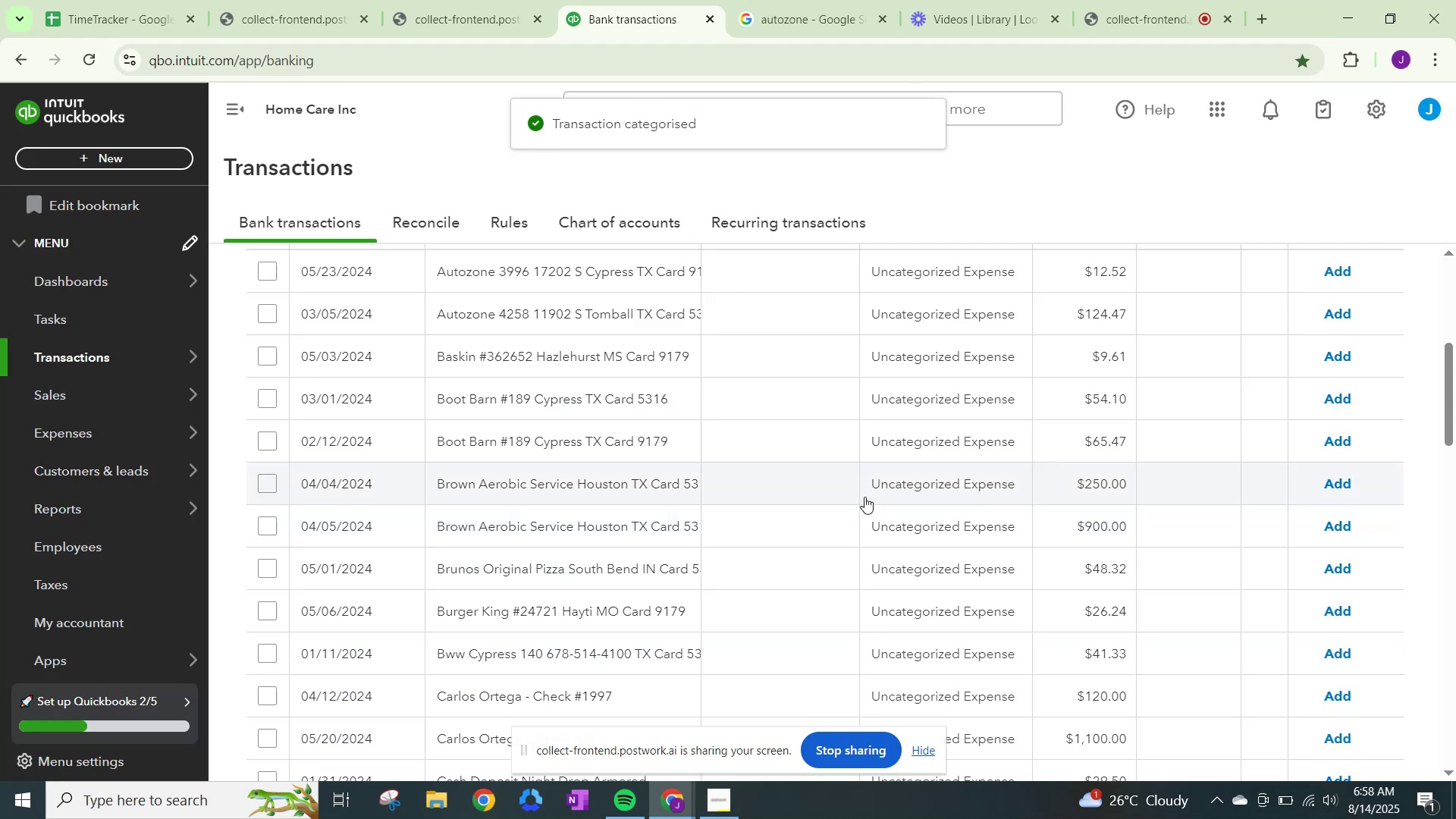 
scroll: coordinate [937, 347], scroll_direction: up, amount: 1.0
 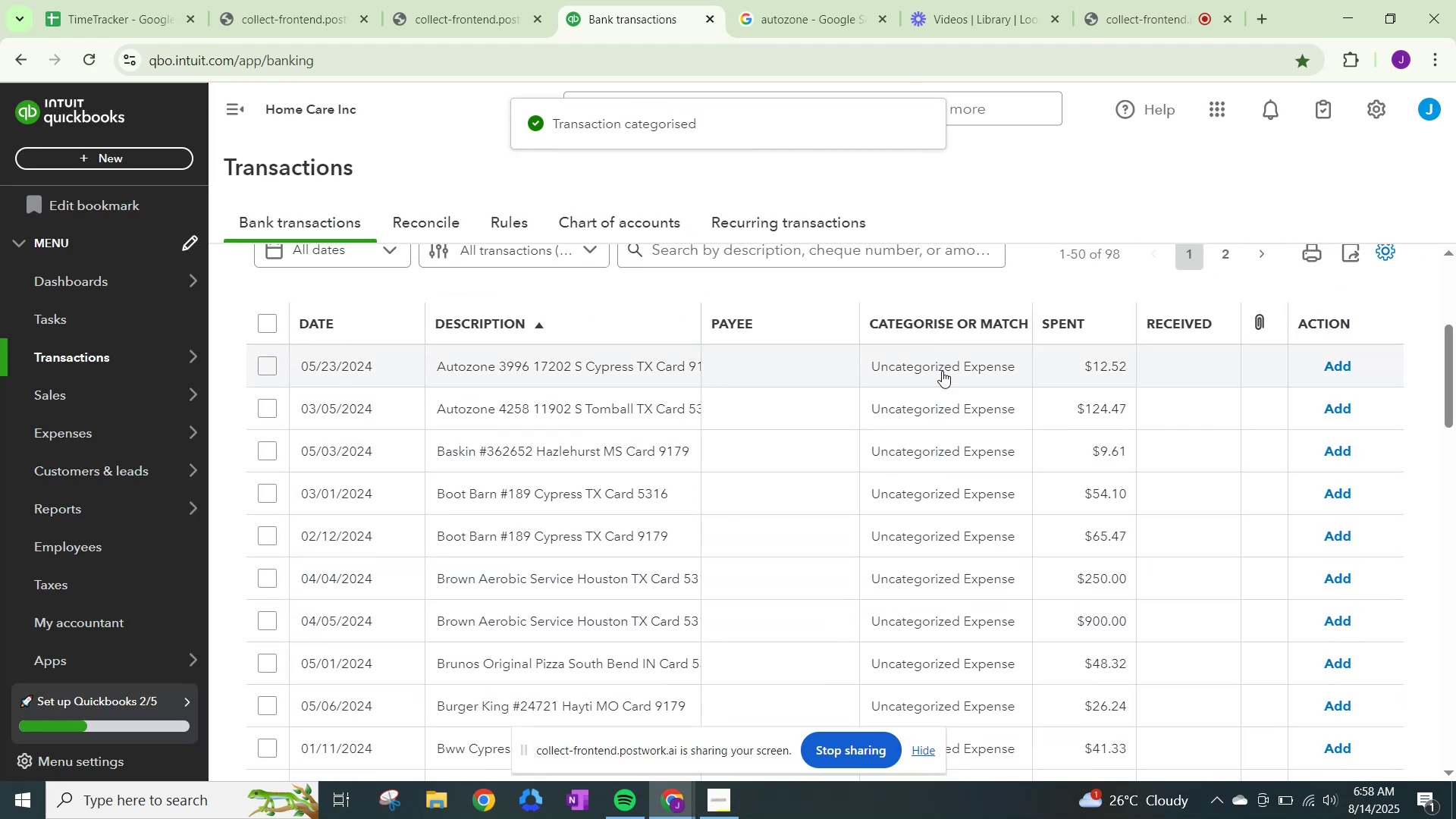 
left_click([943, 372])
 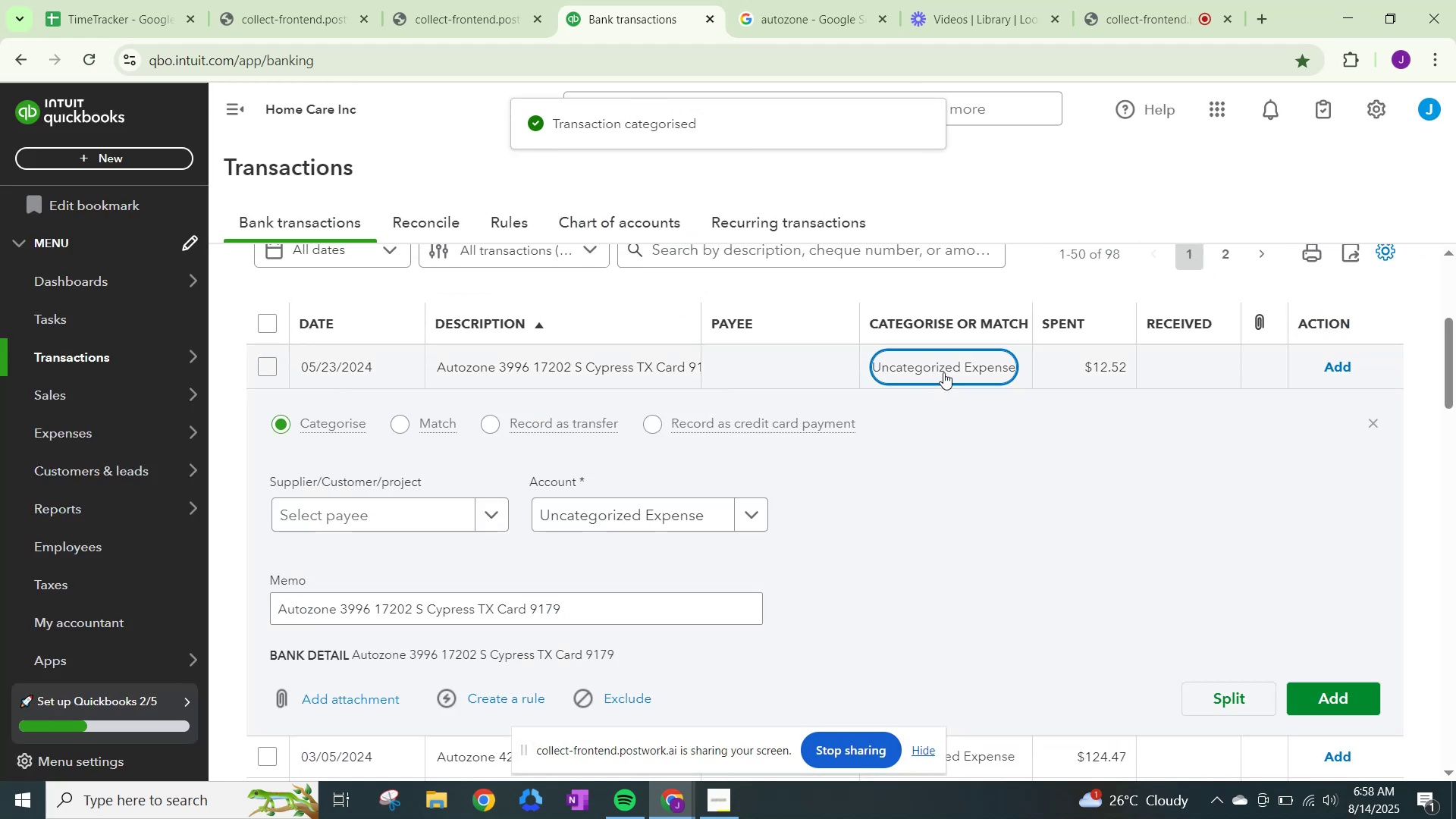 
type(rr)
 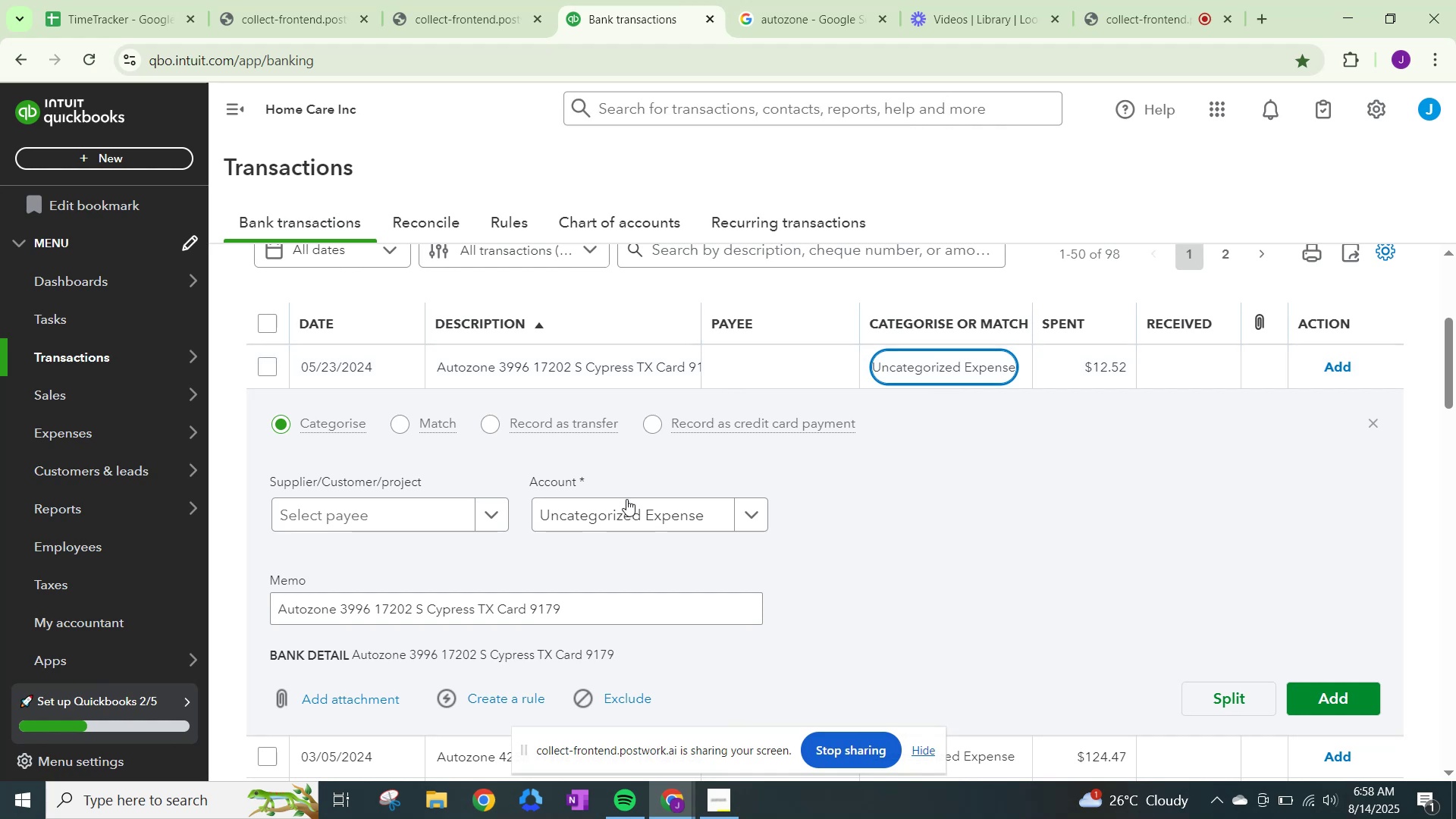 
left_click([490, 508])
 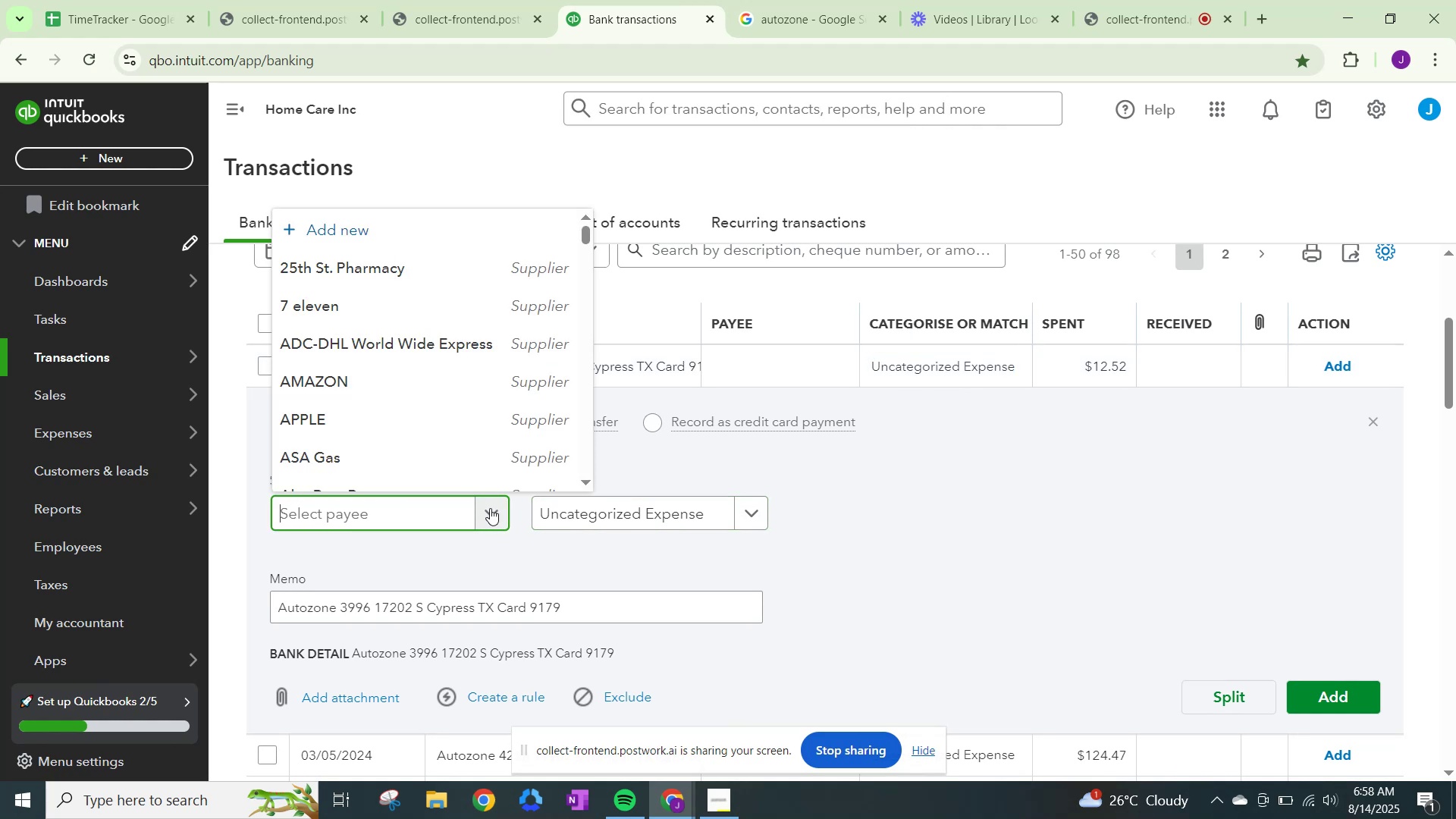 
type(auto)
 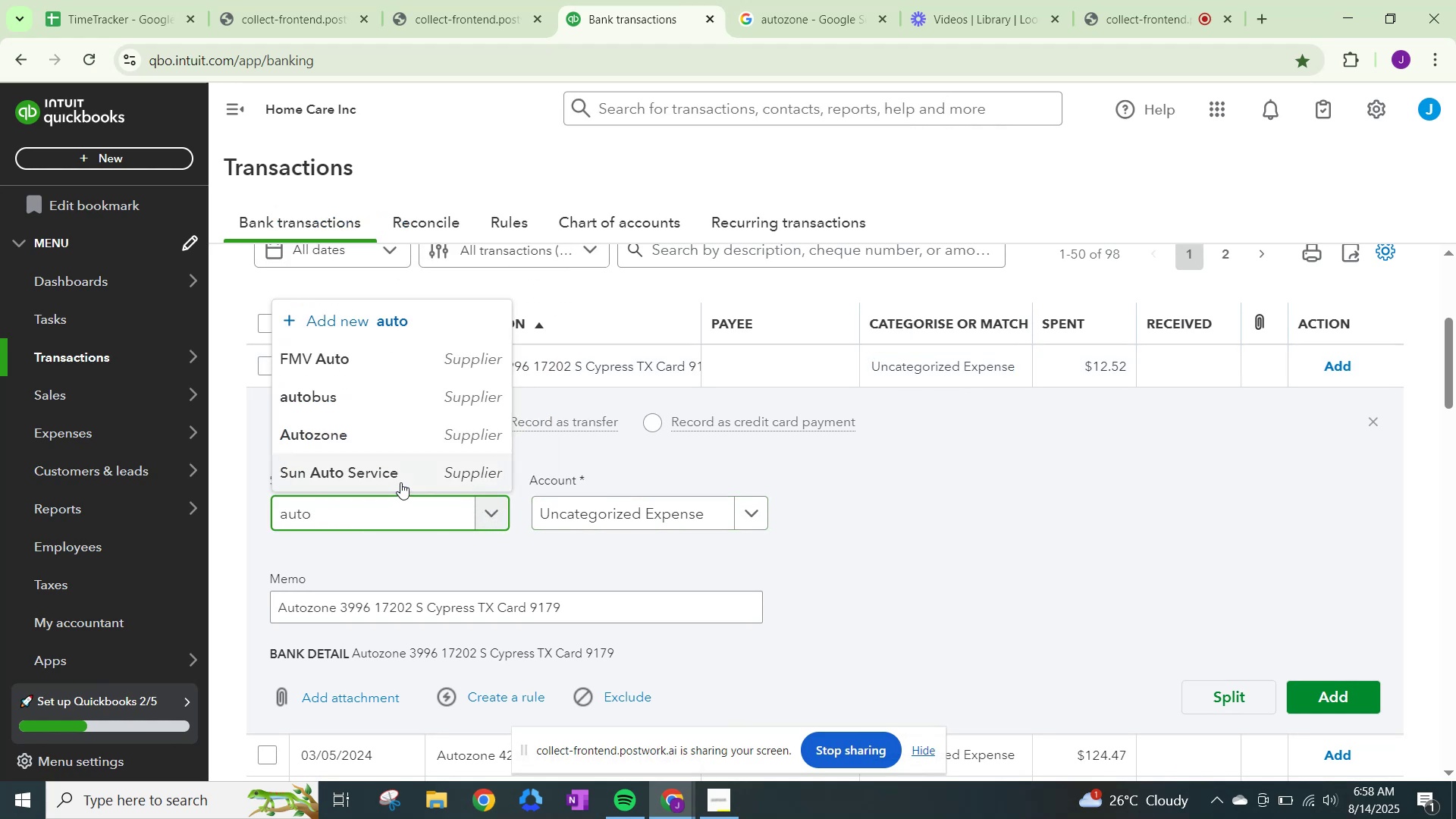 
left_click([397, 475])
 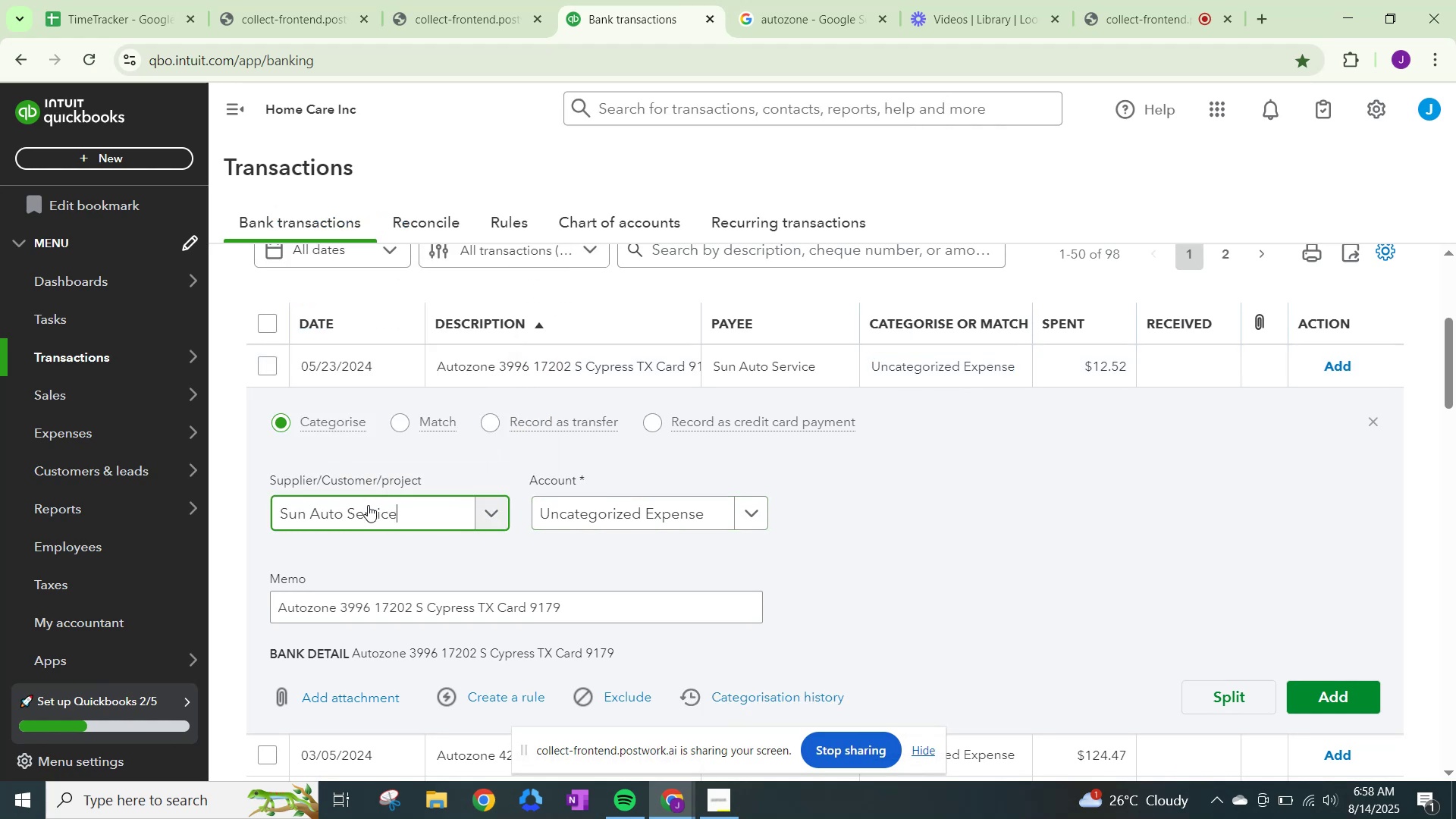 
left_click_drag(start_coordinate=[419, 510], to_coordinate=[212, 479])
 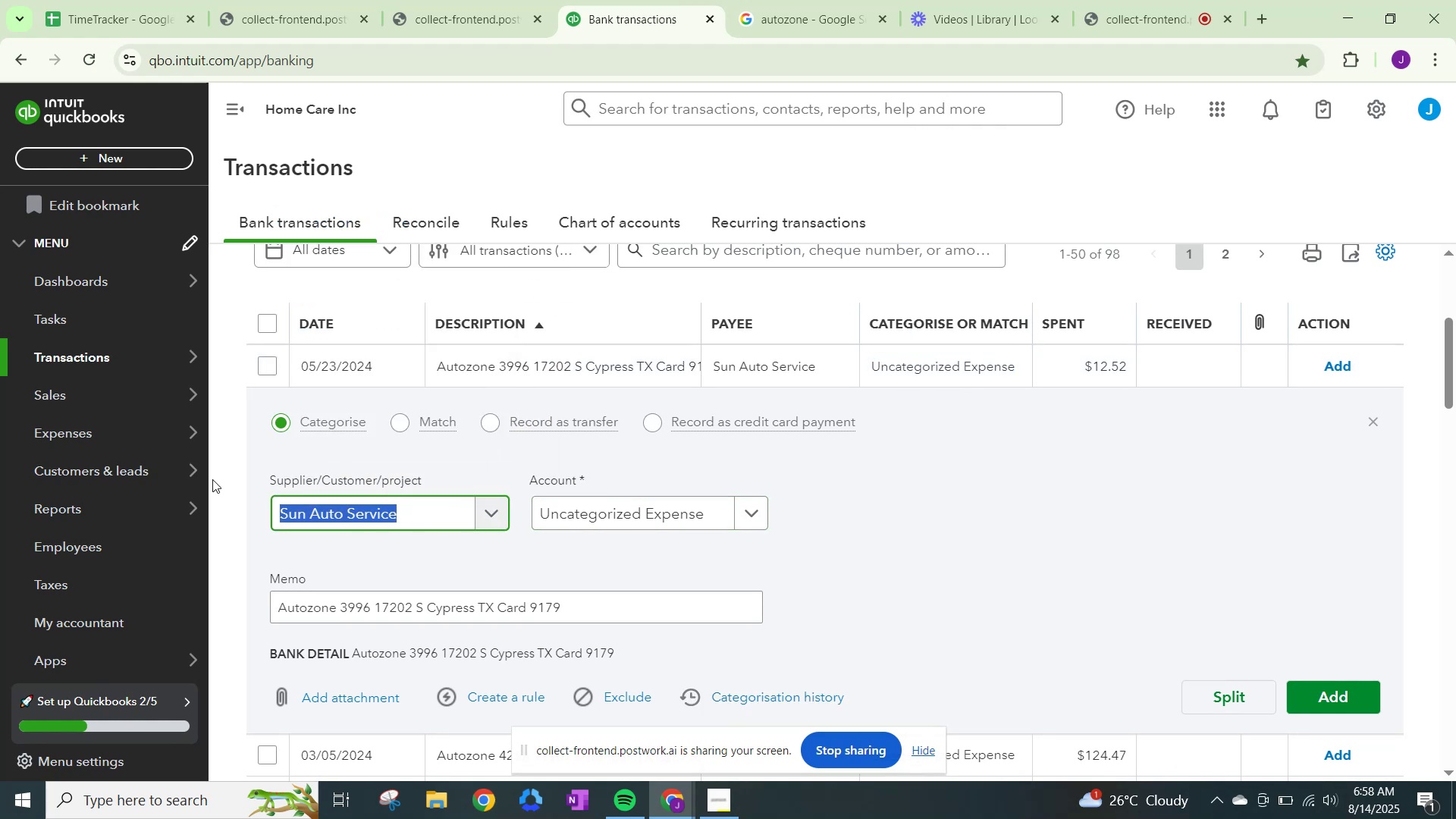 
type(auto)
 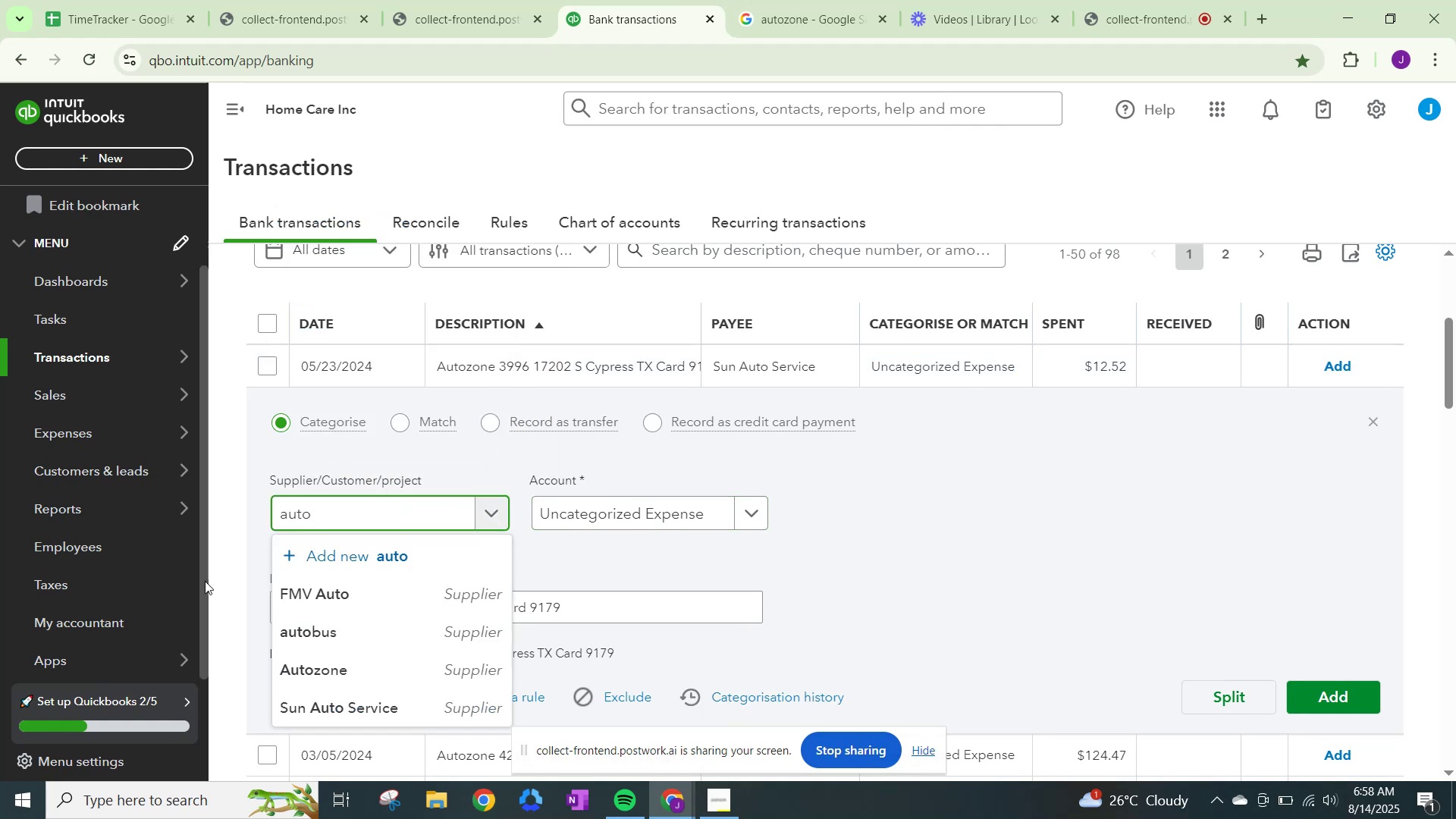 
left_click([340, 674])
 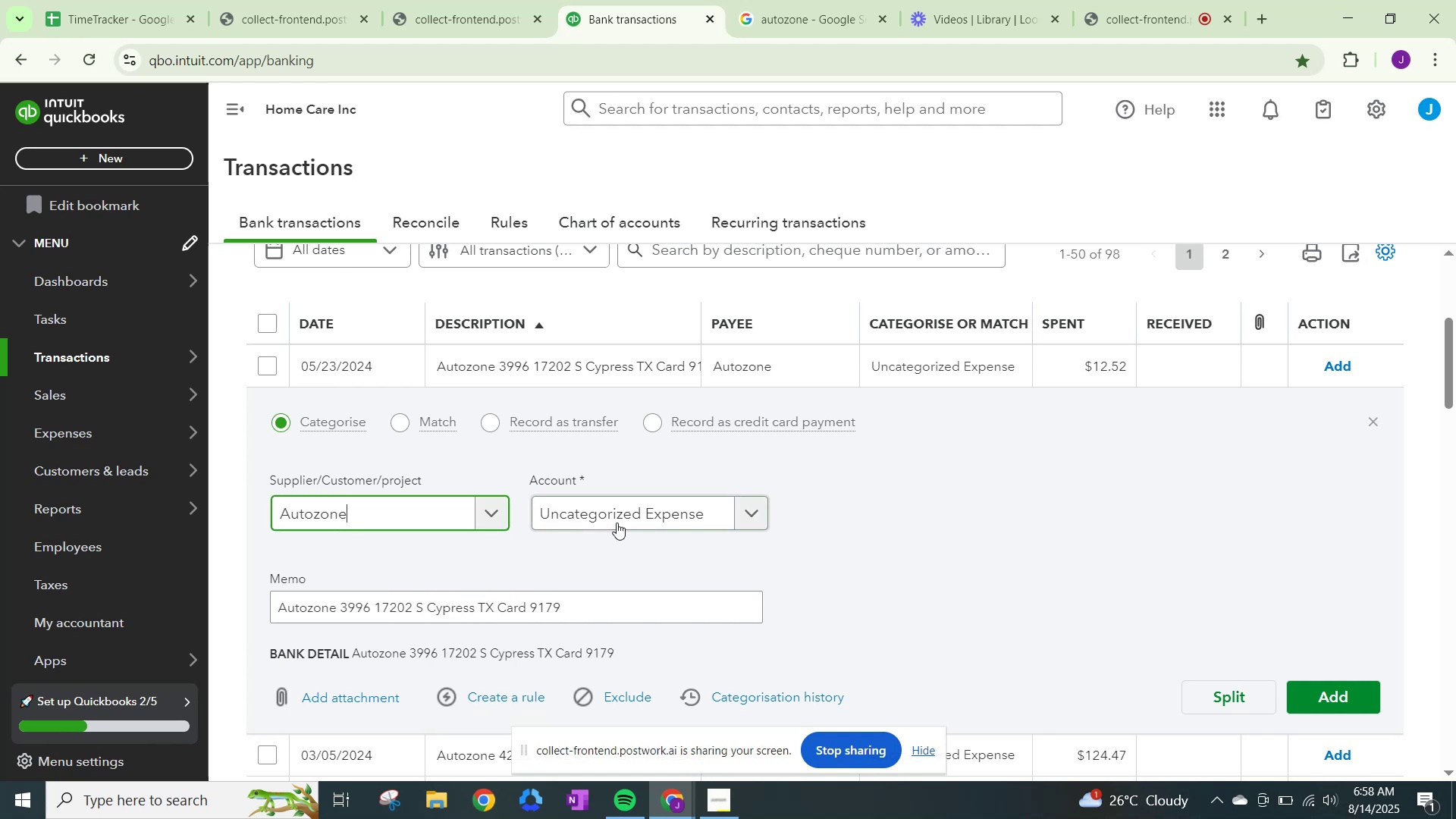 
left_click([620, 519])
 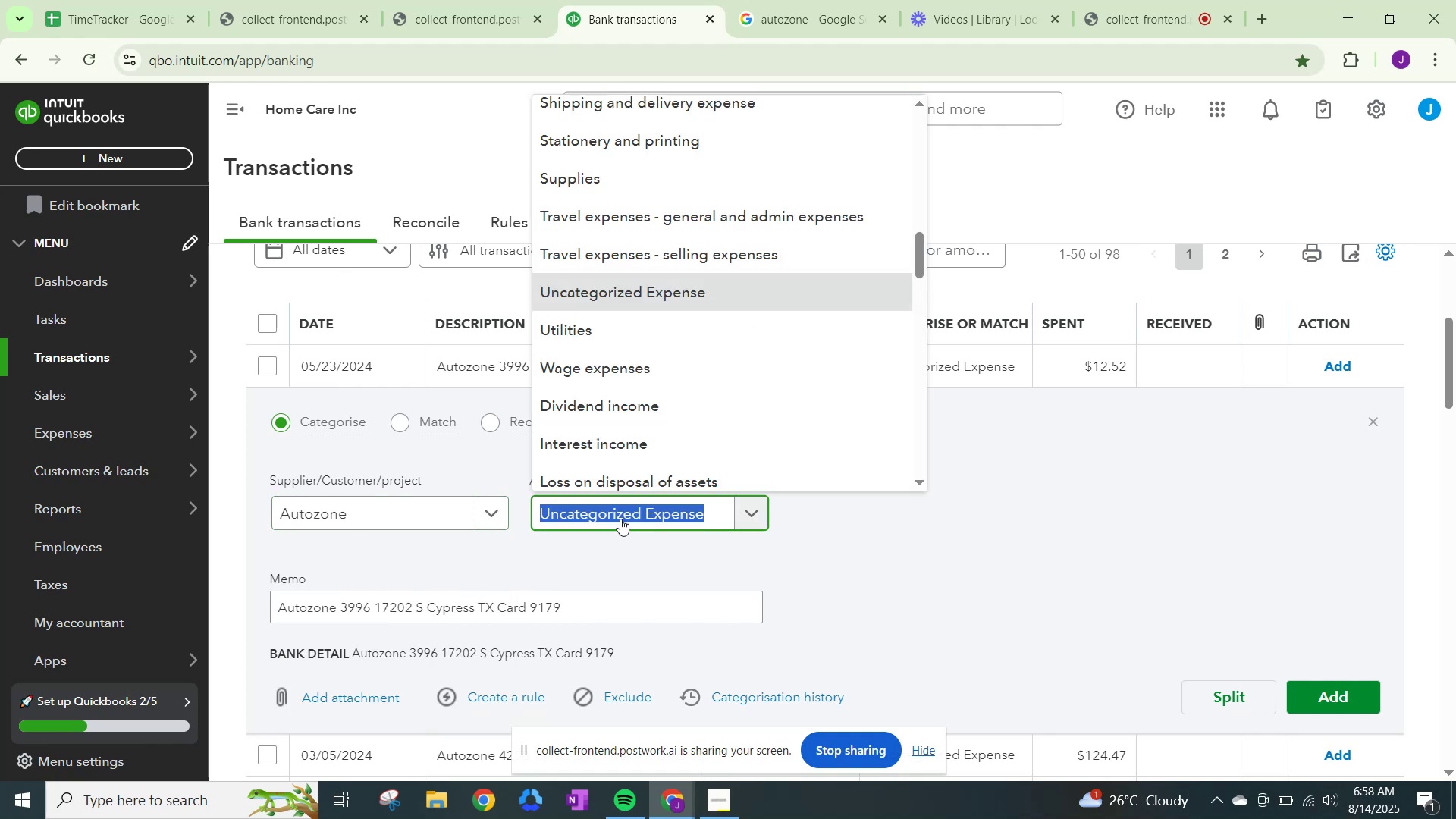 
type(repairs)
 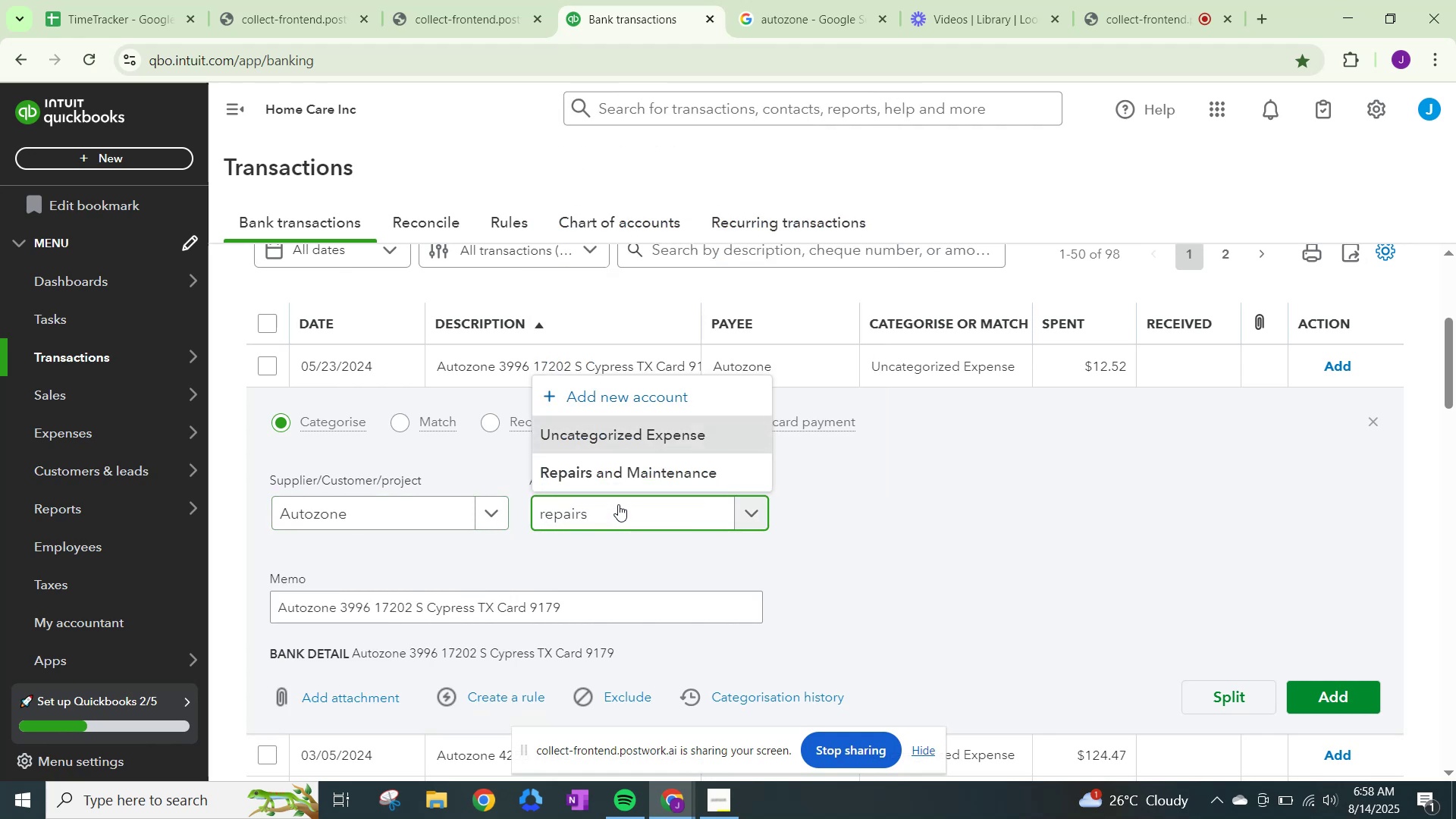 
left_click([624, 474])
 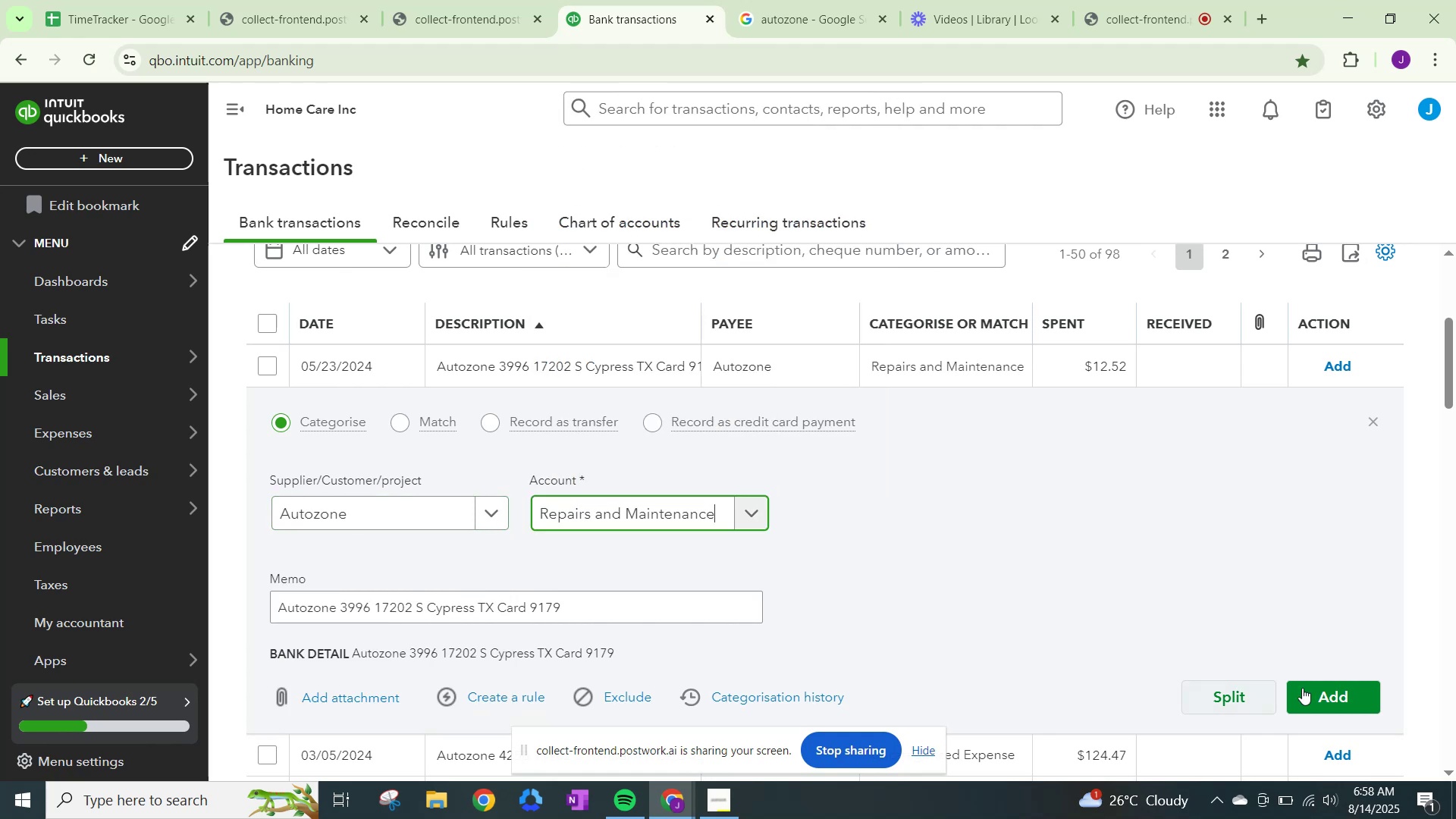 
left_click([1310, 688])
 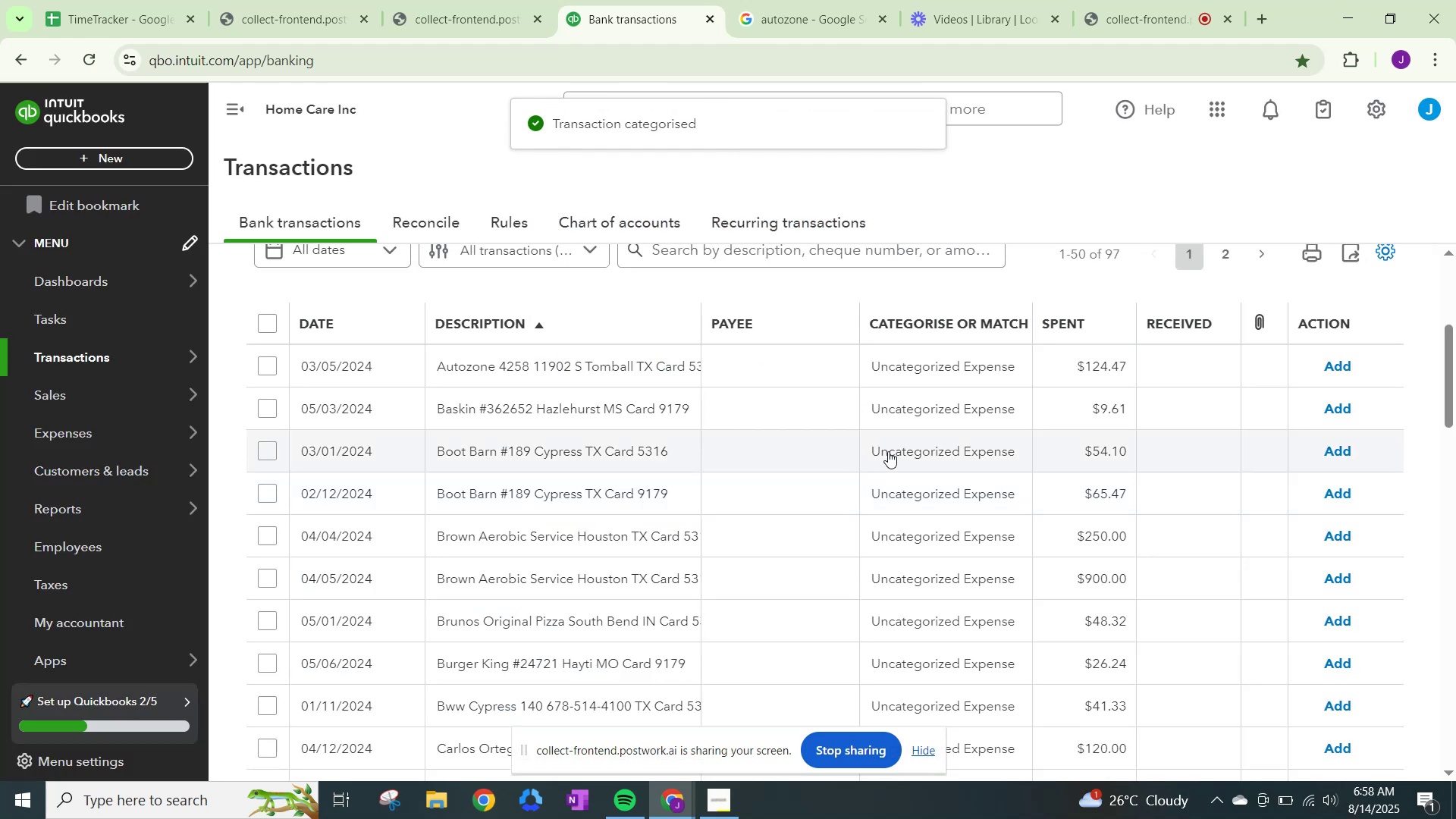 
left_click([937, 369])
 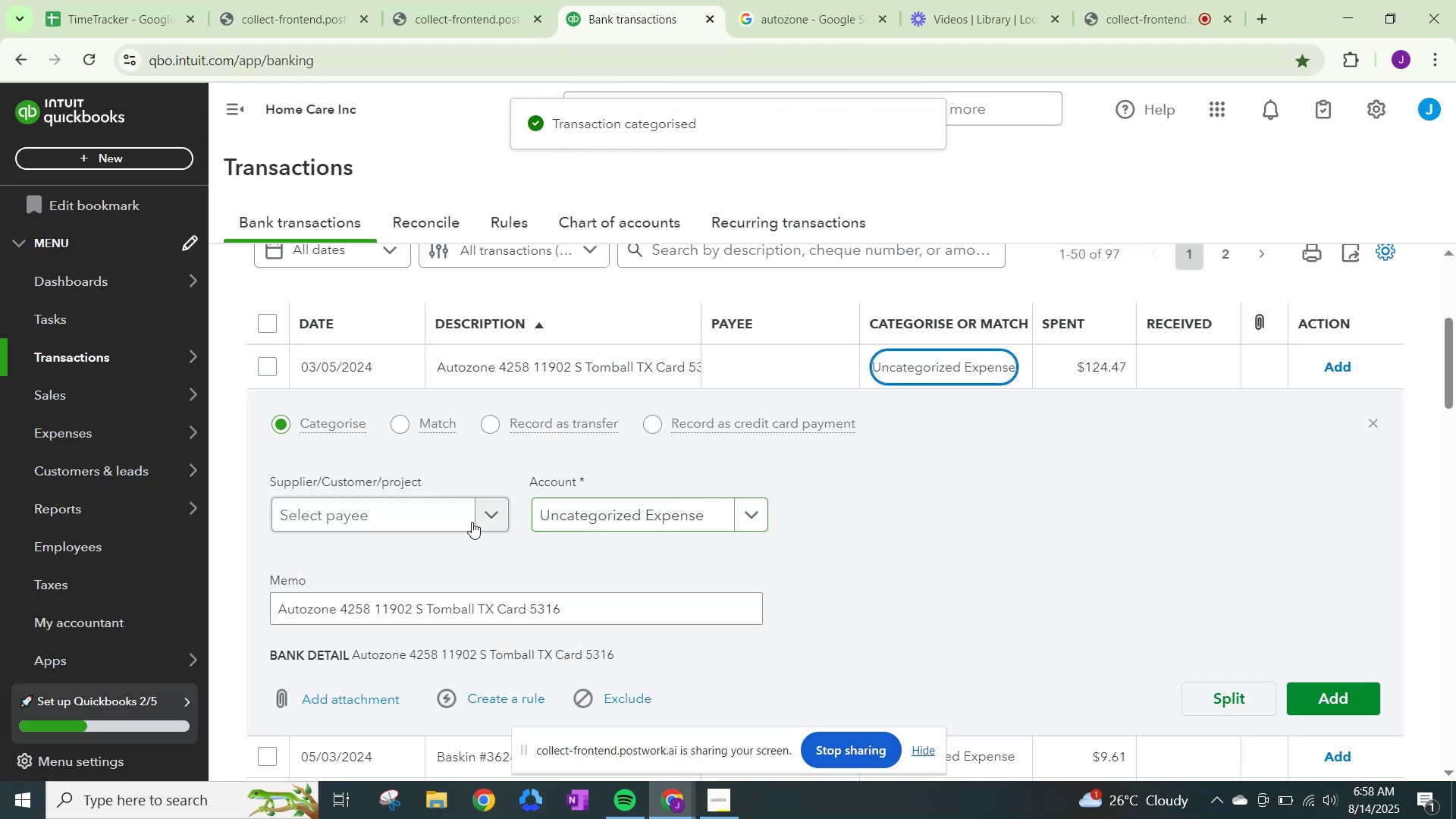 
left_click([491, 520])
 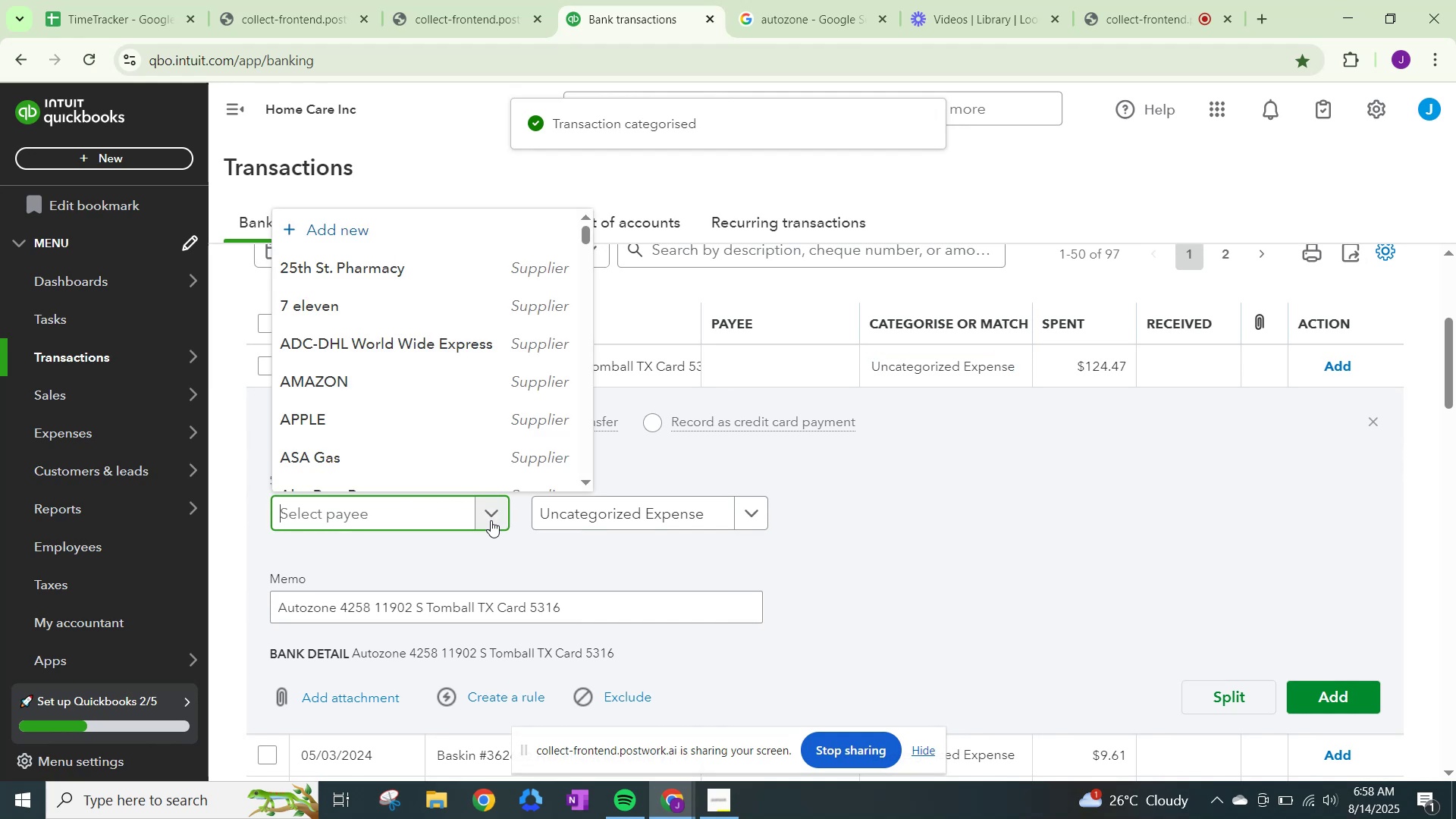 
type(autozoe)
key(Backspace)
type(ne)
 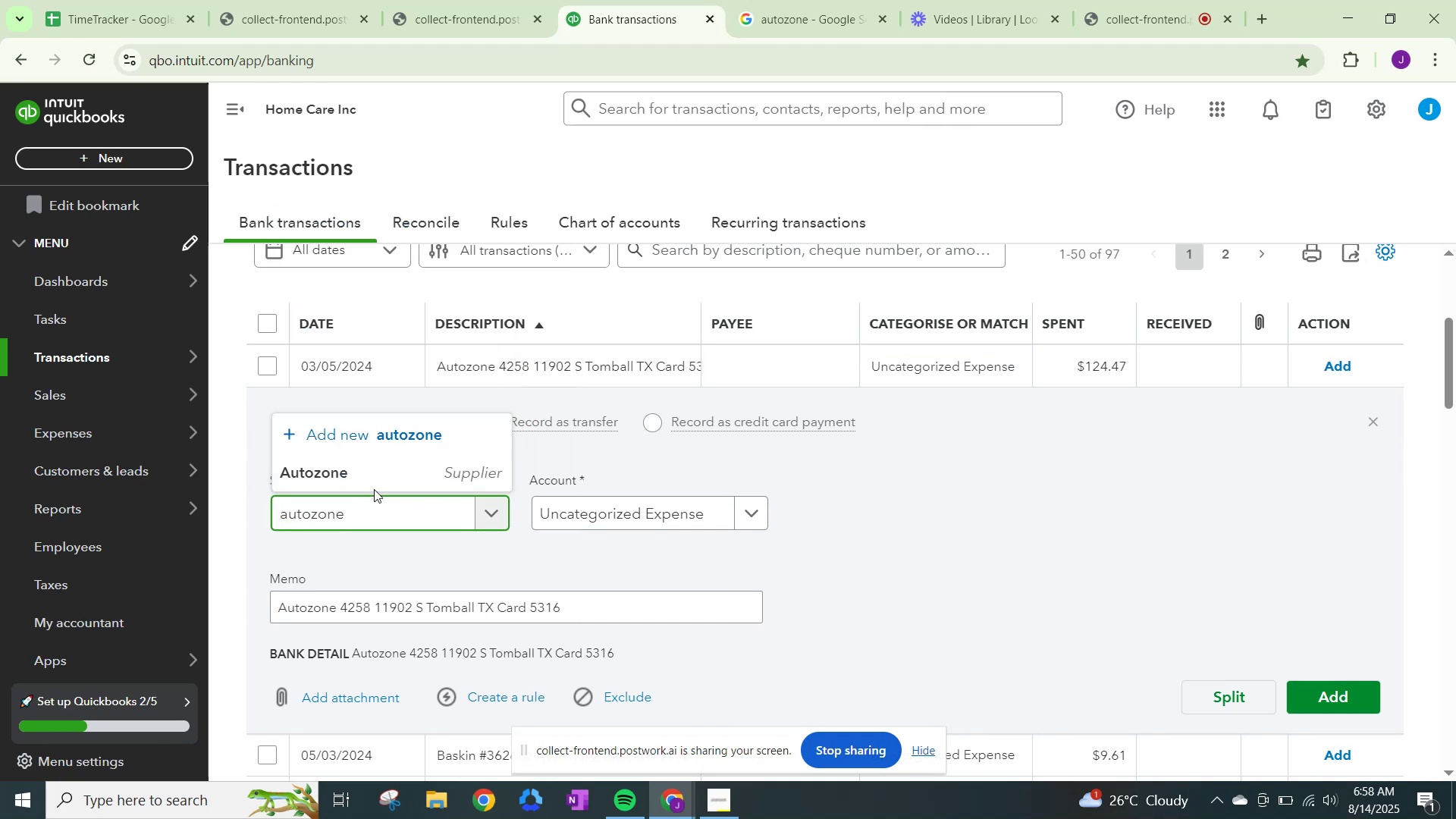 
left_click([382, 466])
 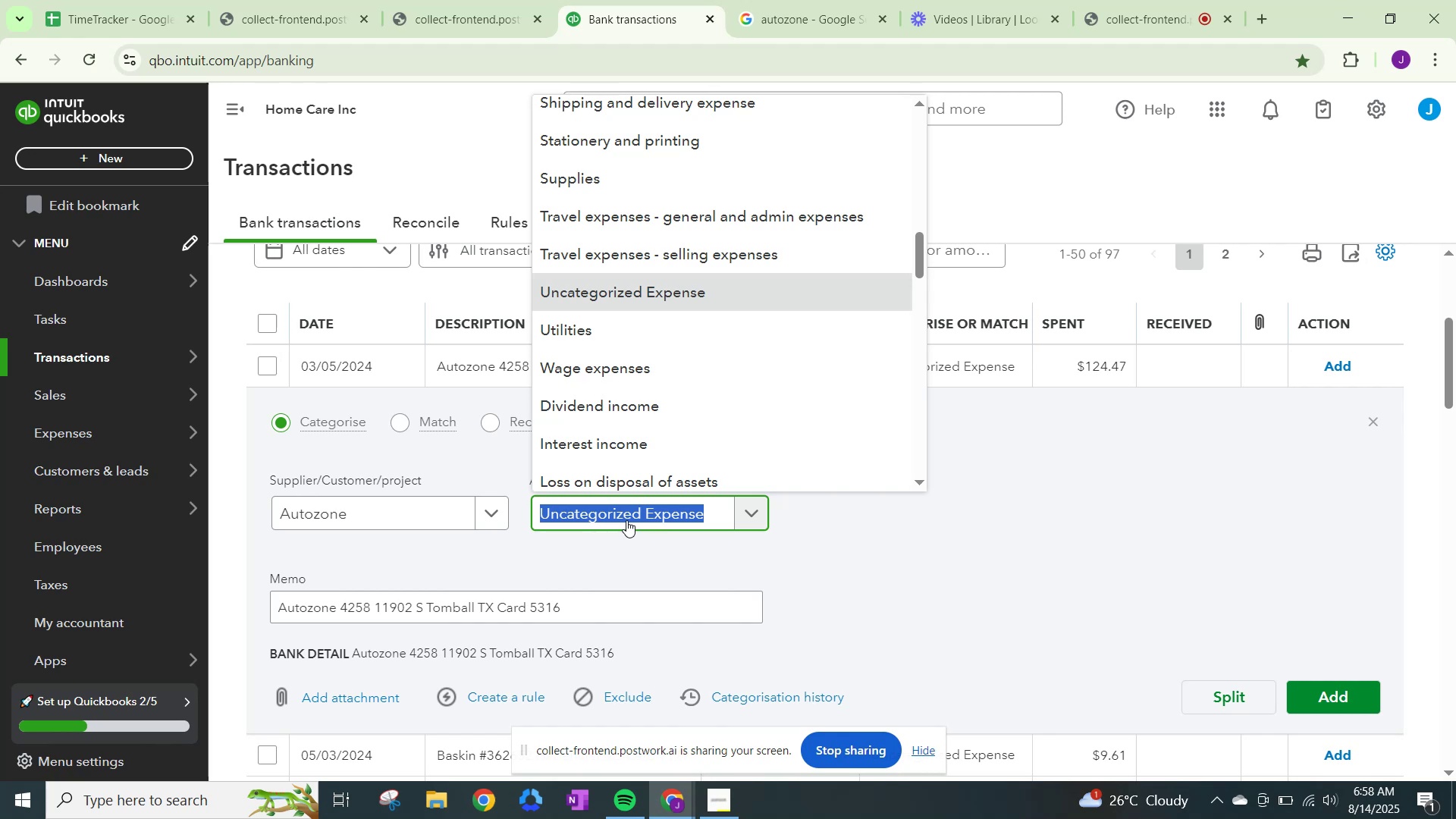 
wait(8.34)
 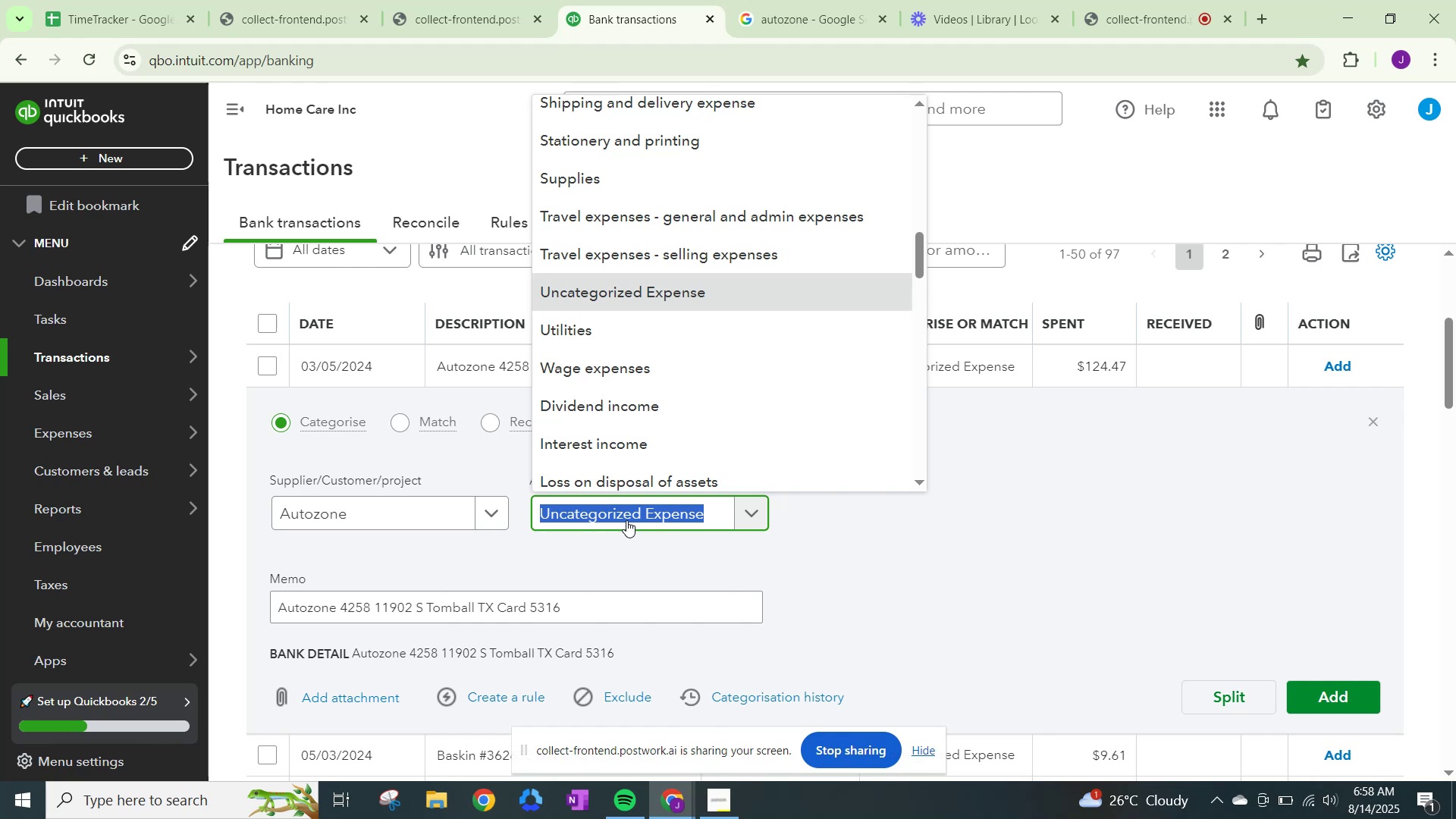 
type(repair)
 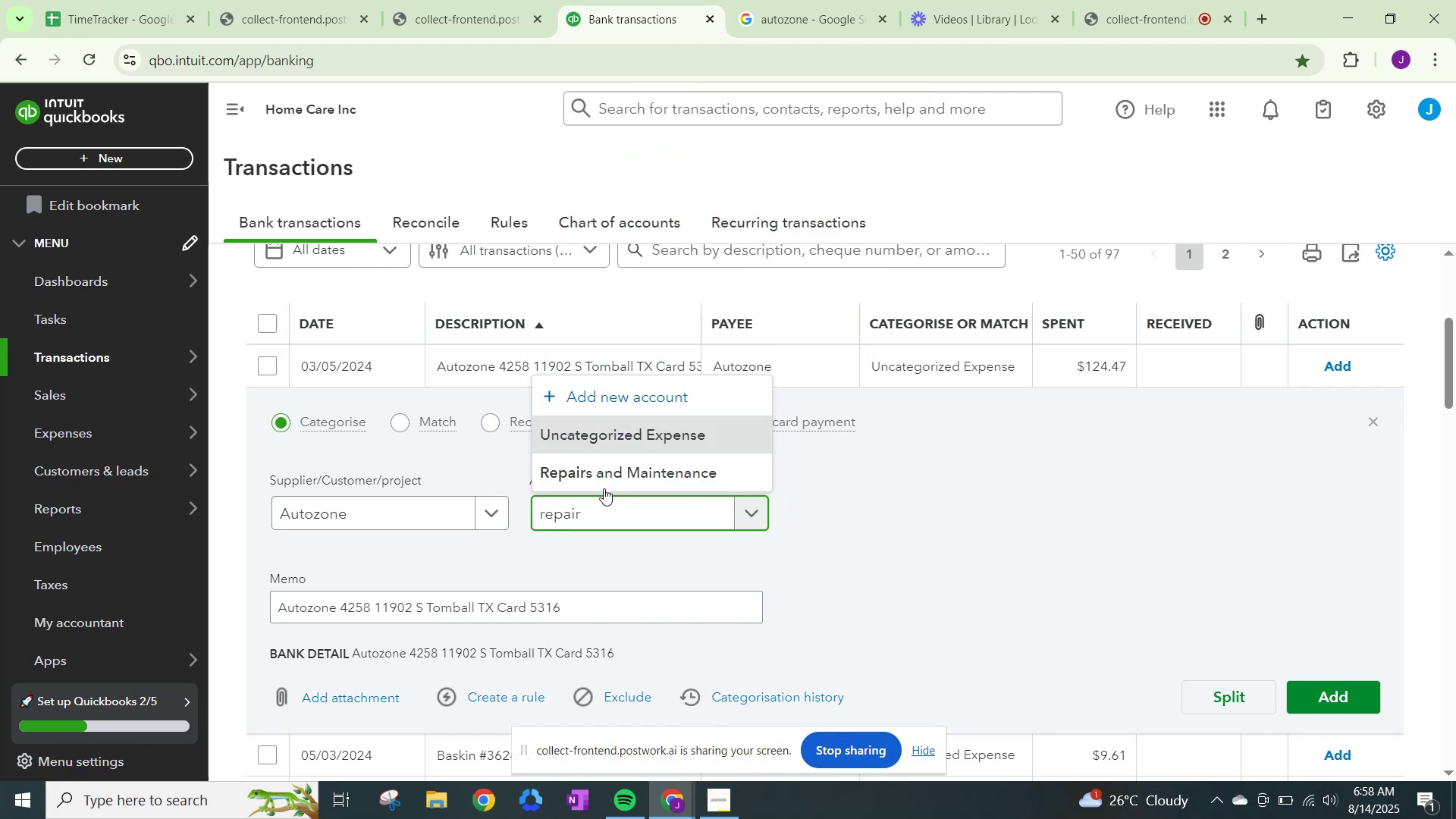 
left_click([609, 479])
 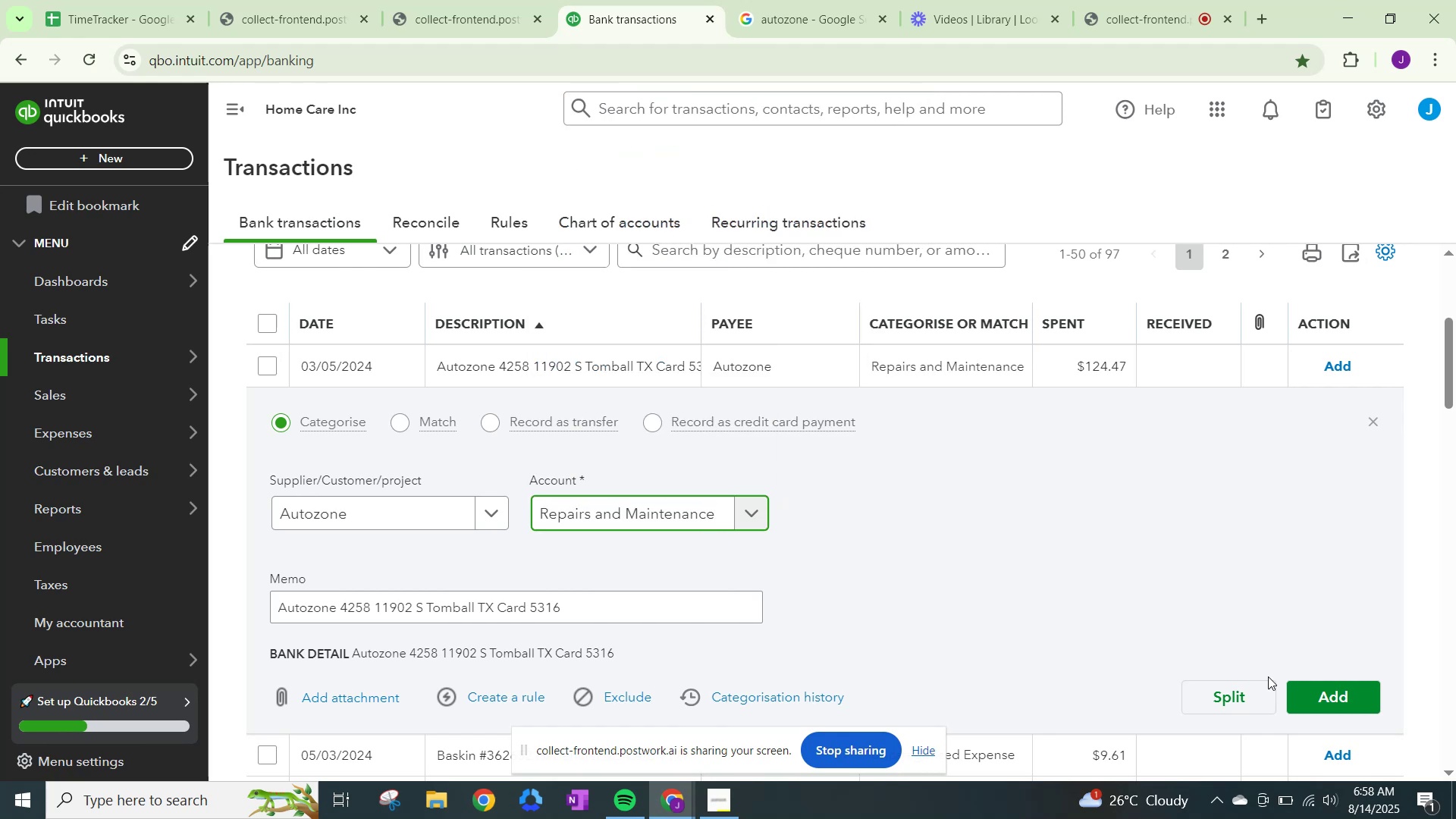 
left_click([1356, 705])
 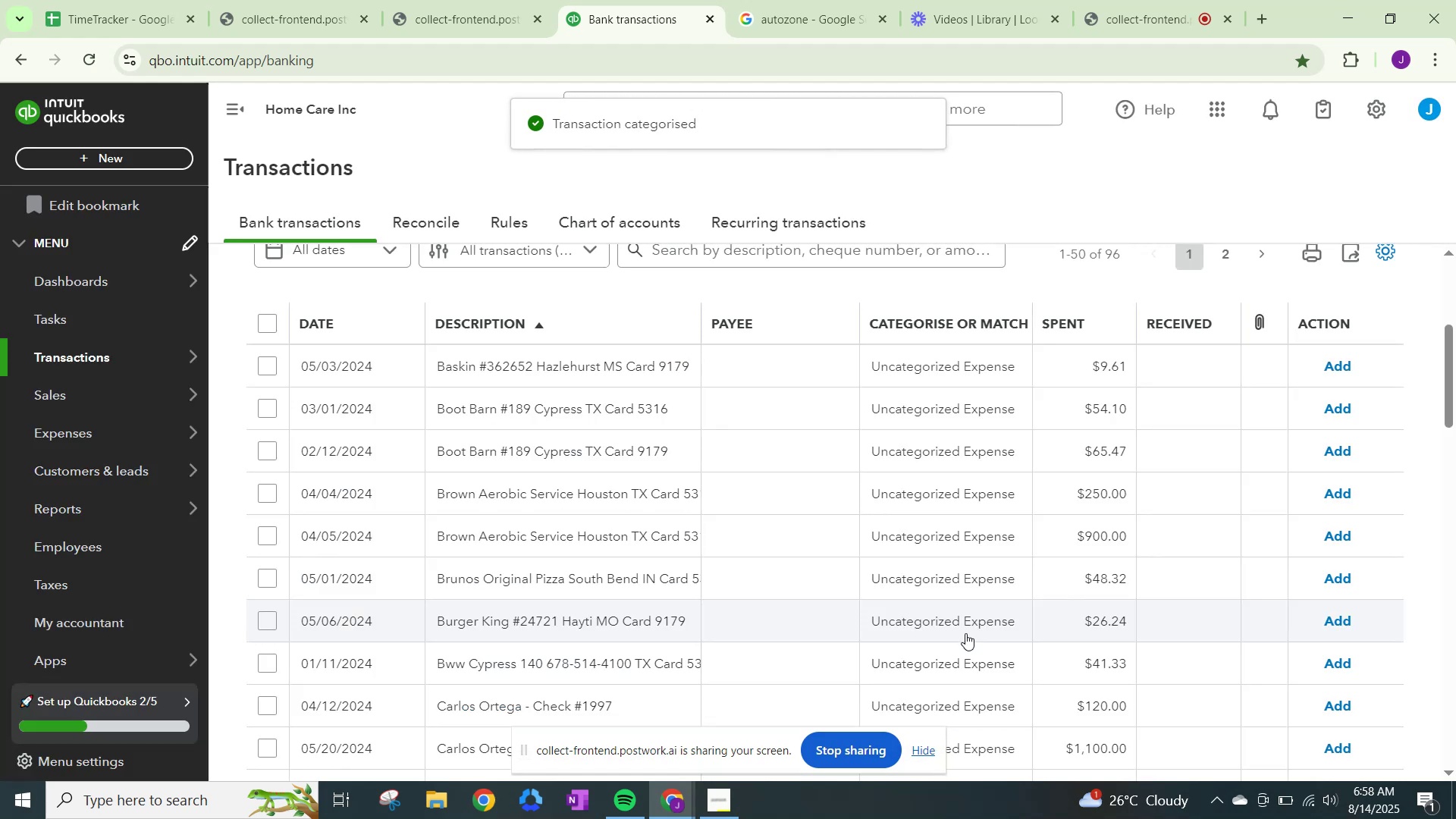 
wait(8.64)
 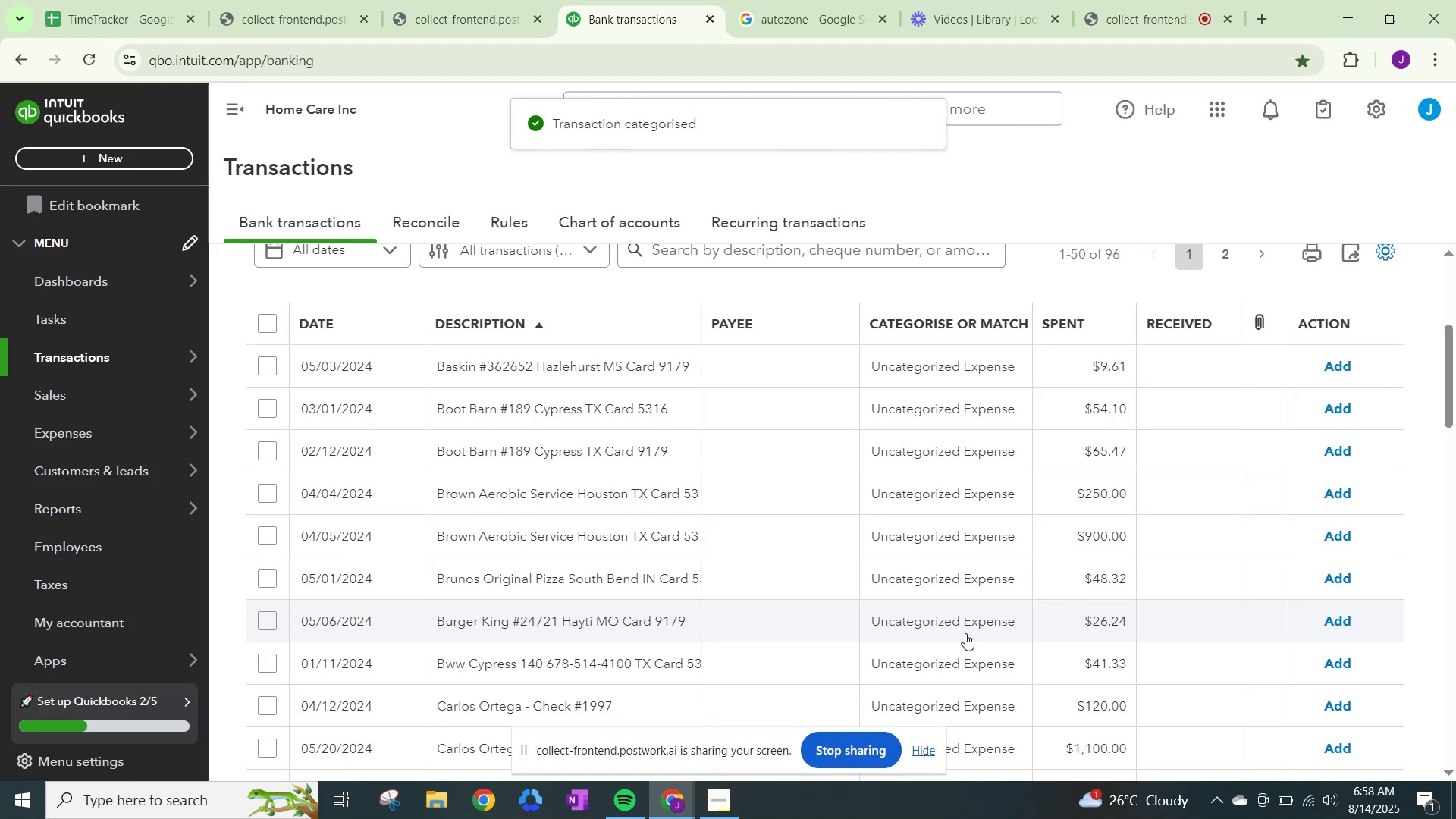 
left_click([815, 0])
 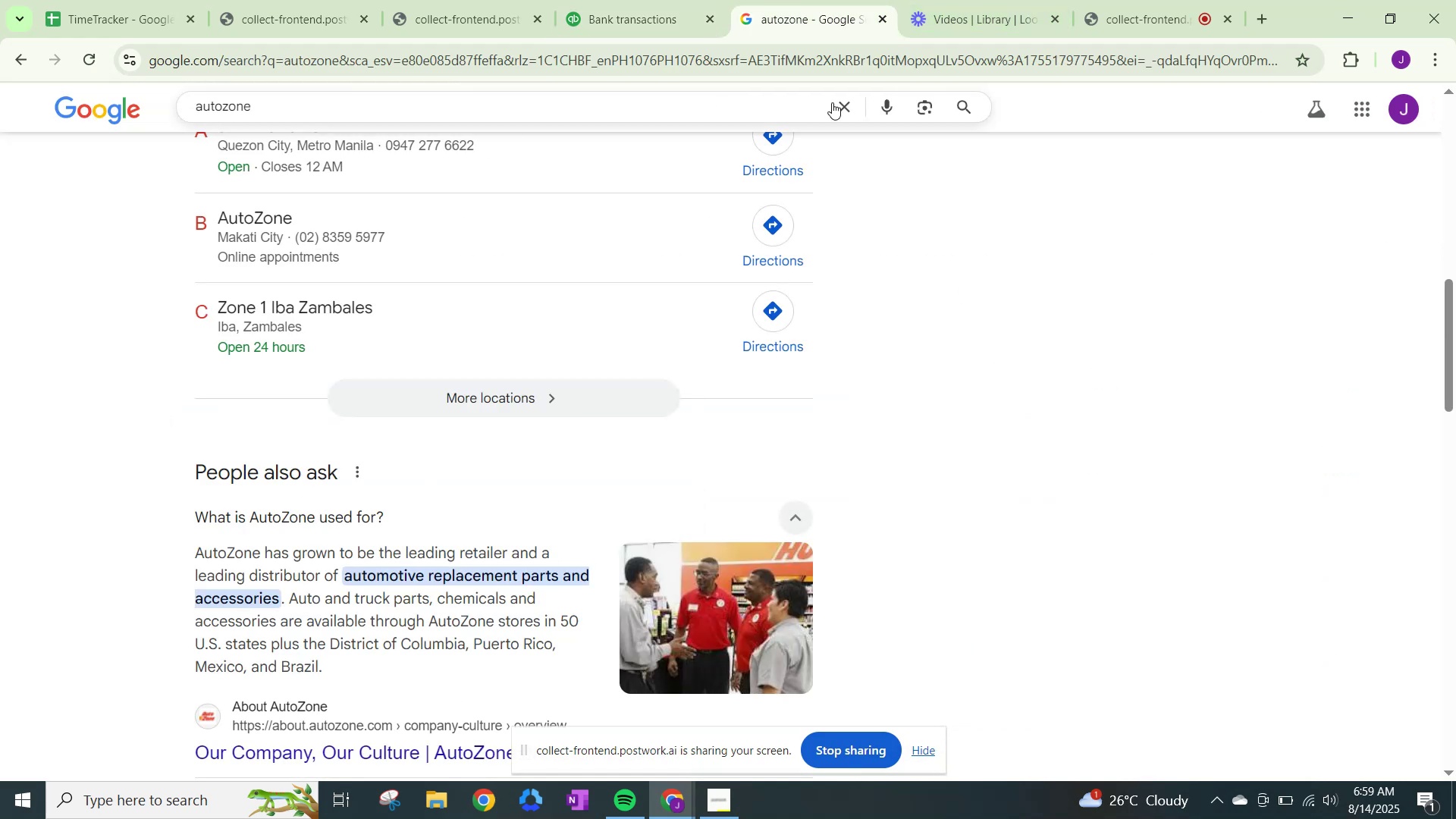 
left_click([845, 105])
 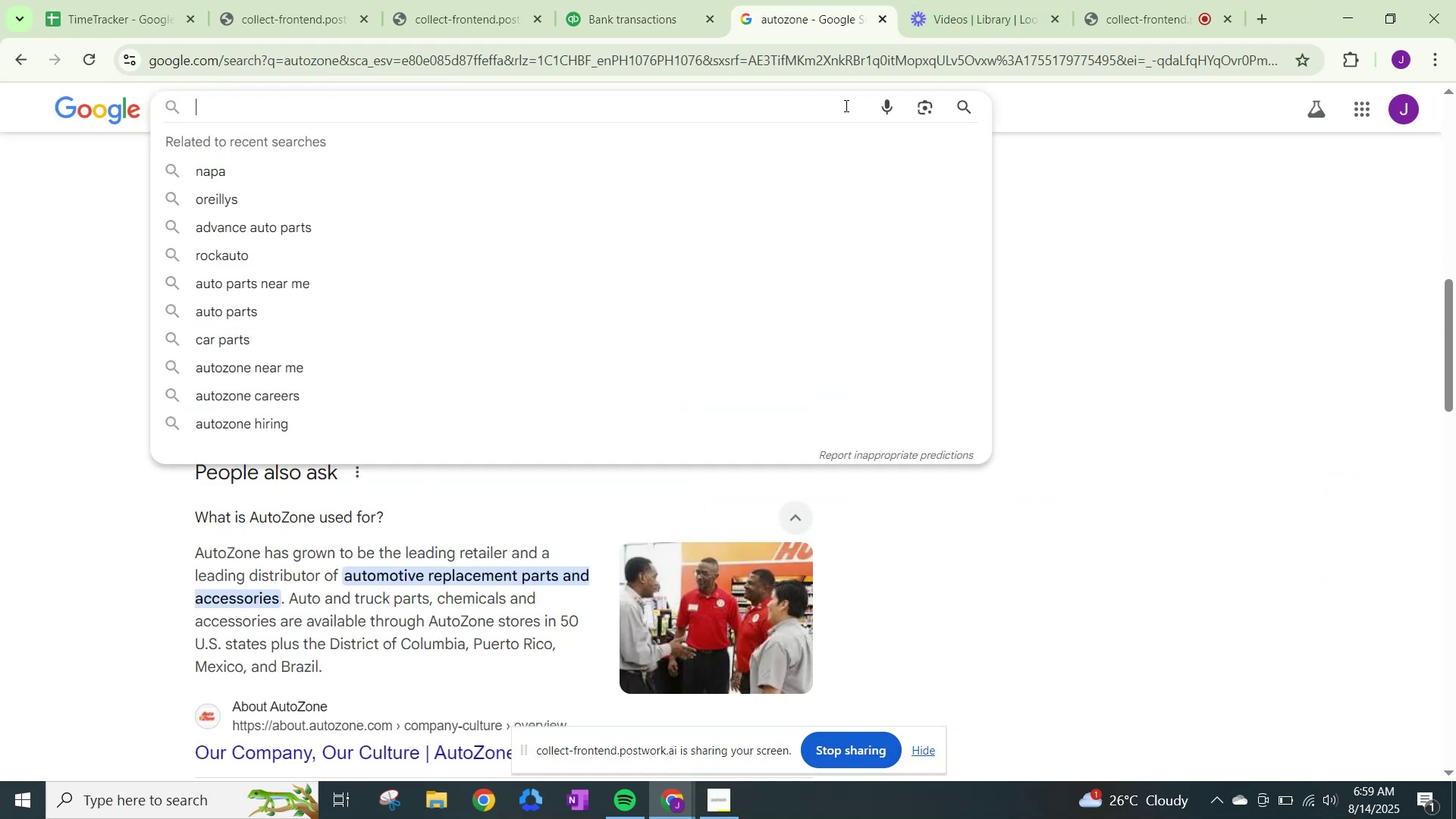 
type(baskin)
 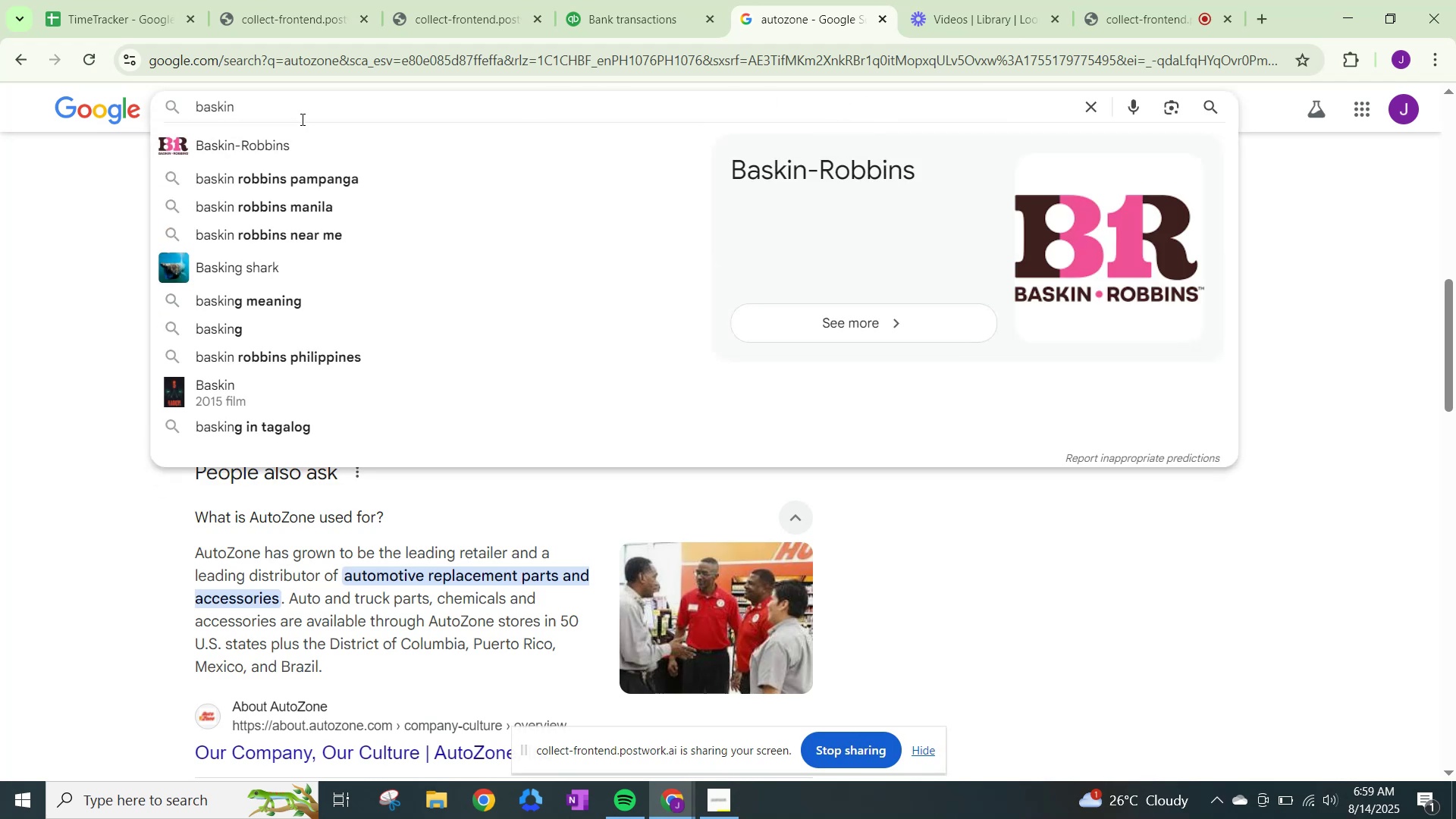 
left_click([298, 143])
 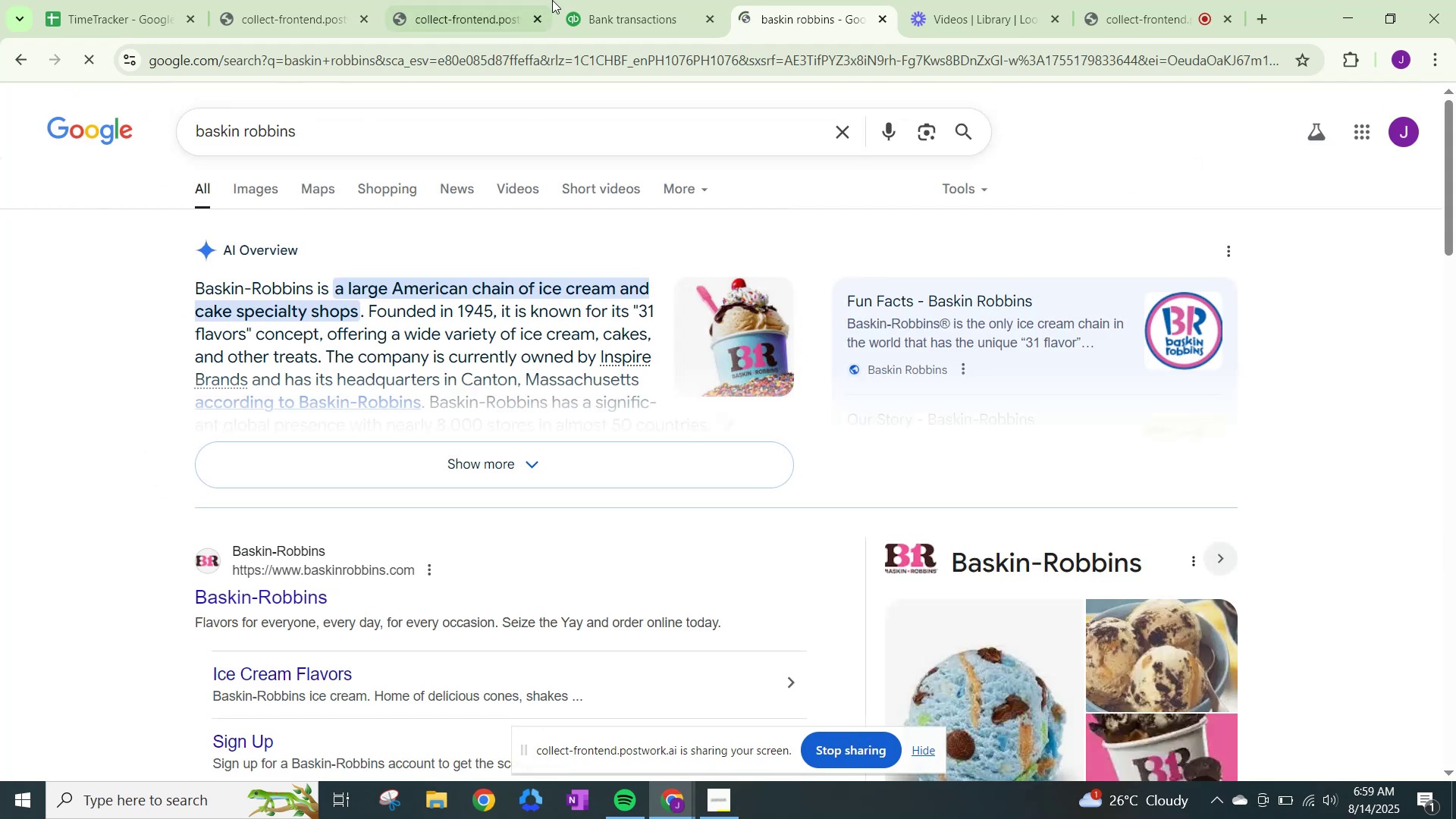 
left_click([648, 0])
 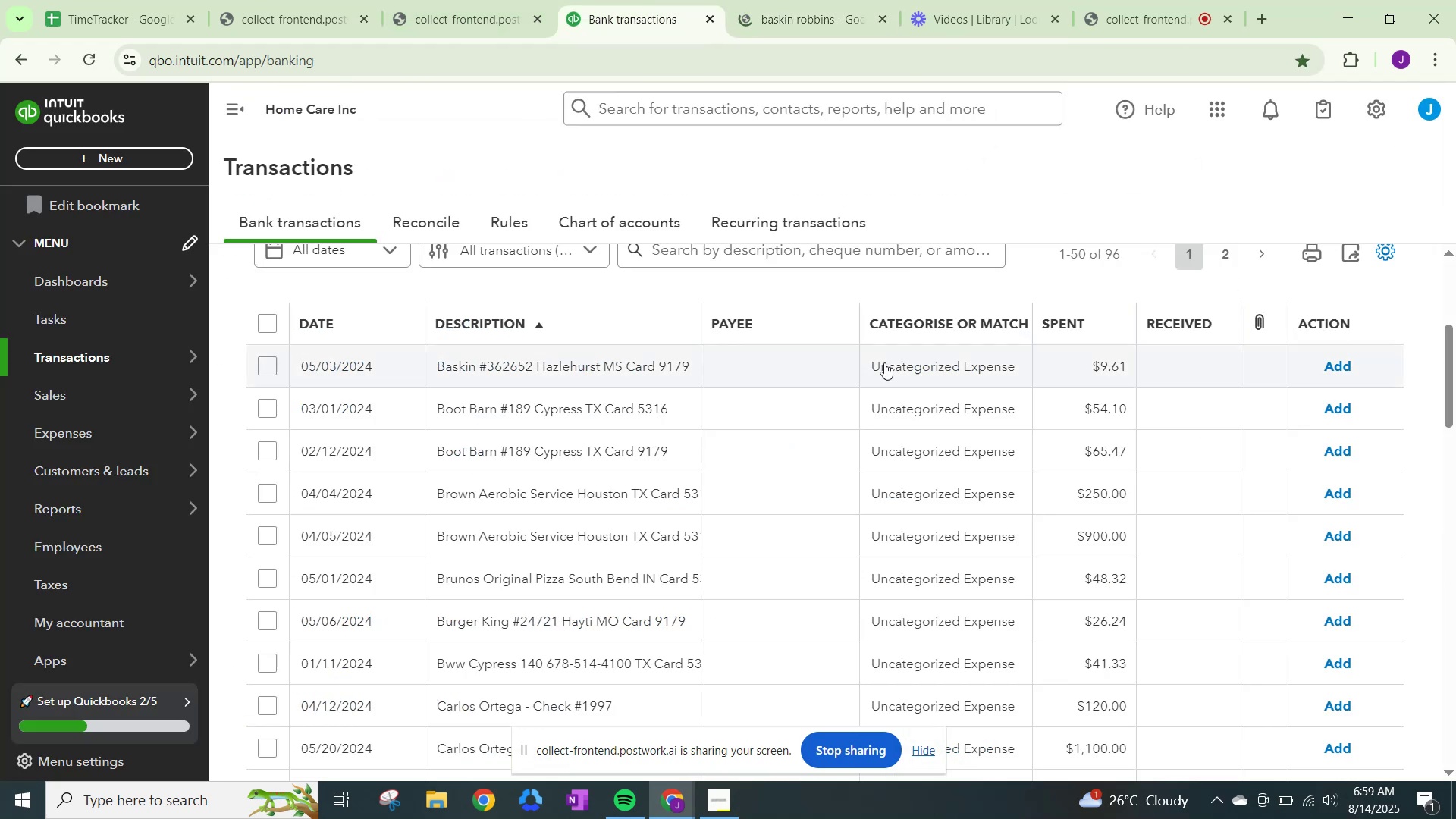 
left_click([928, 372])
 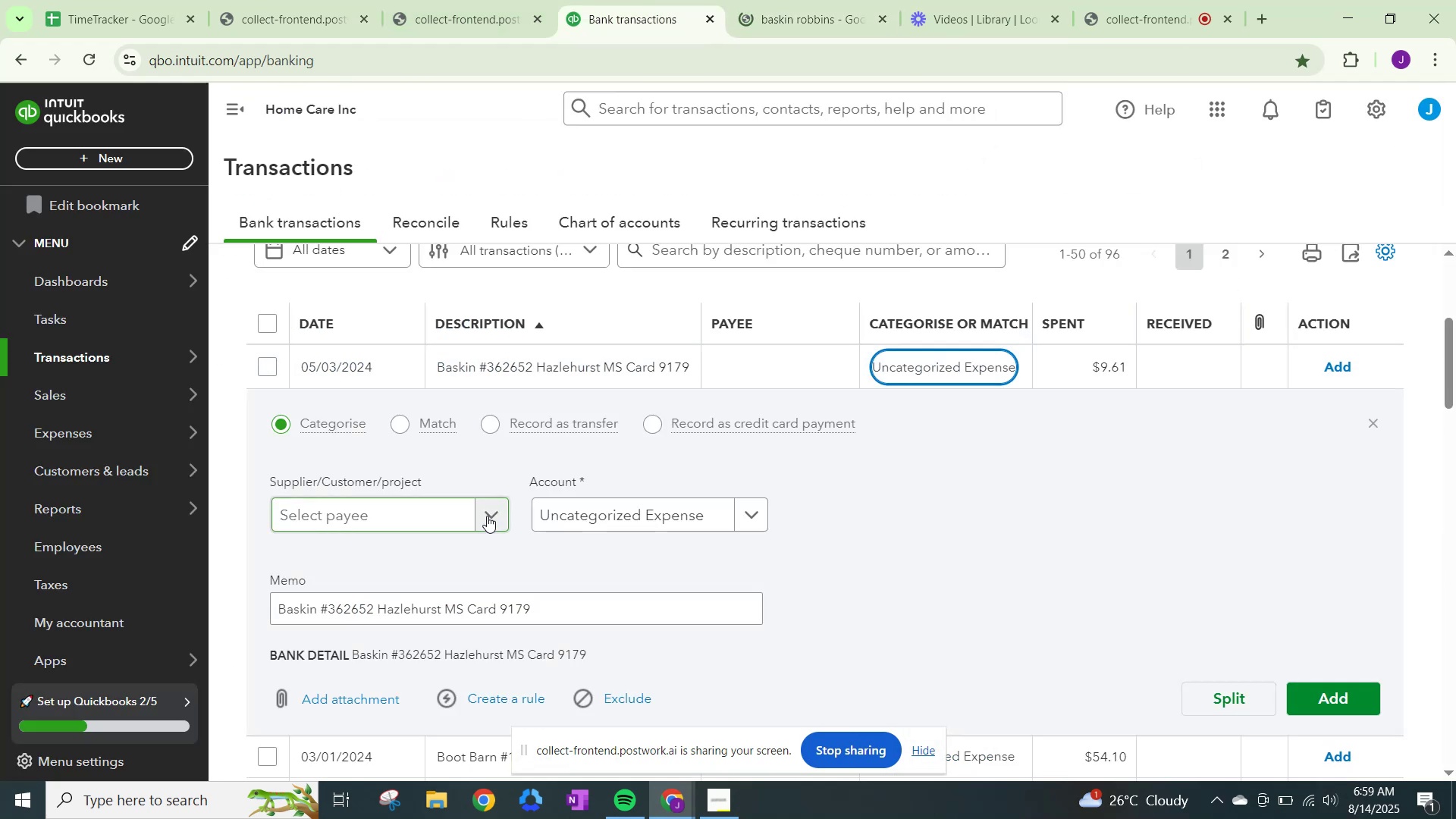 
left_click([490, 515])
 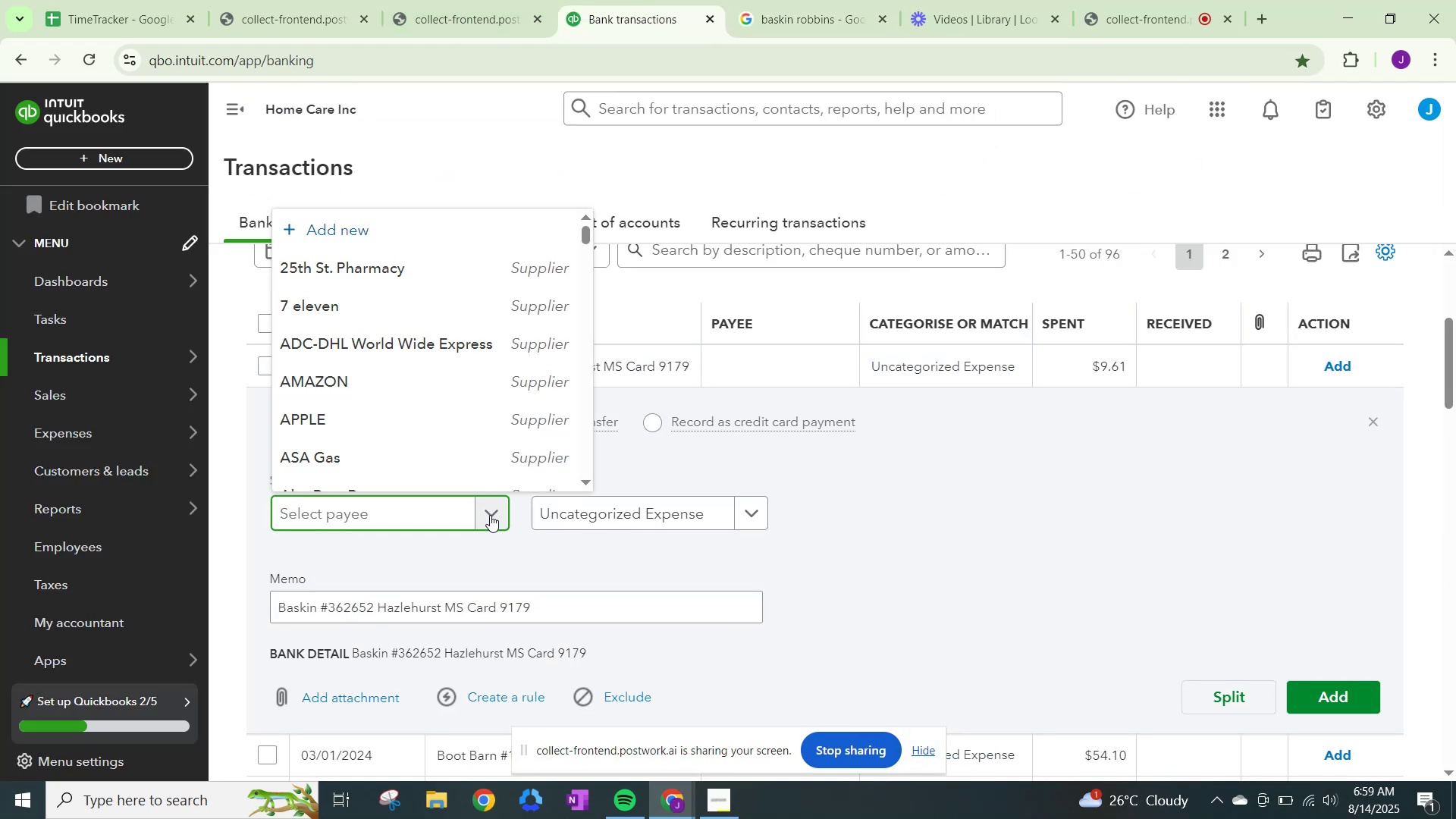 
type(Baskin)
 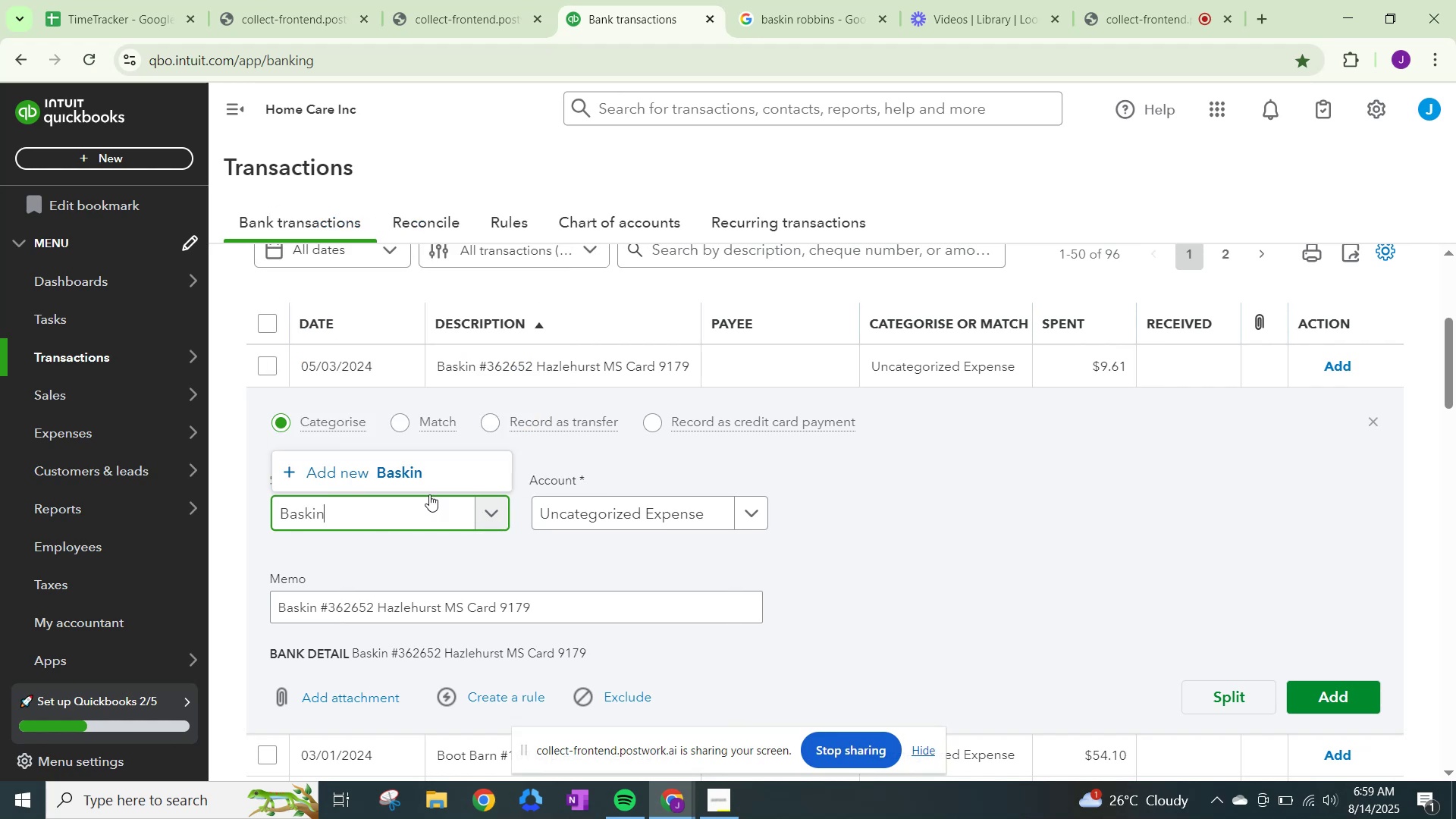 
left_click([391, 470])
 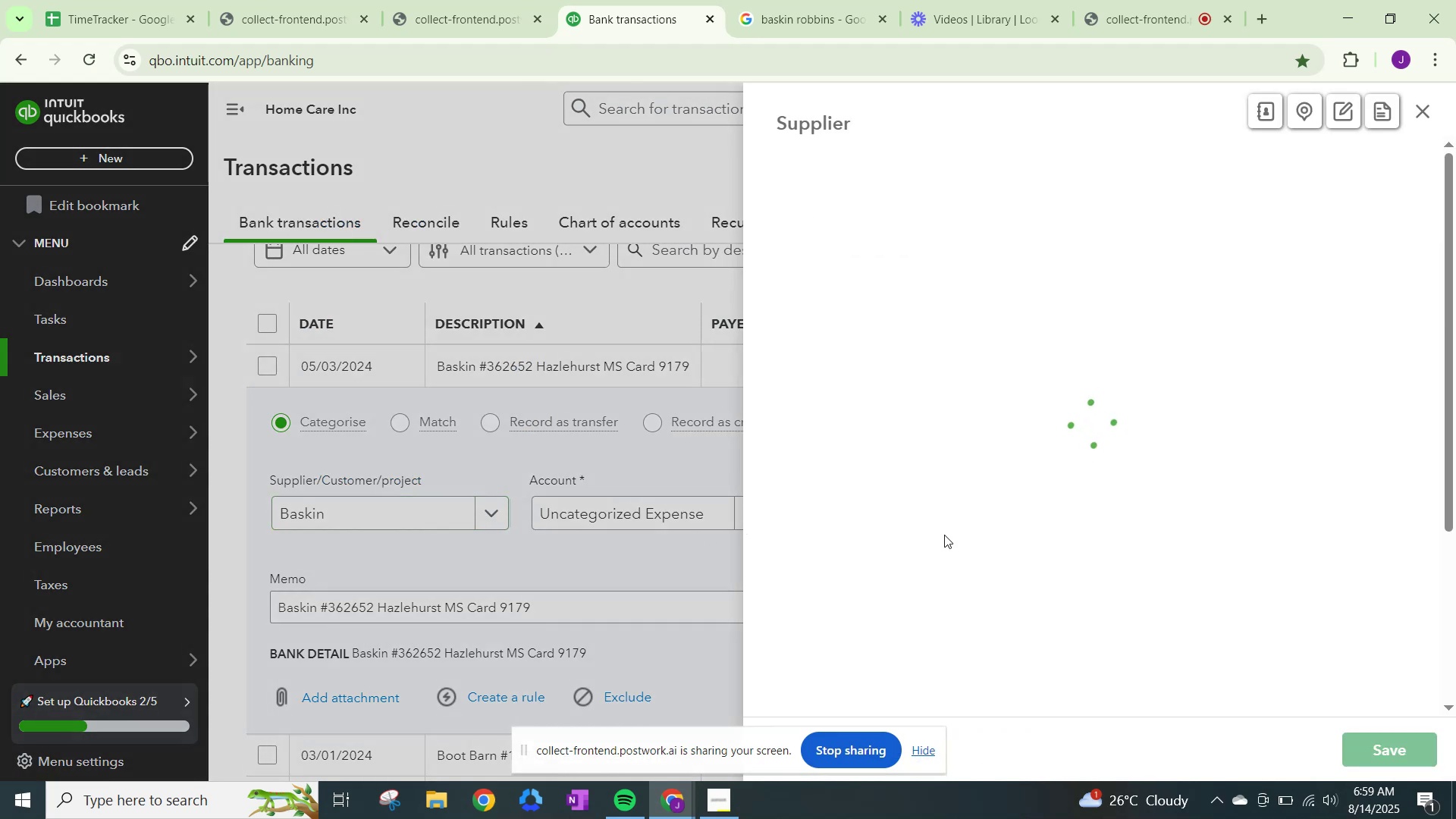 
scroll: coordinate [952, 536], scroll_direction: down, amount: 21.0
 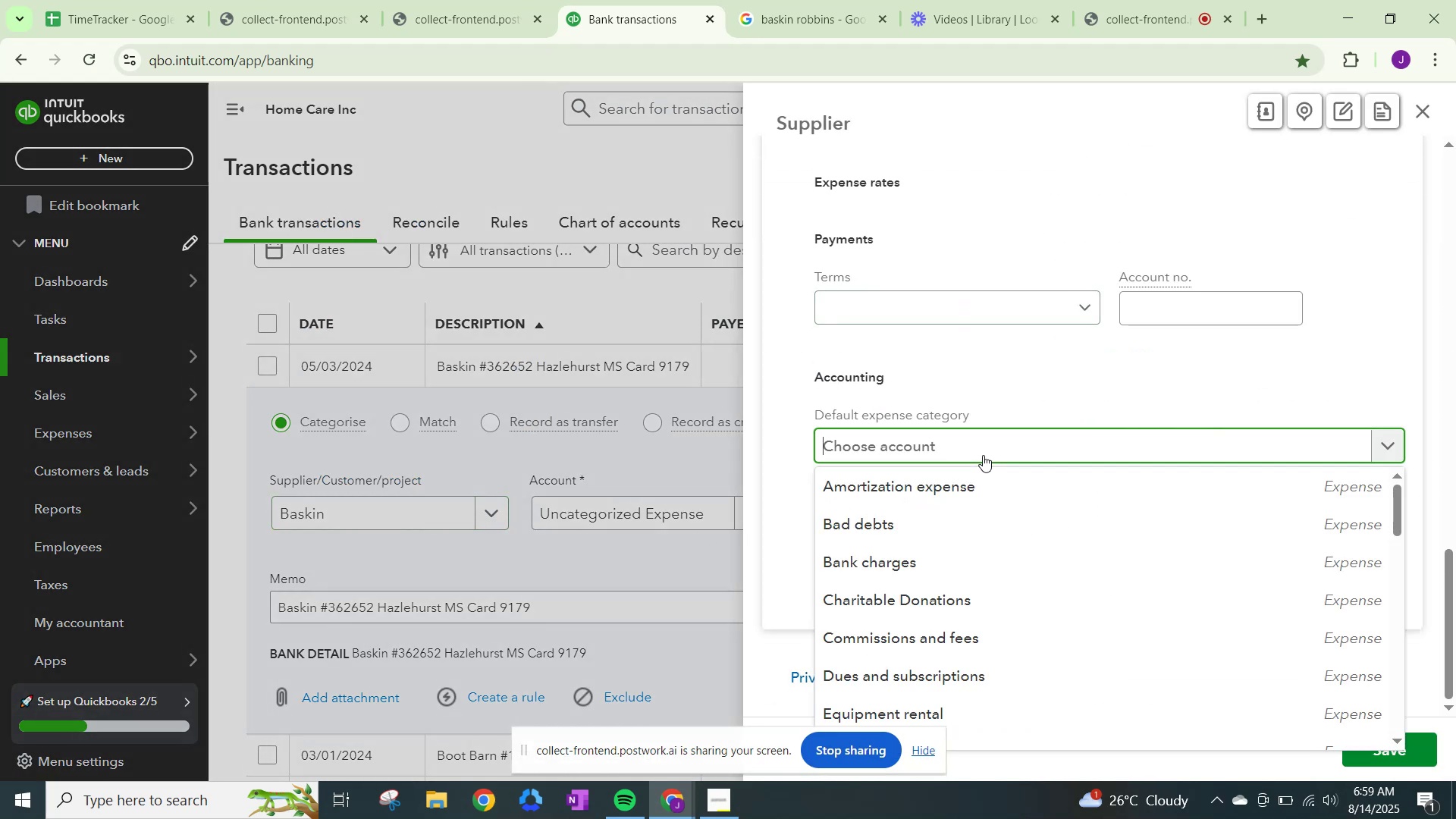 
type(meals)
 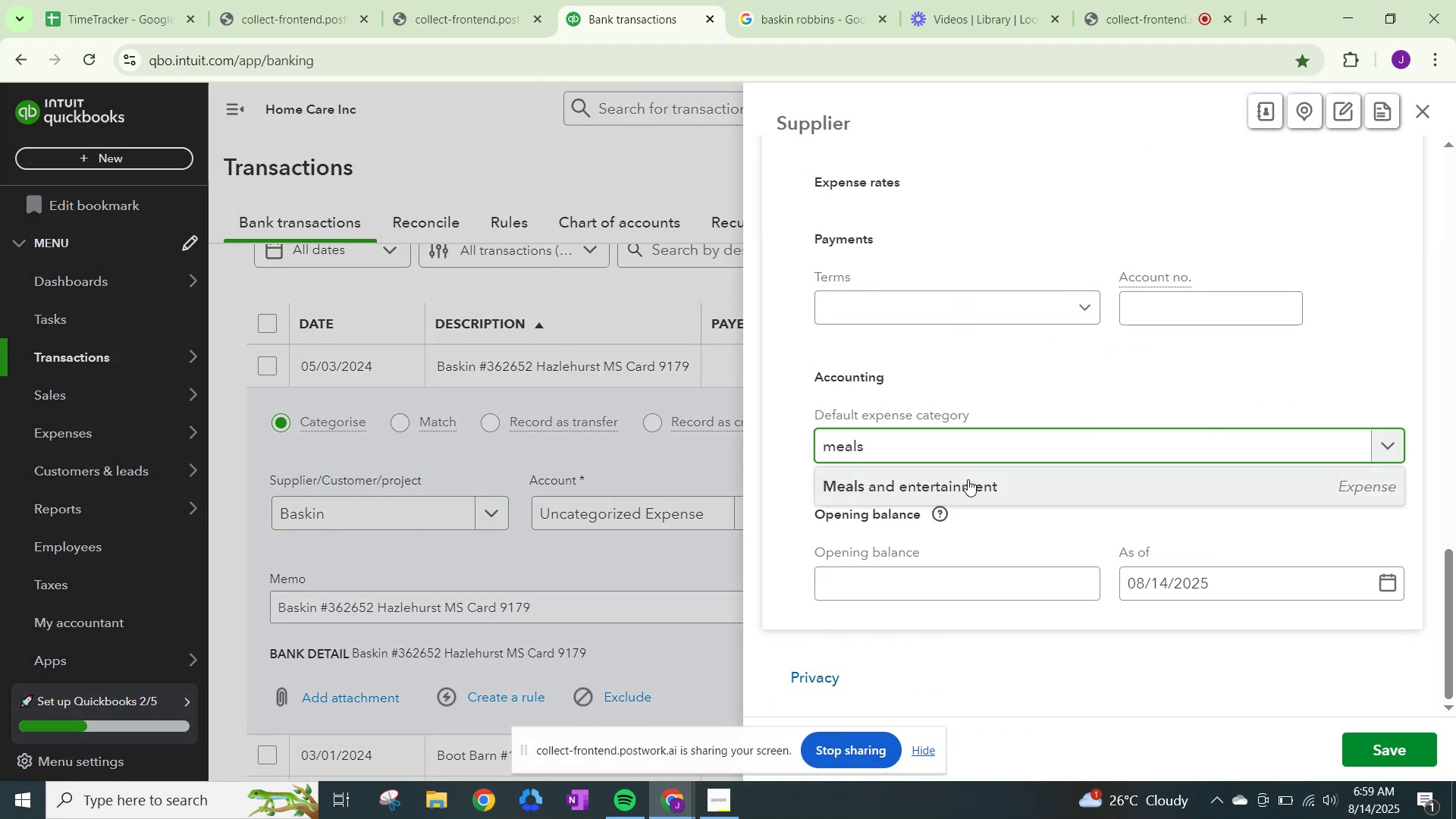 
left_click([967, 482])
 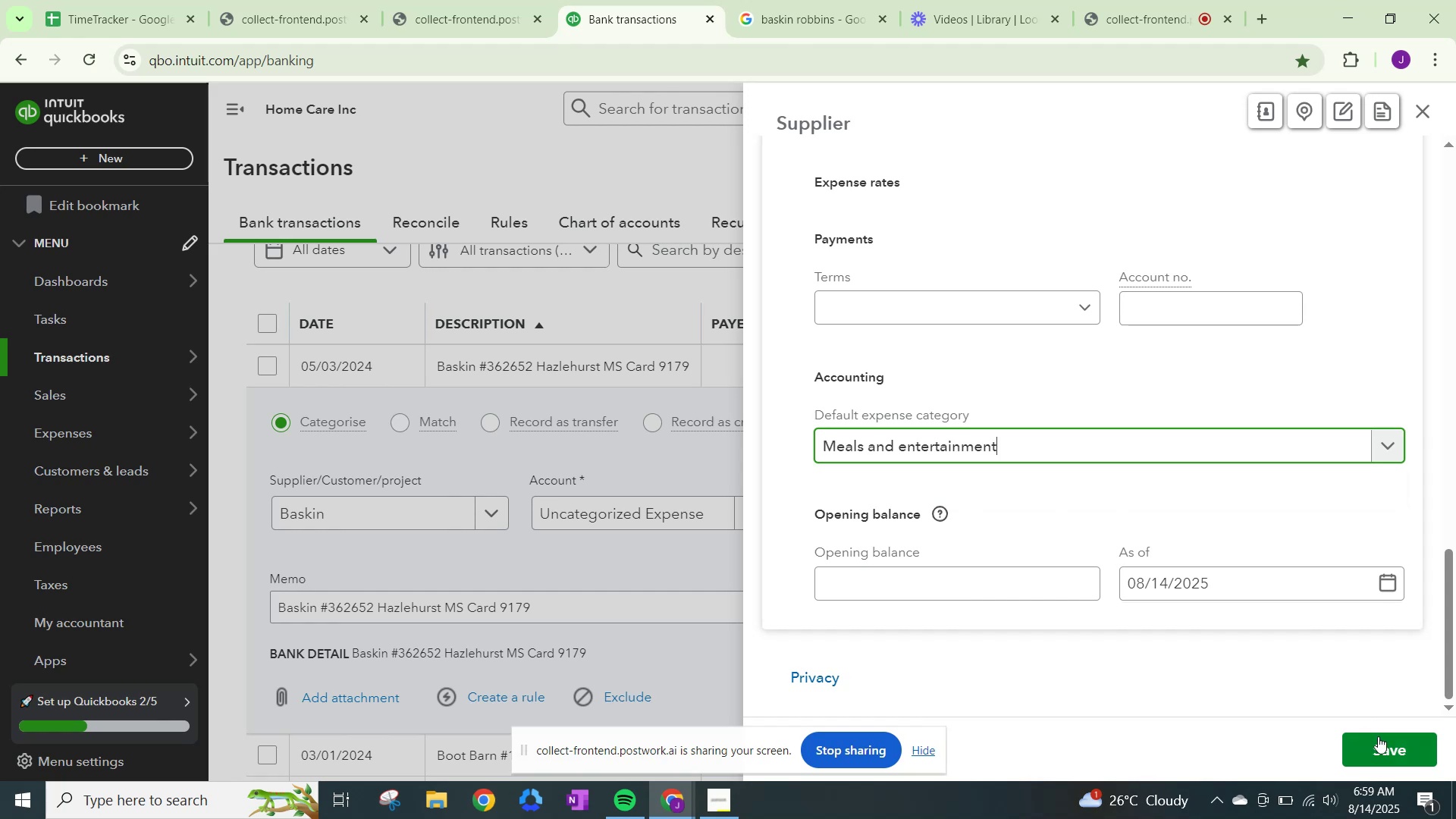 
left_click([1392, 742])
 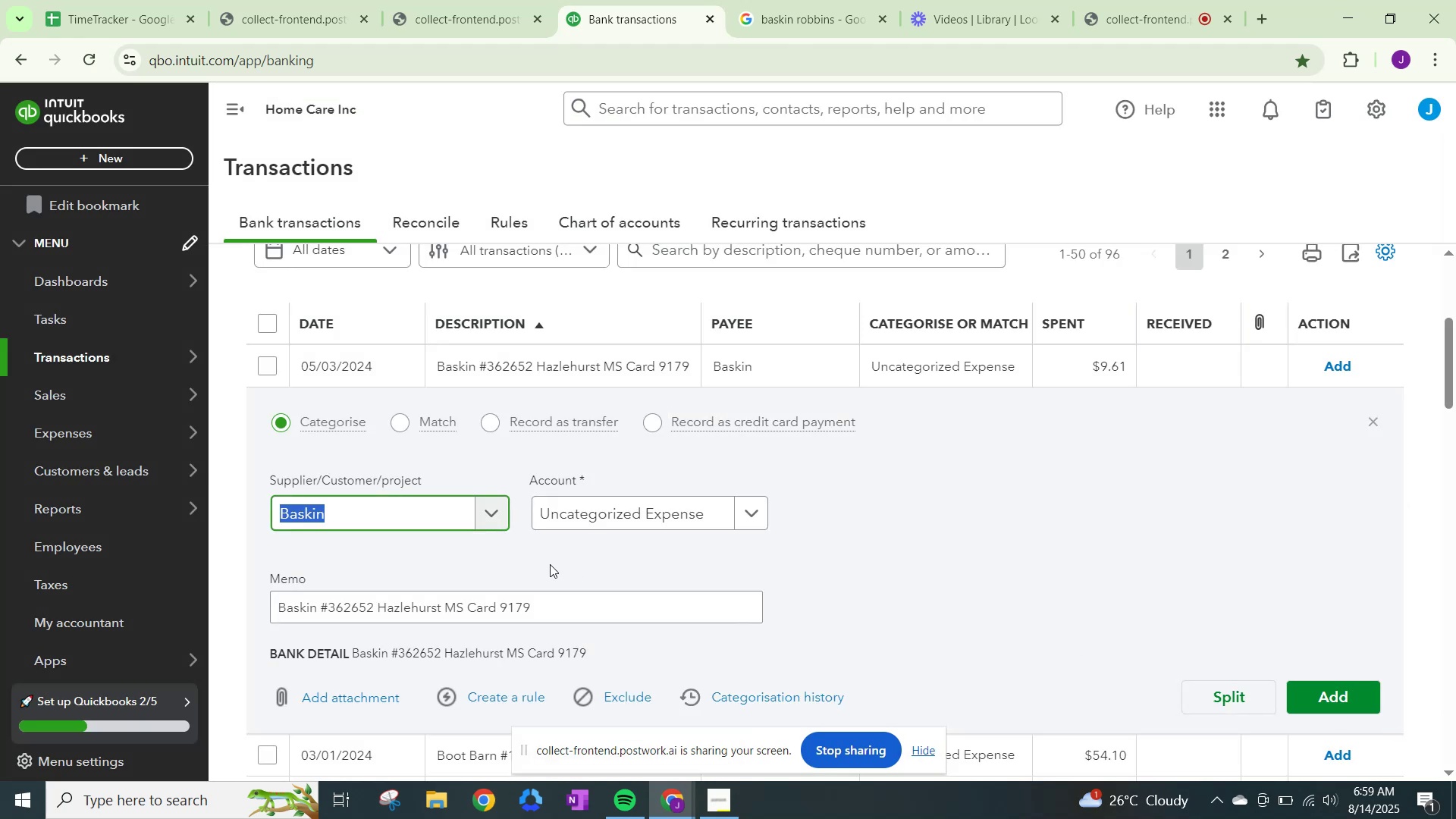 
left_click([690, 512])
 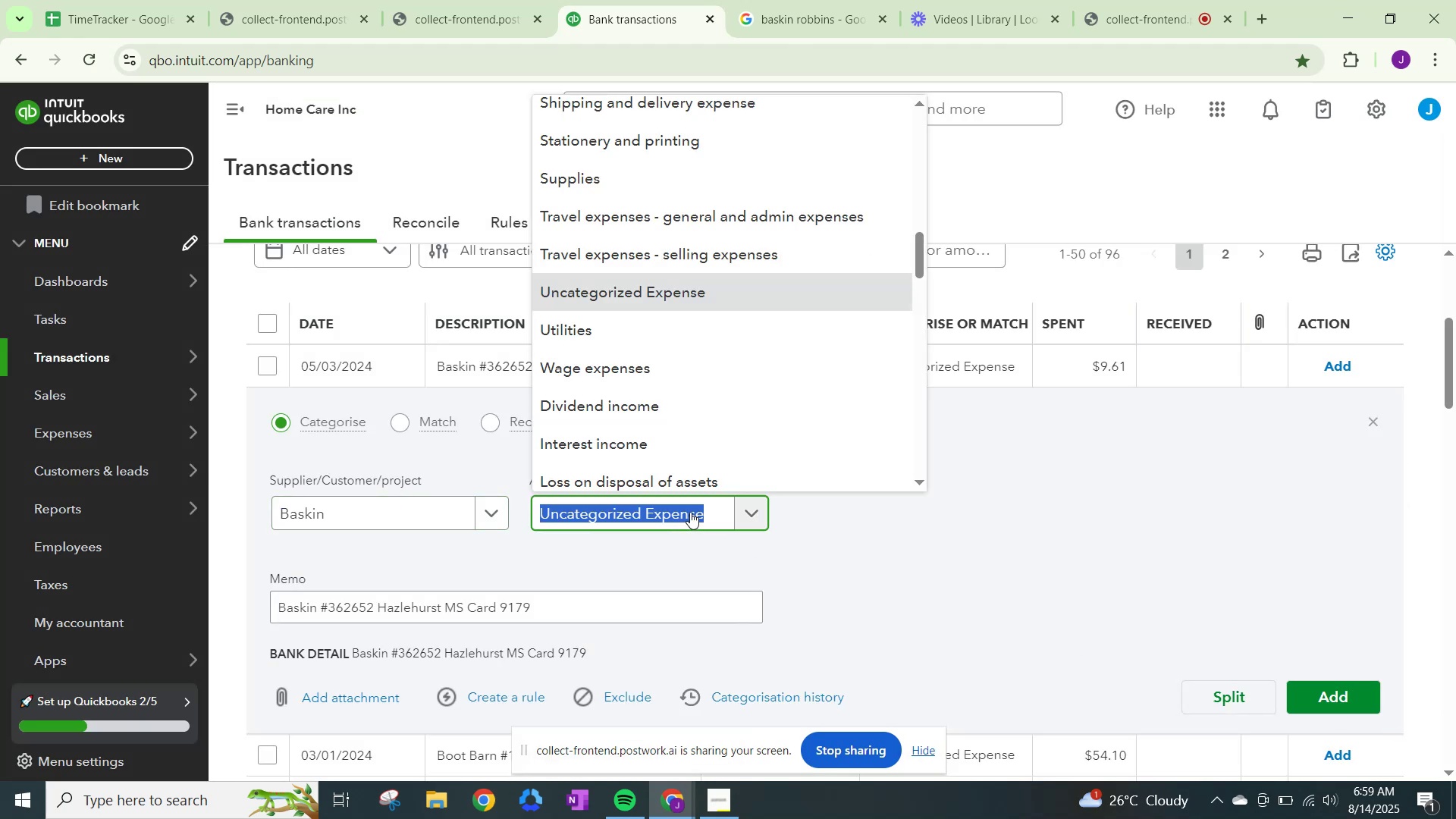 
type(eals)
key(Backspace)
key(Backspace)
key(Backspace)
key(Backspace)
key(Backspace)
type(e)
key(Backspace)
type(meals)
 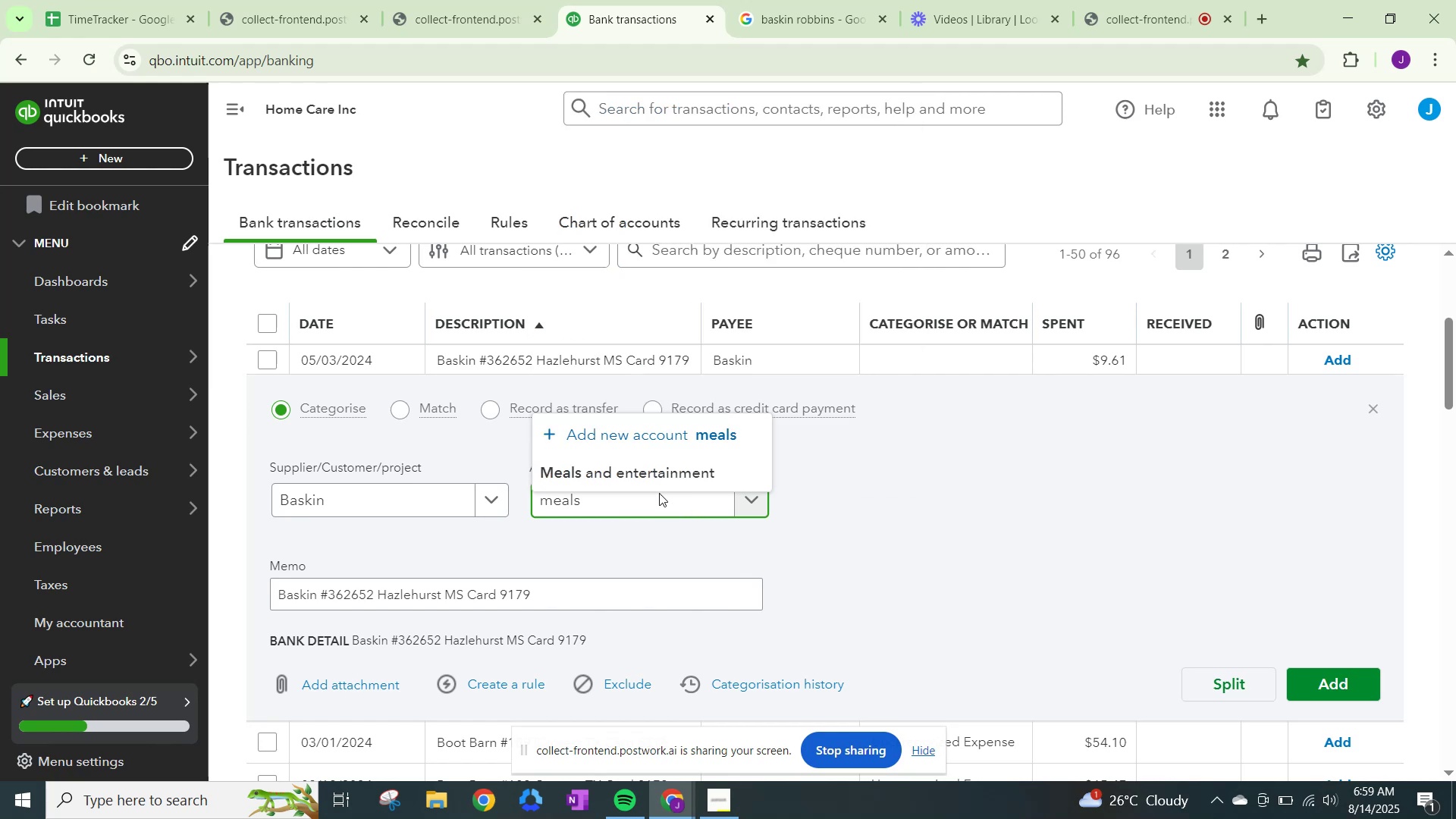 
left_click([649, 478])
 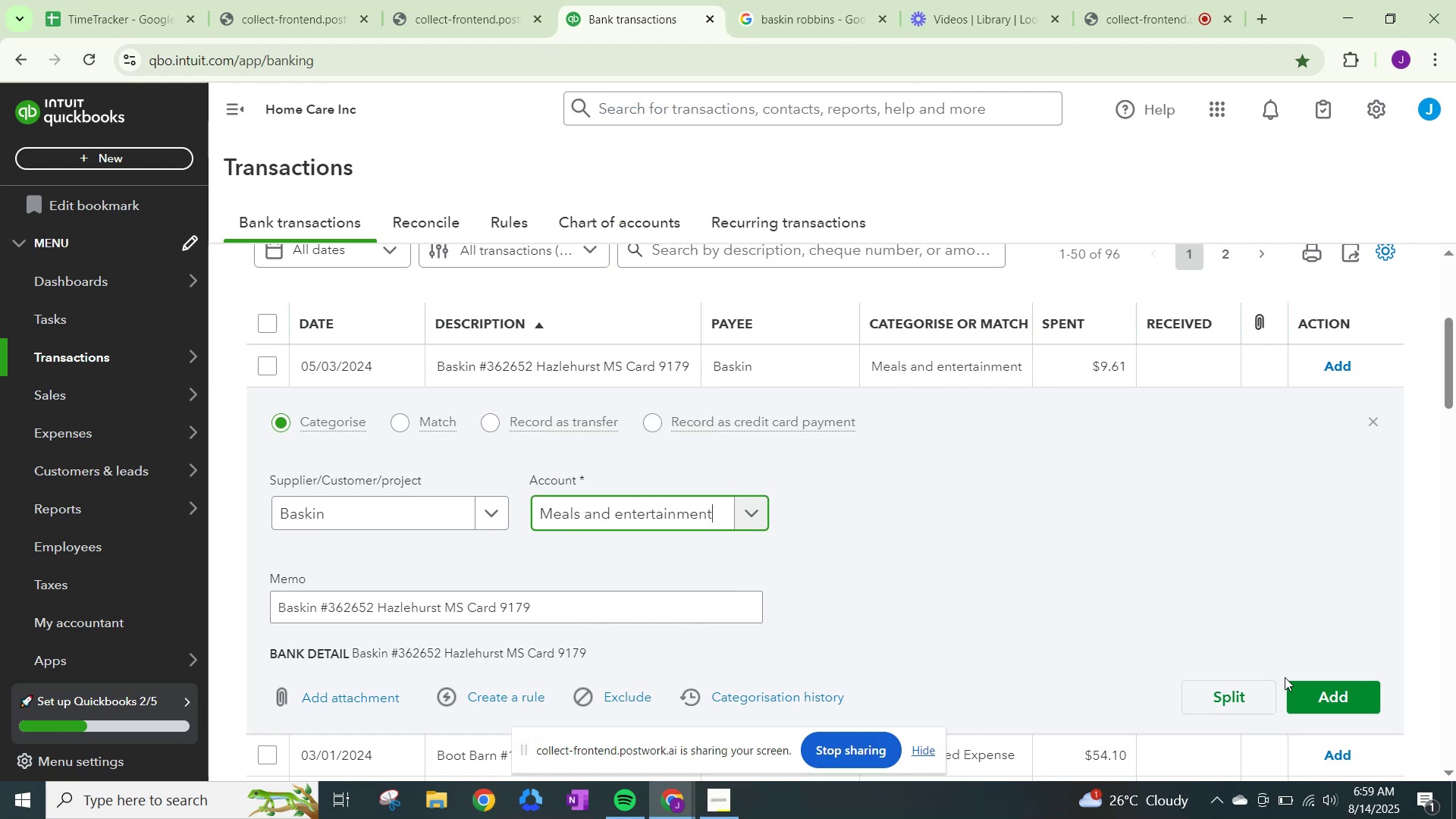 
left_click([1317, 689])
 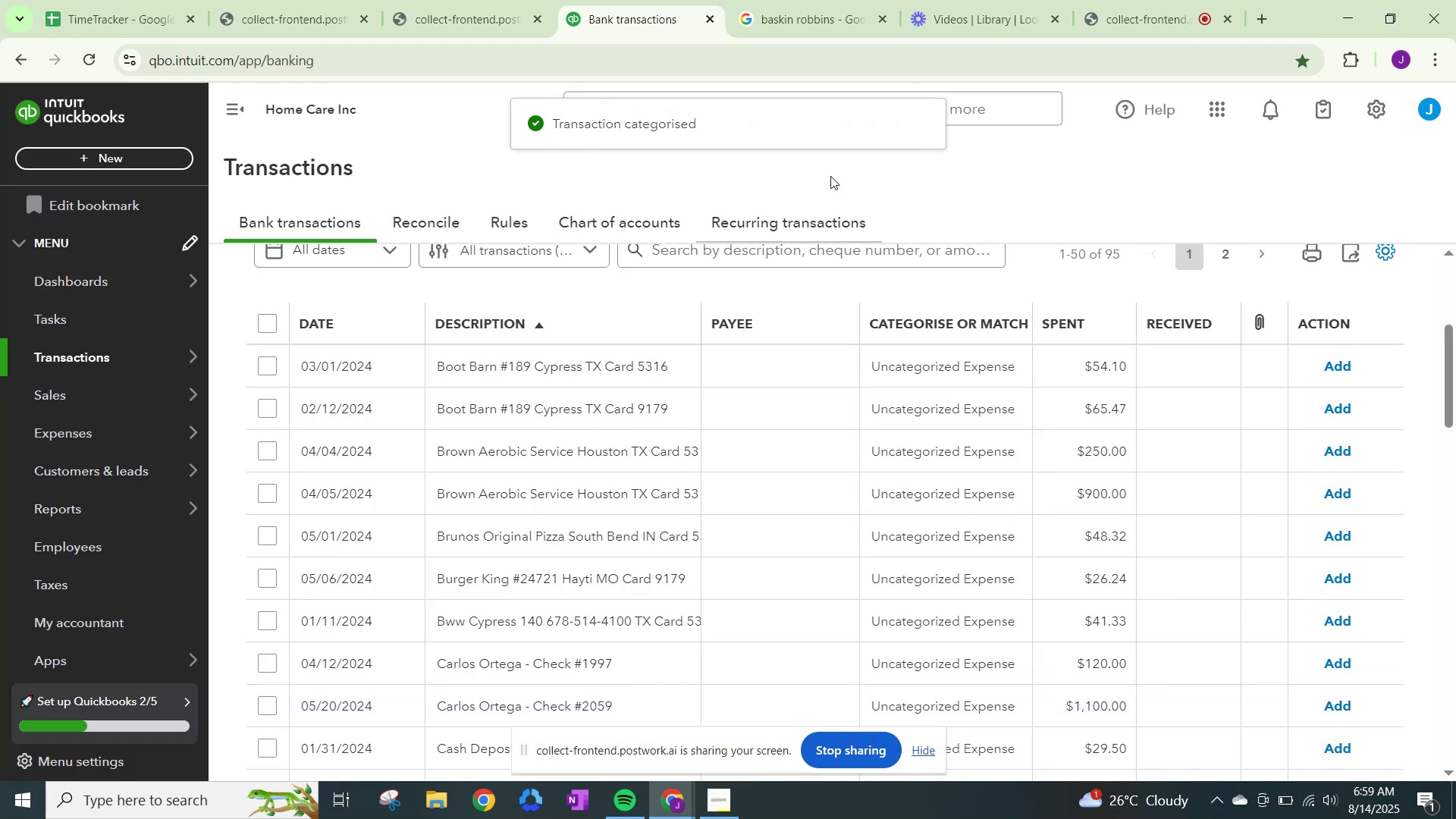 
left_click([770, 8])
 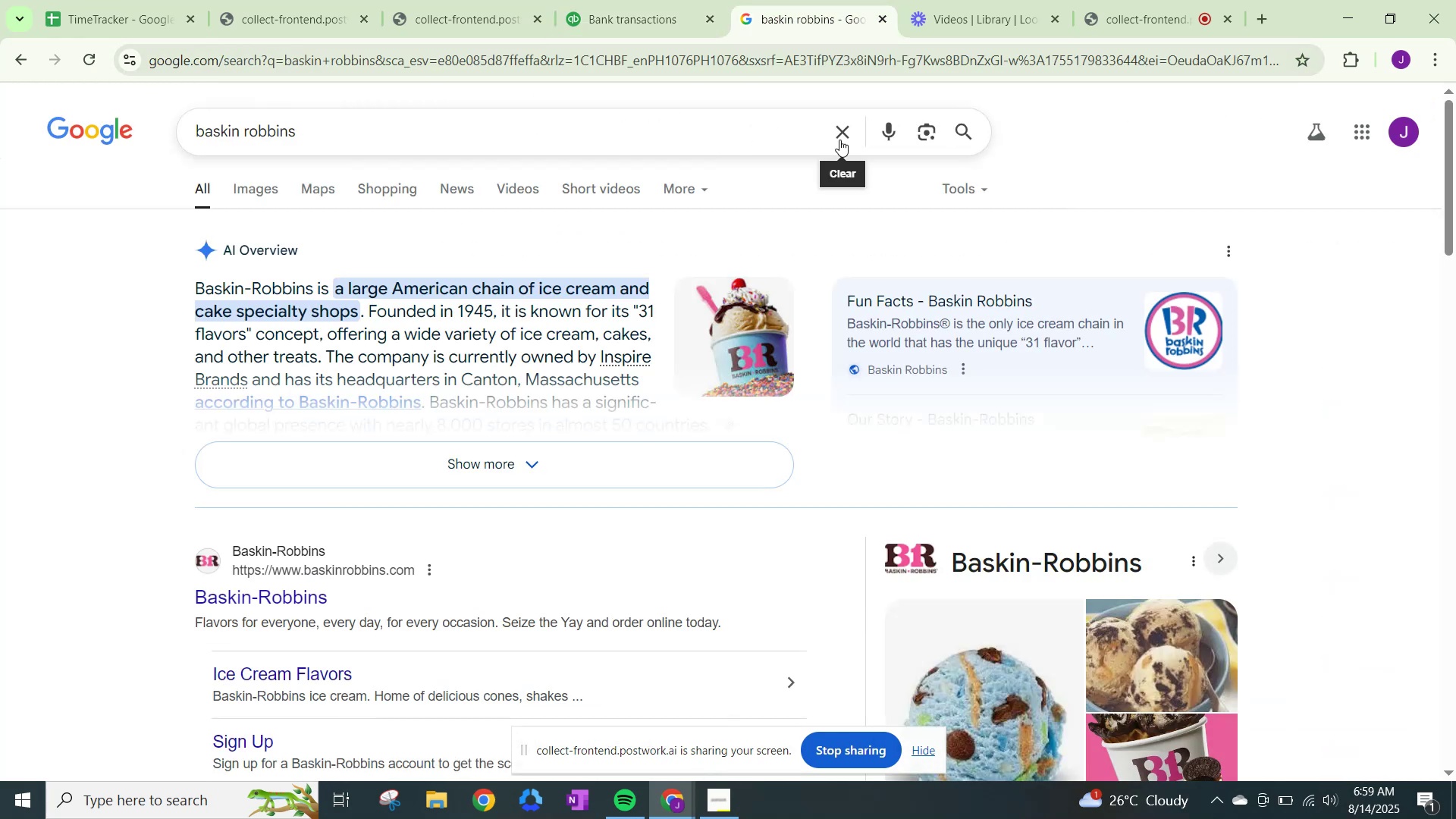 
left_click([841, 133])
 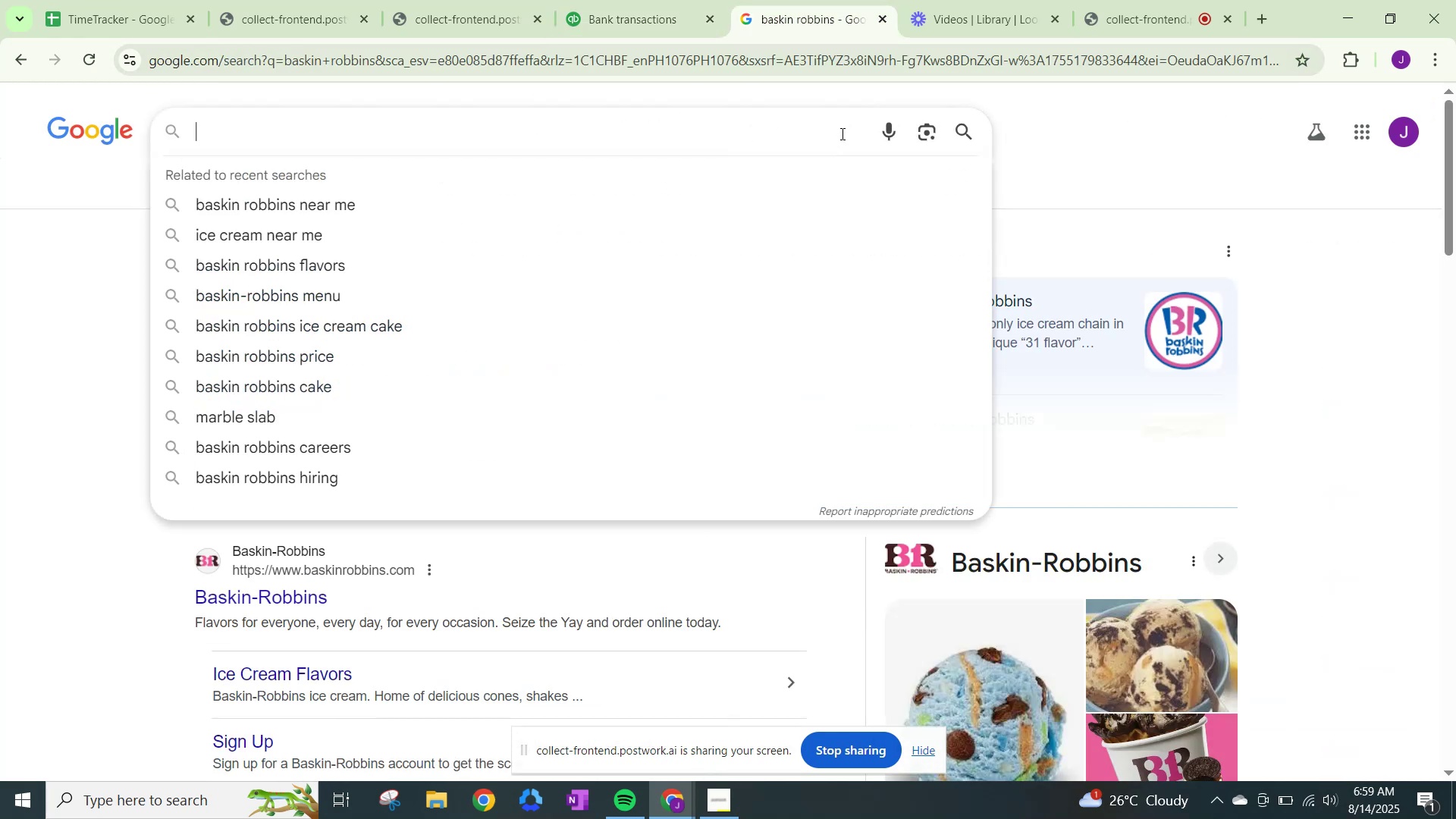 
type(boot)
 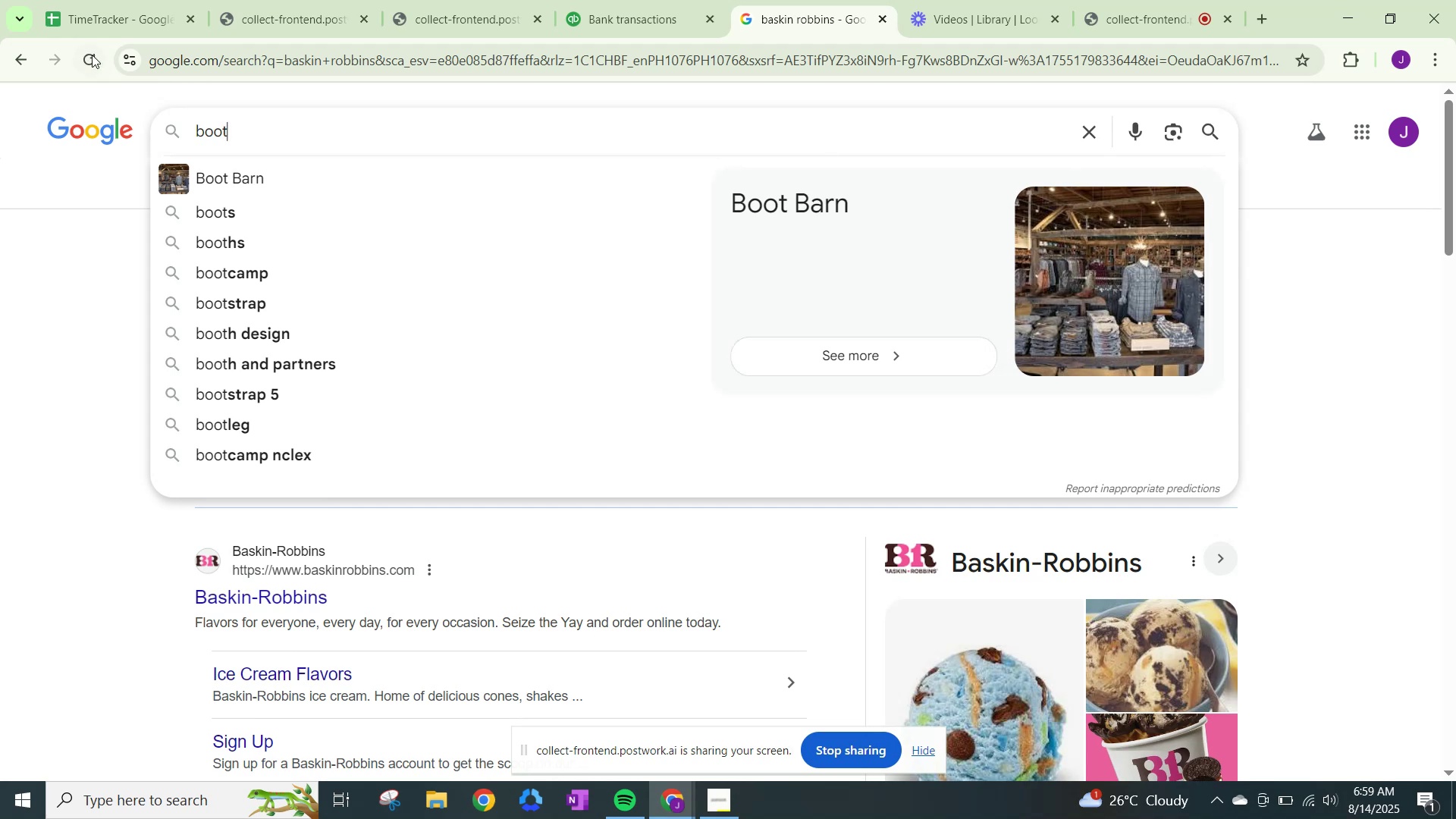 
left_click([219, 166])
 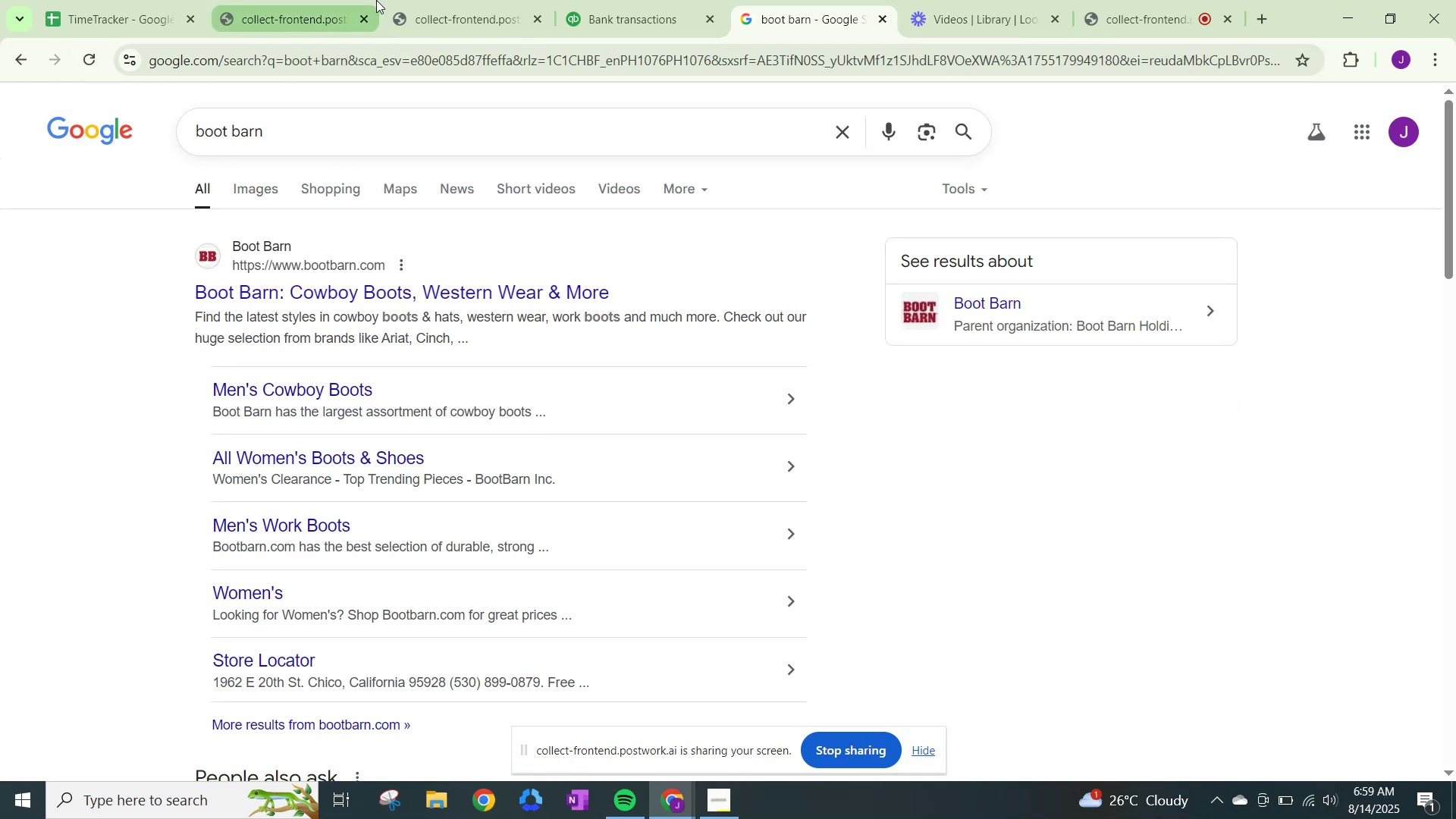 
left_click([654, 0])
 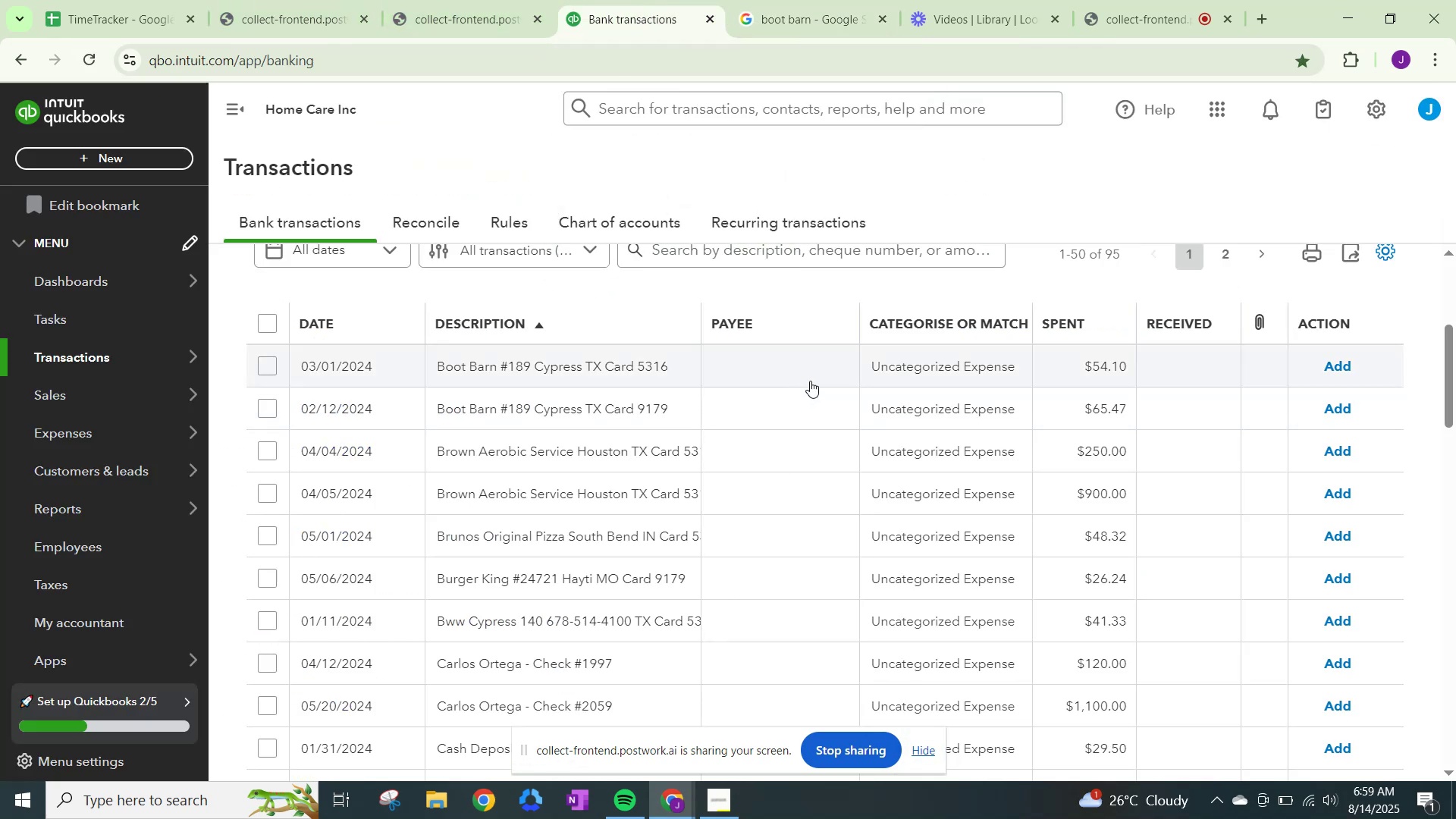 
left_click([919, 362])
 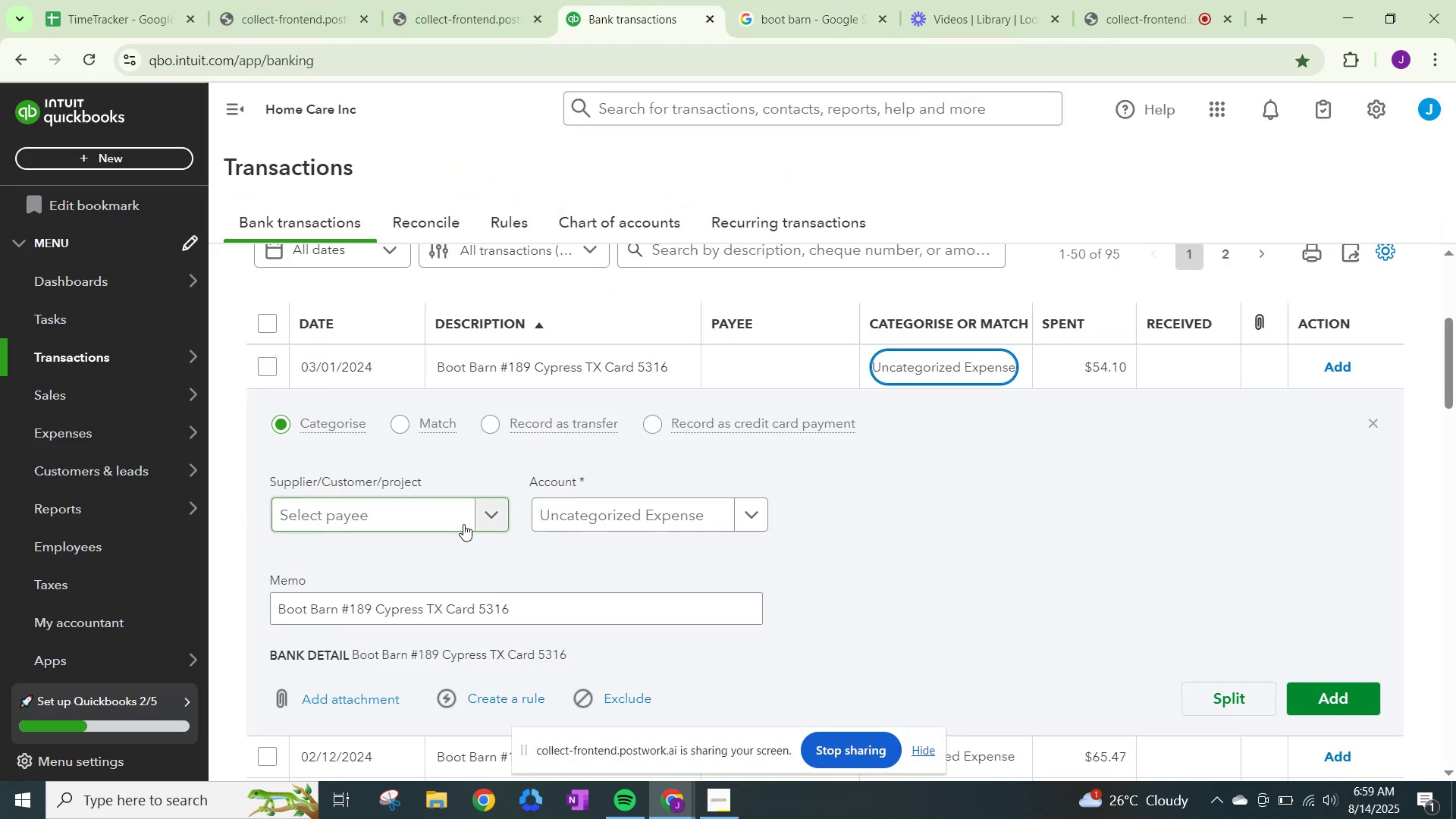 
left_click([491, 513])
 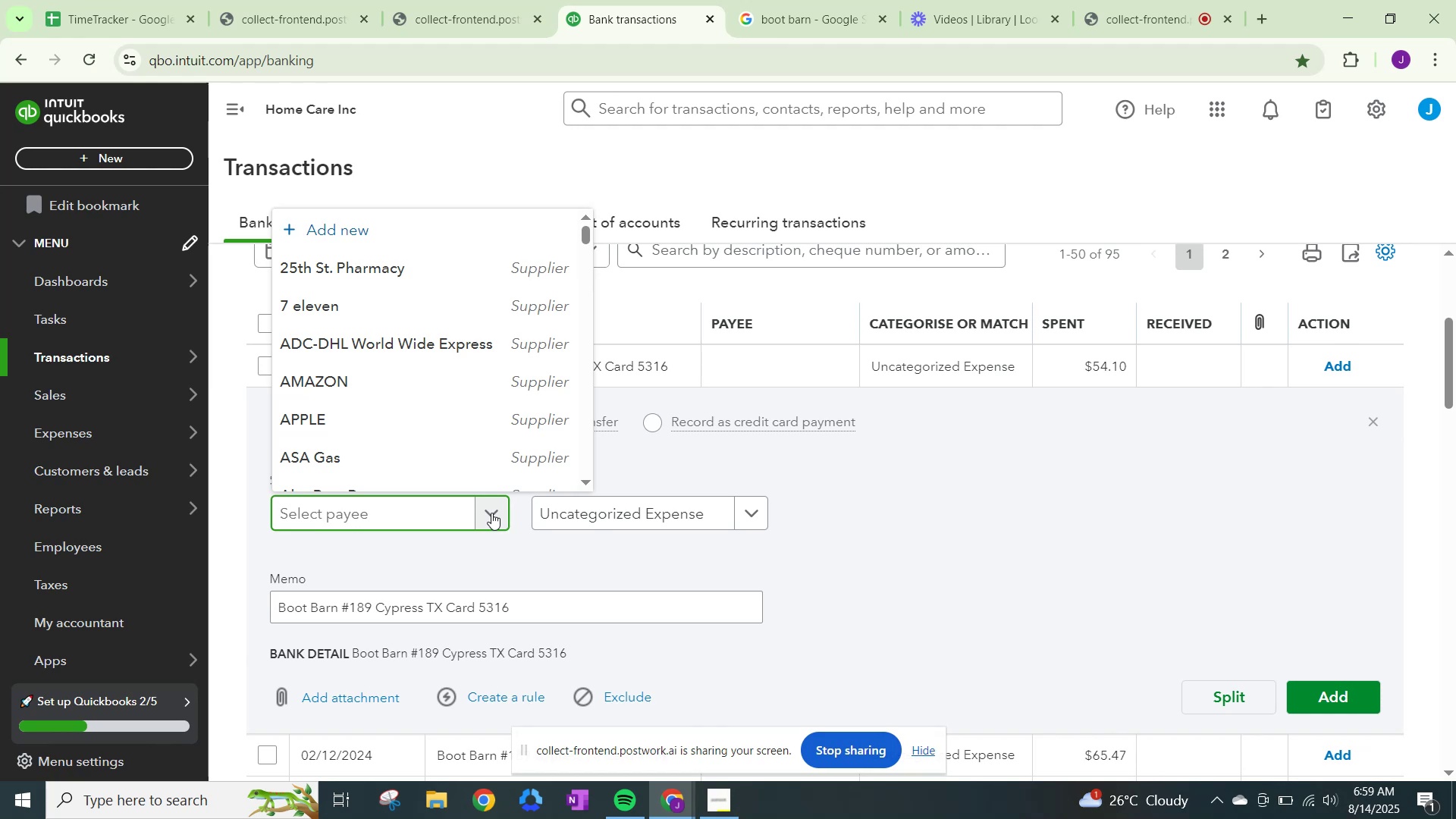 
type(Boot Barn)
 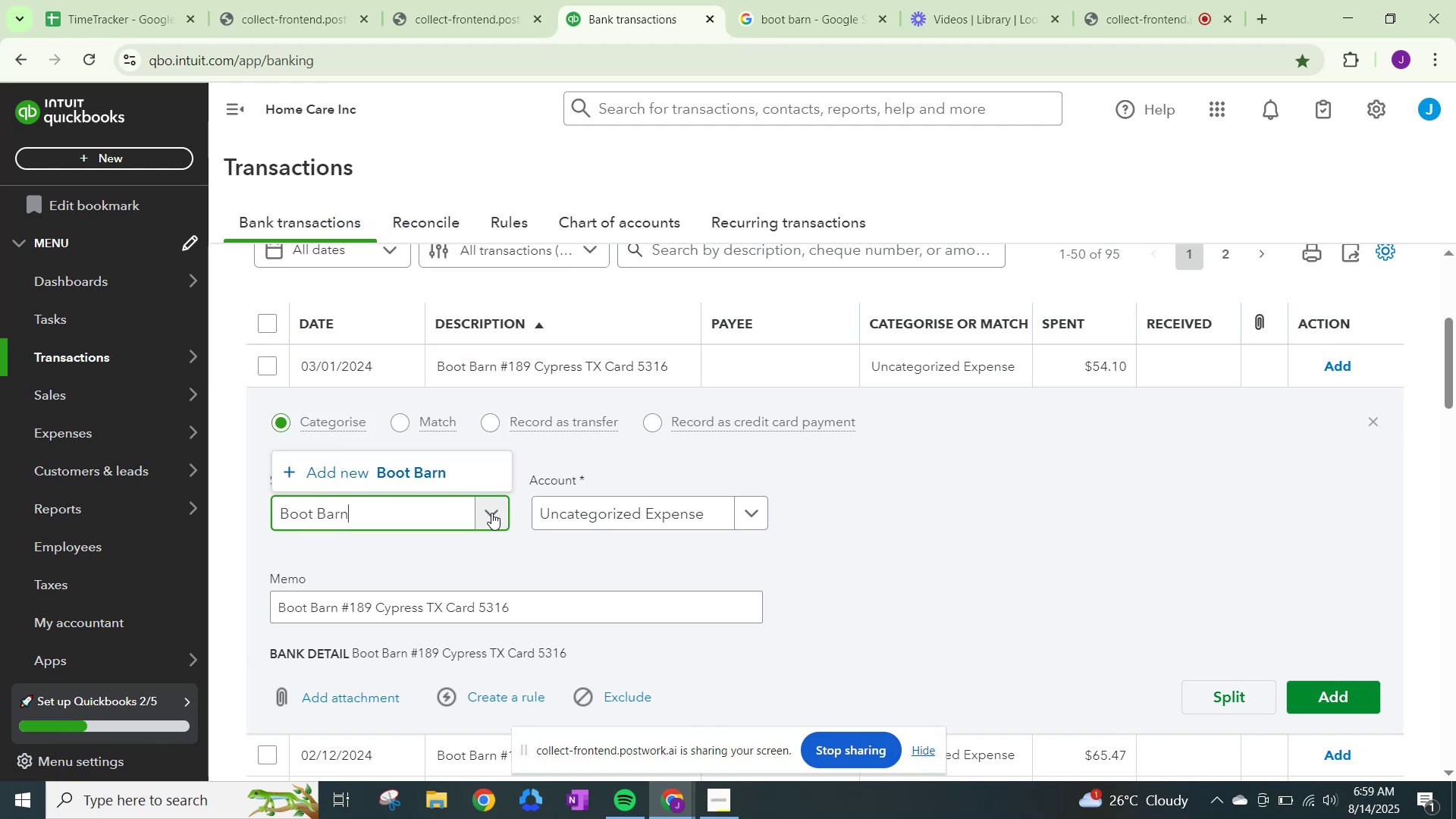 
left_click([454, 479])
 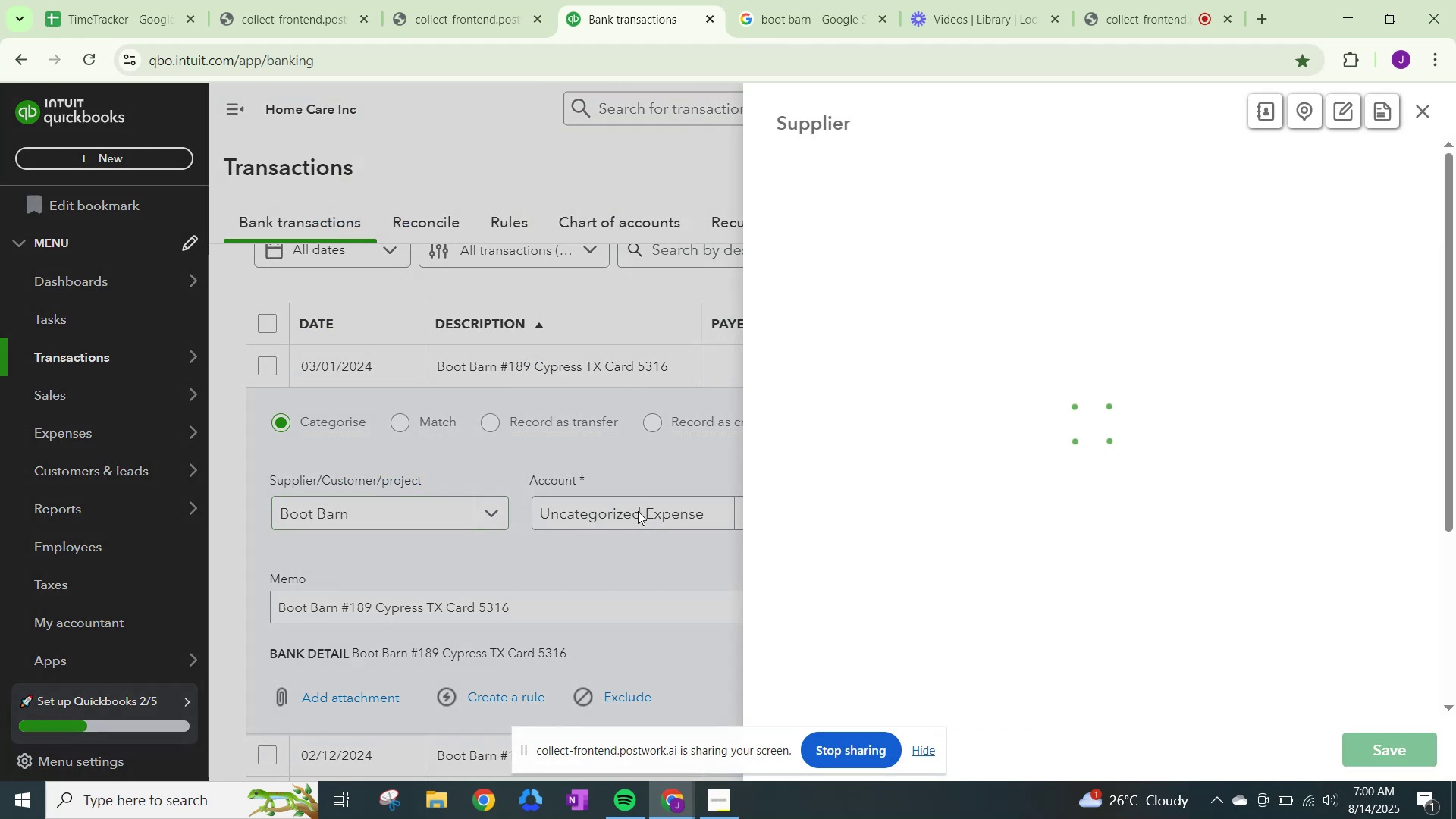 
scroll: coordinate [908, 491], scroll_direction: down, amount: 17.0
 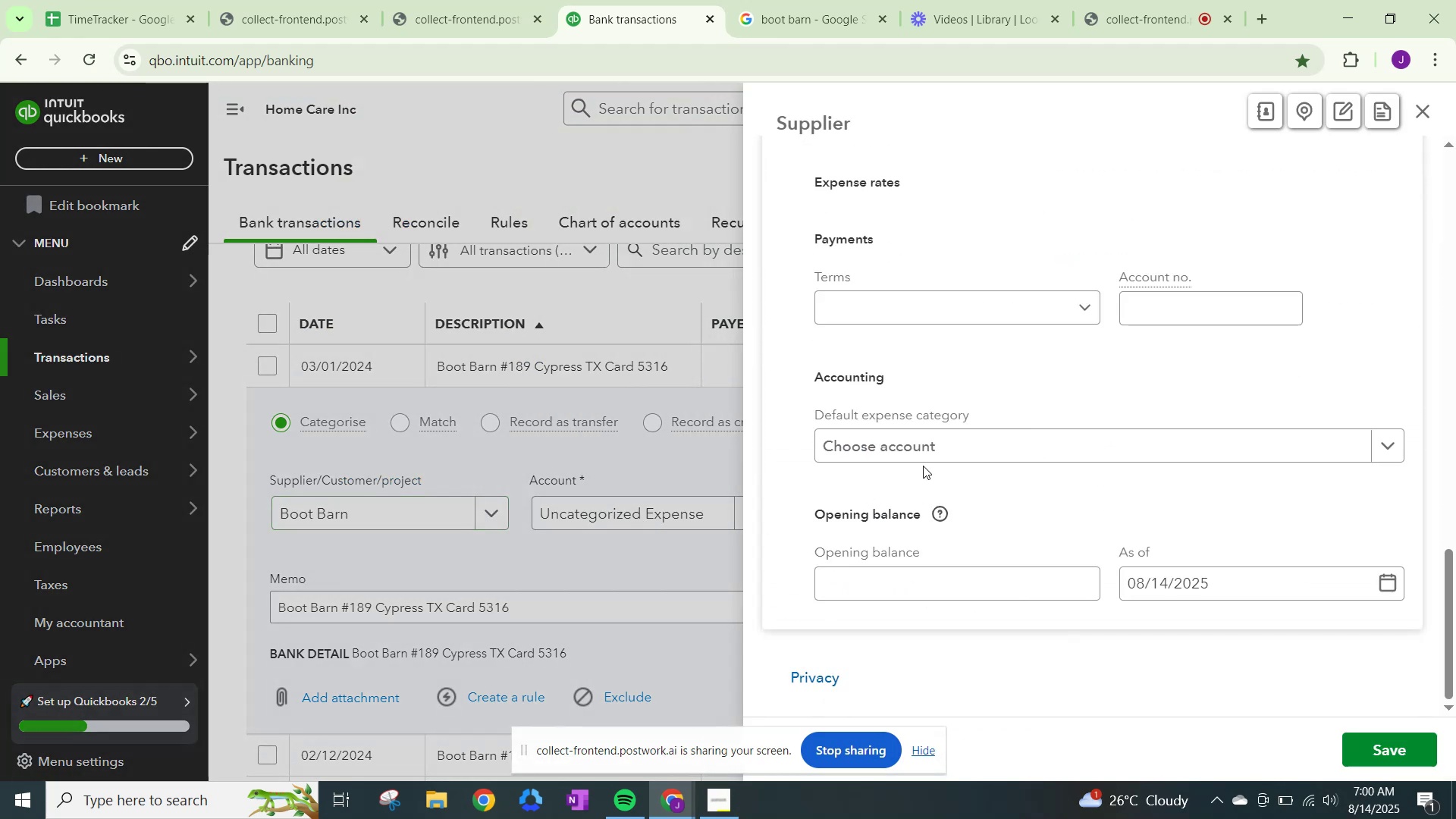 
left_click([937, 449])
 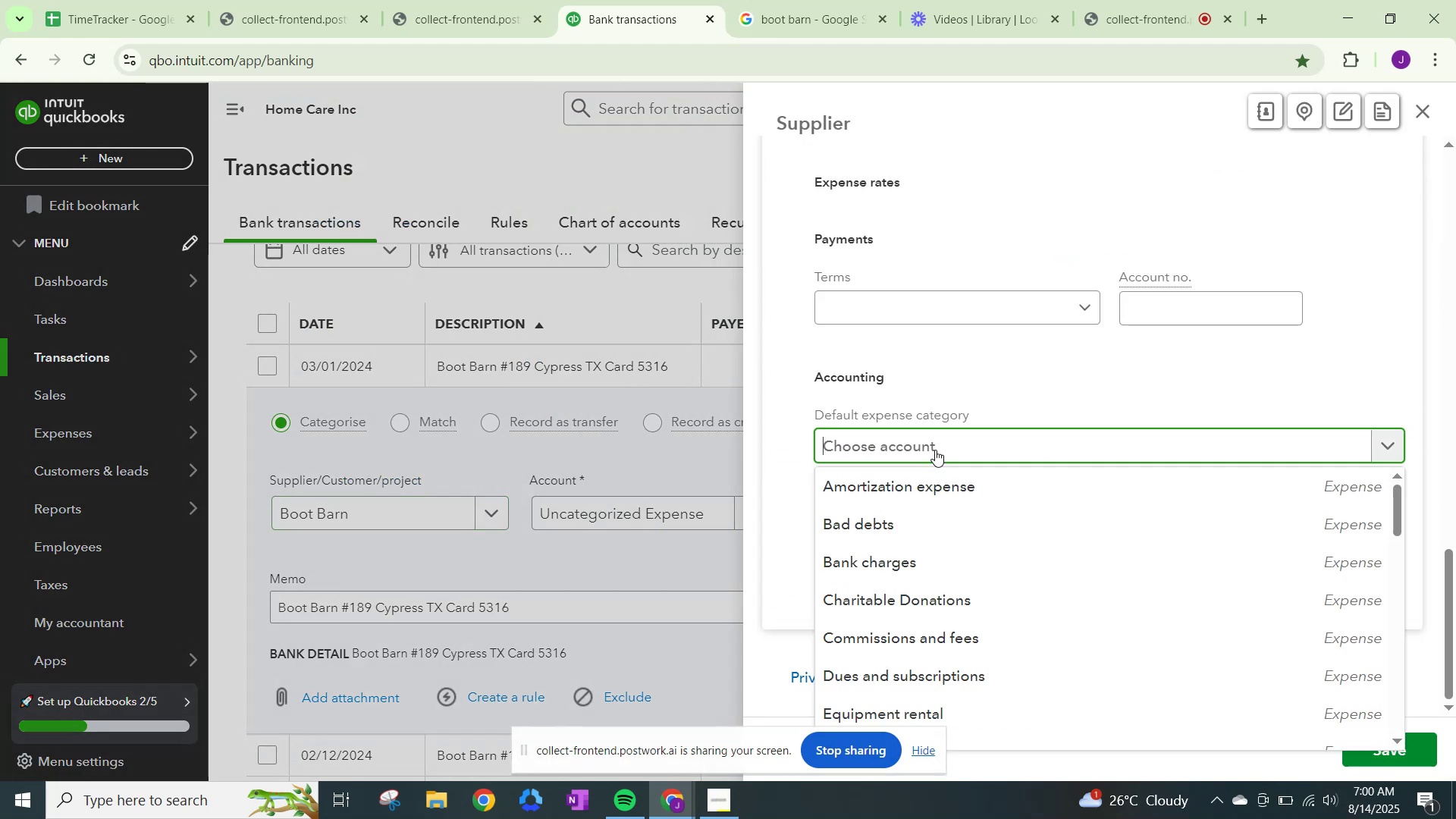 
type(other)
 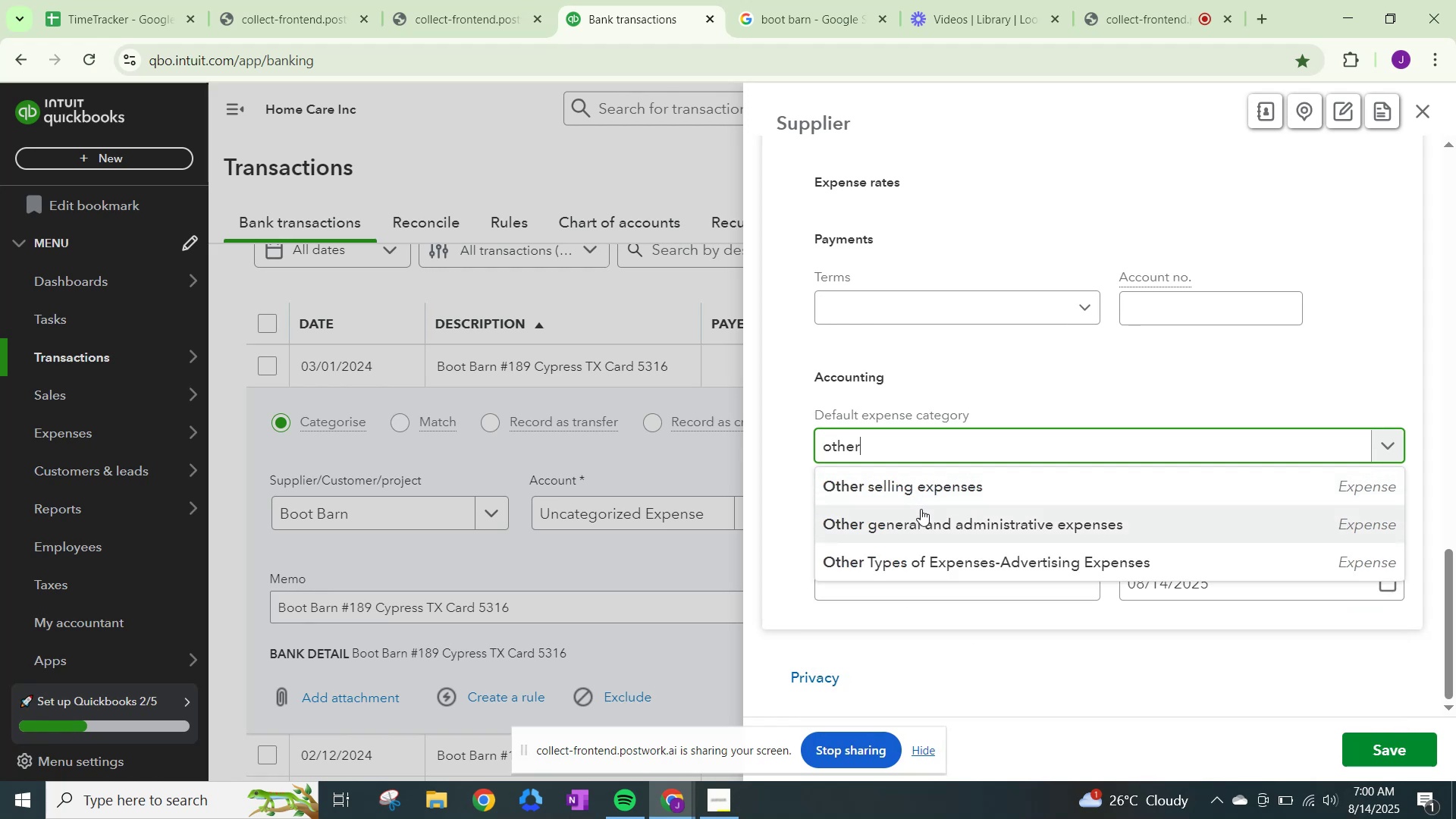 
left_click([922, 508])
 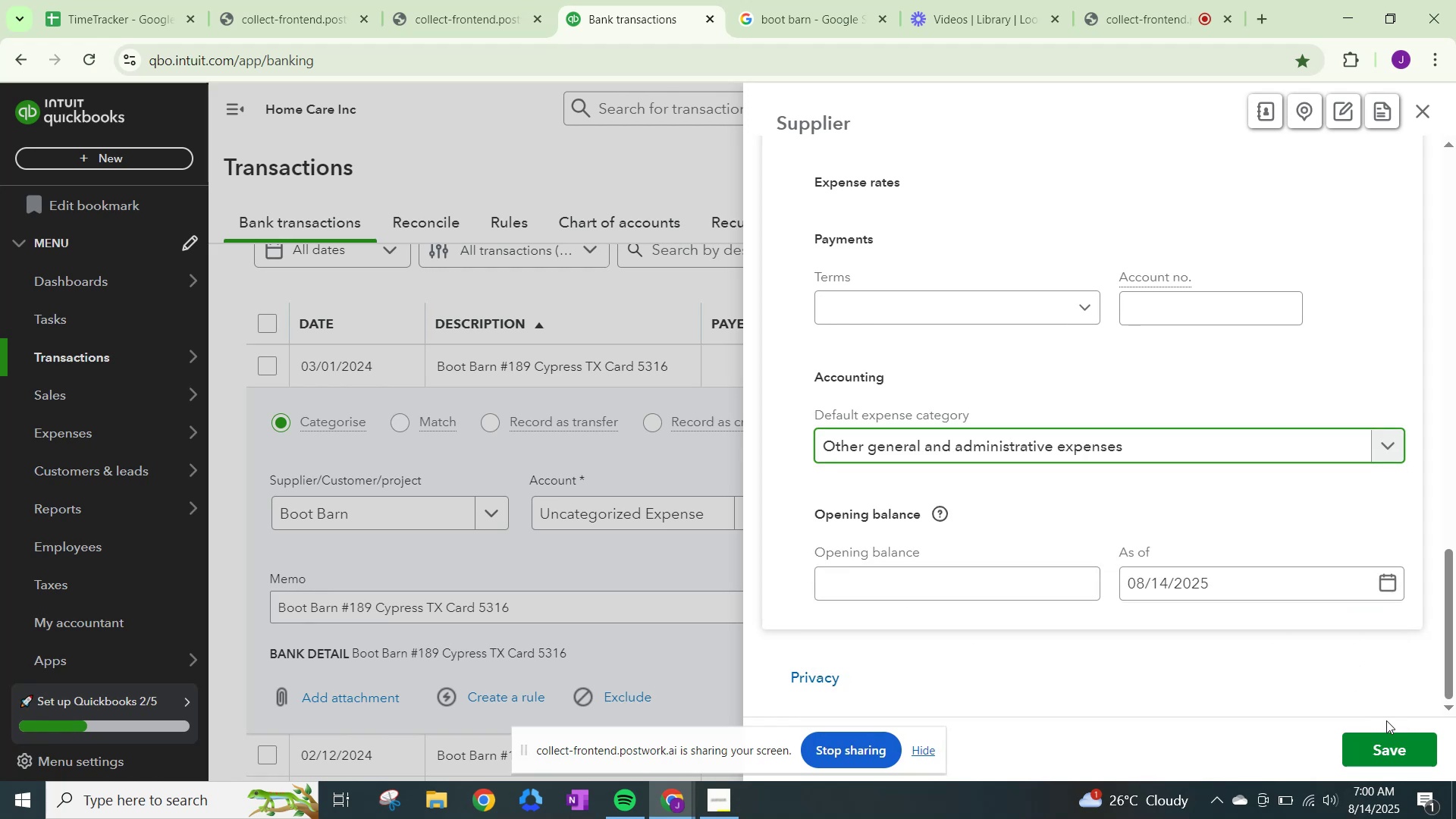 
left_click([1386, 735])
 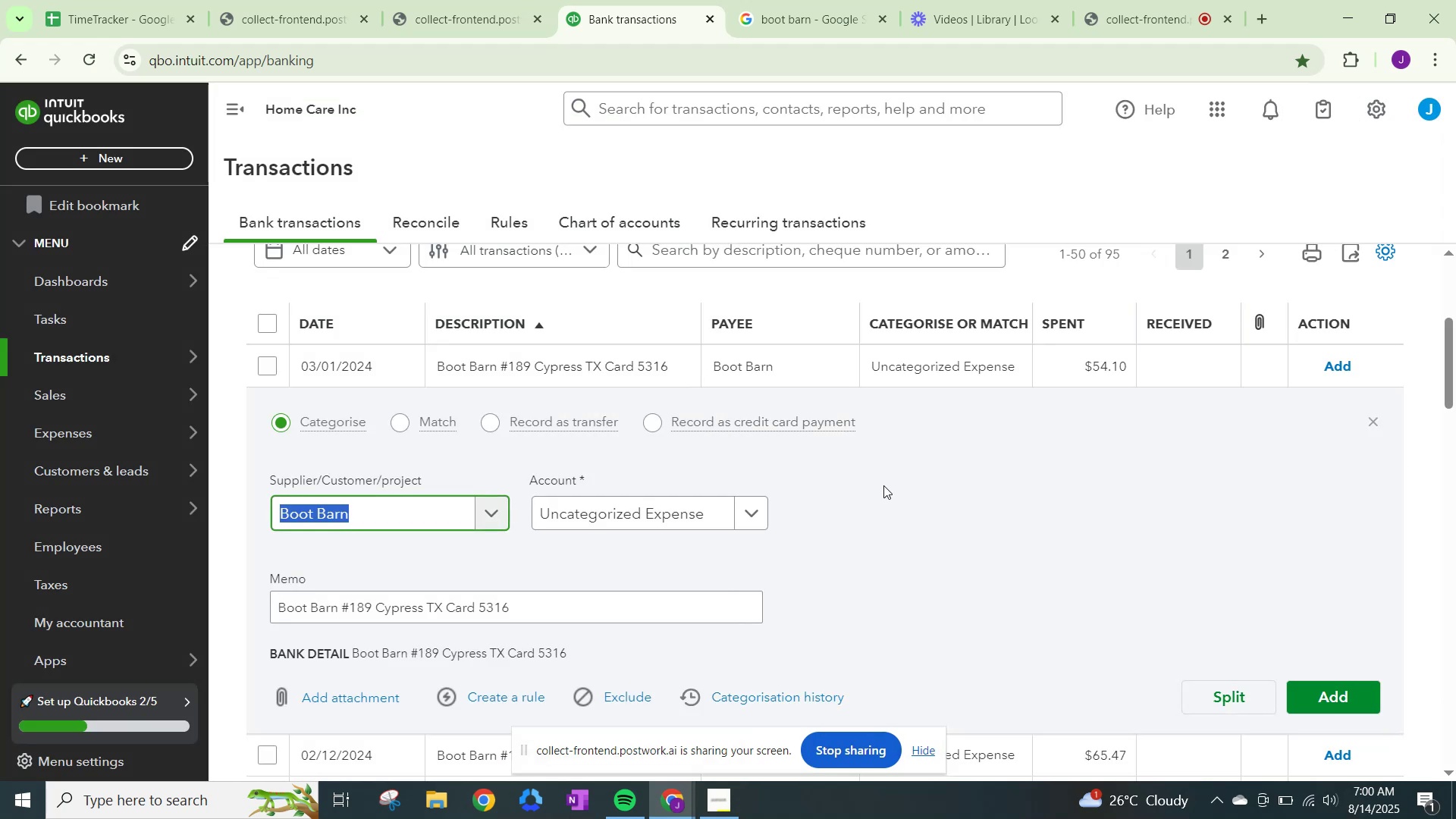 
left_click([742, 507])
 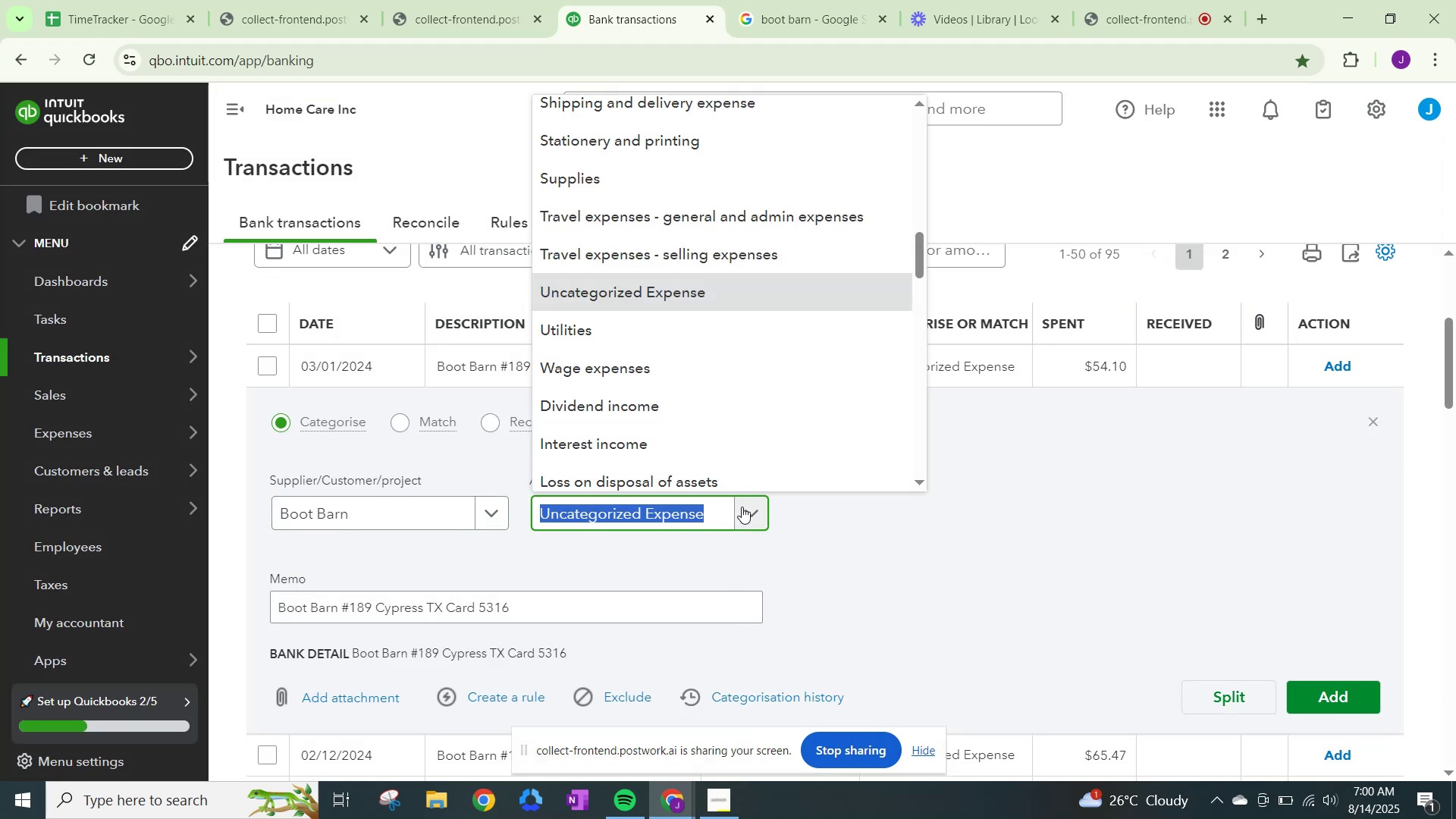 
type(other)
 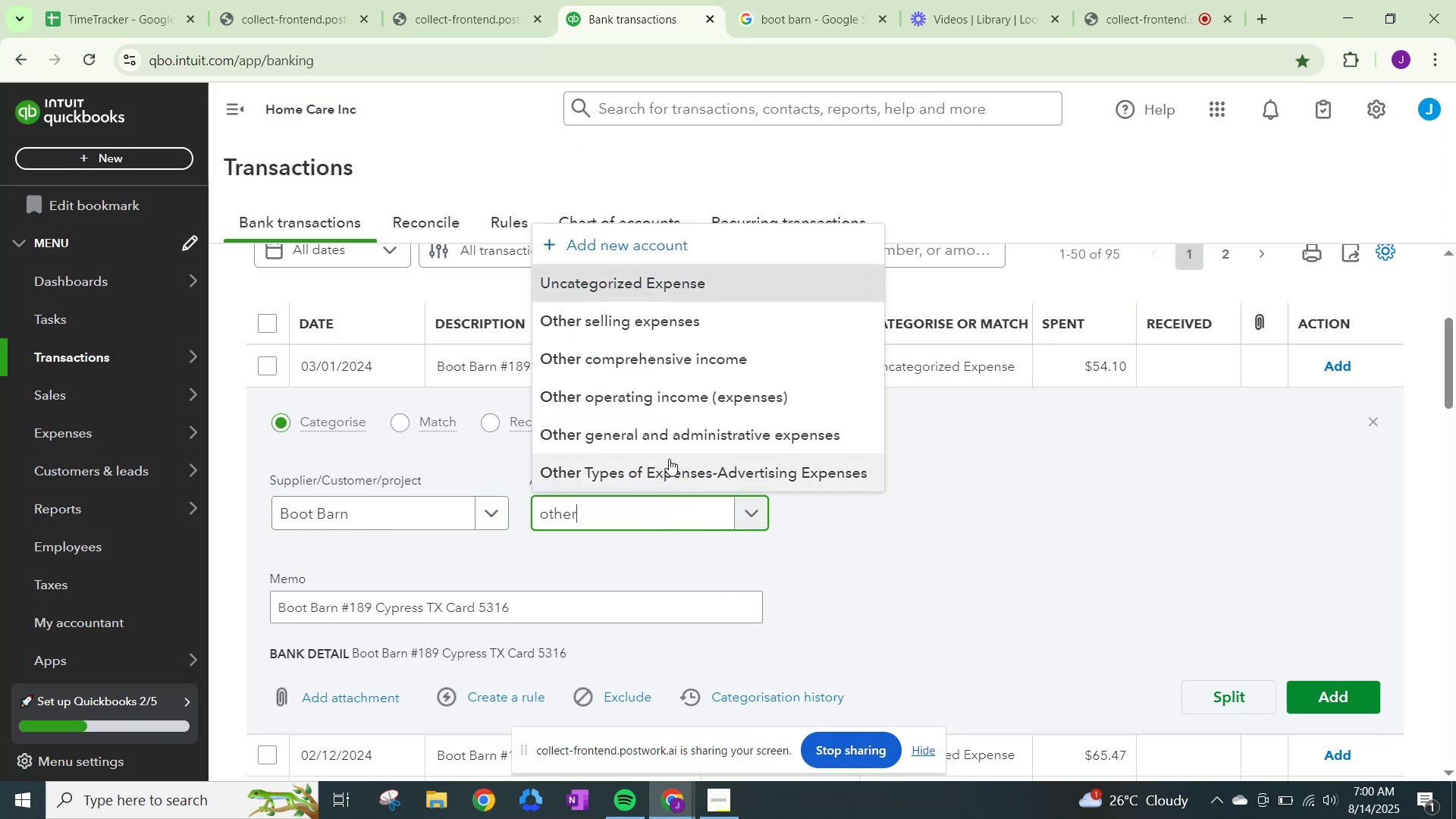 
left_click([681, 431])
 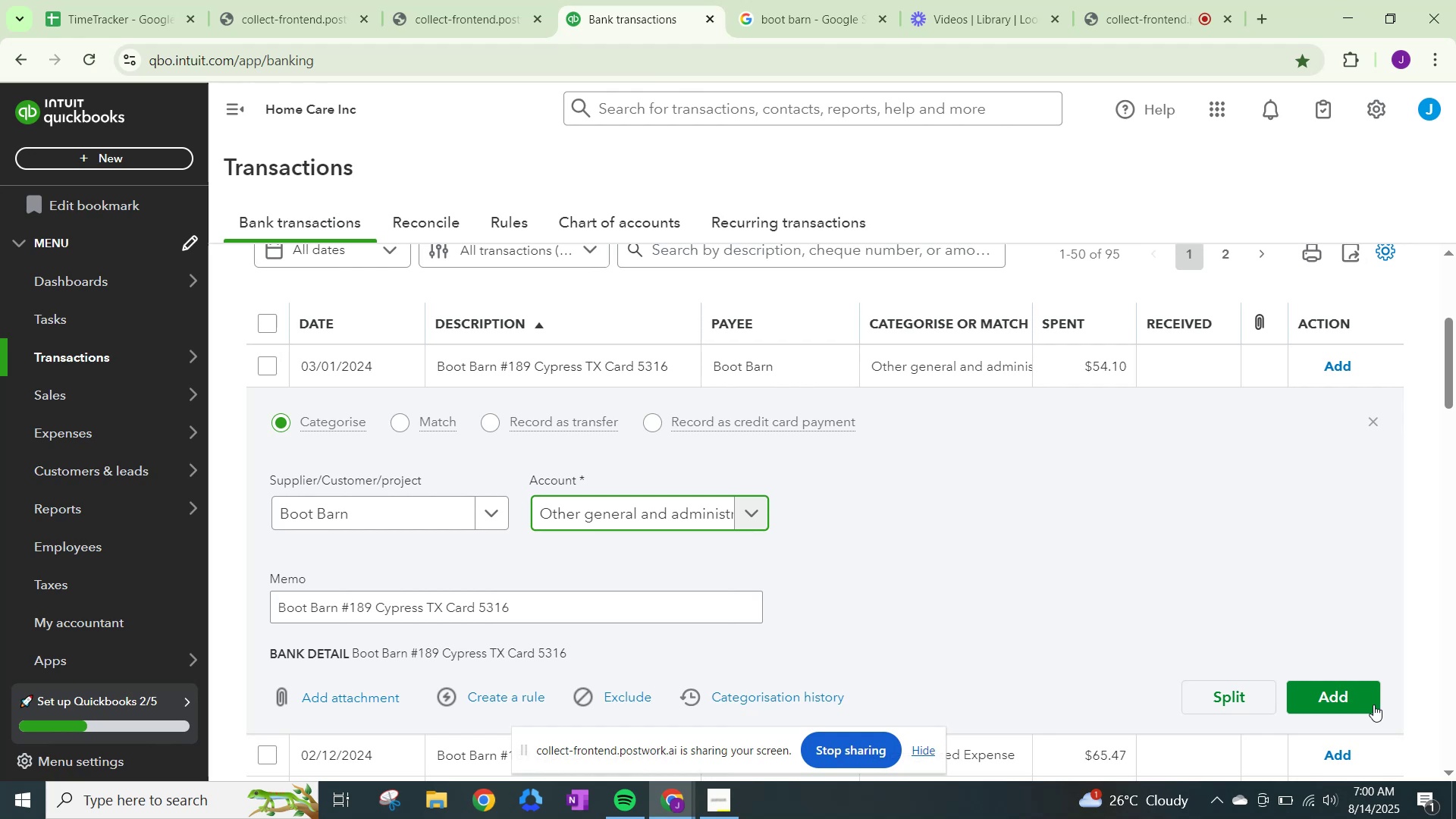 
left_click([1344, 689])
 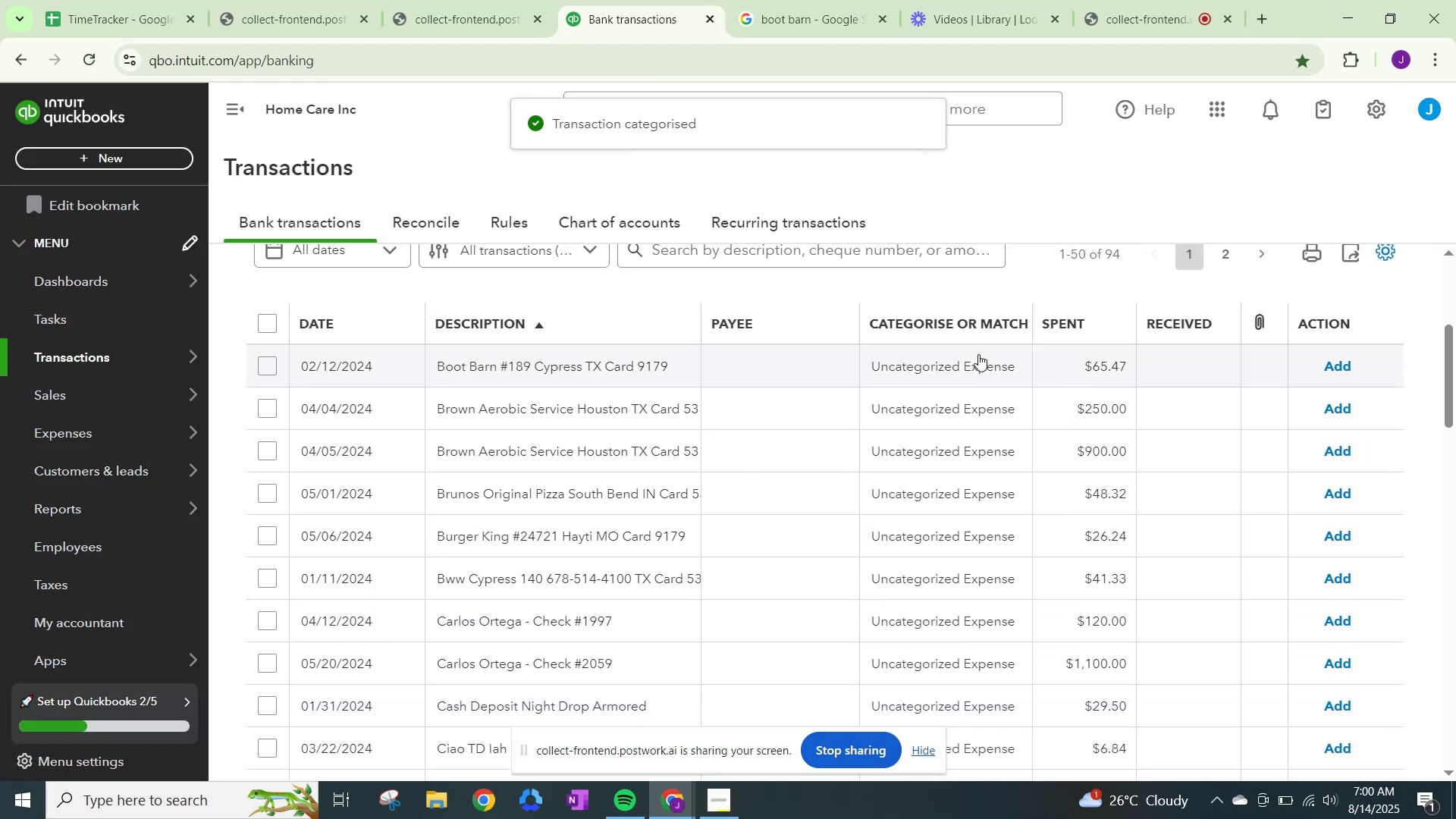 
left_click([959, 358])
 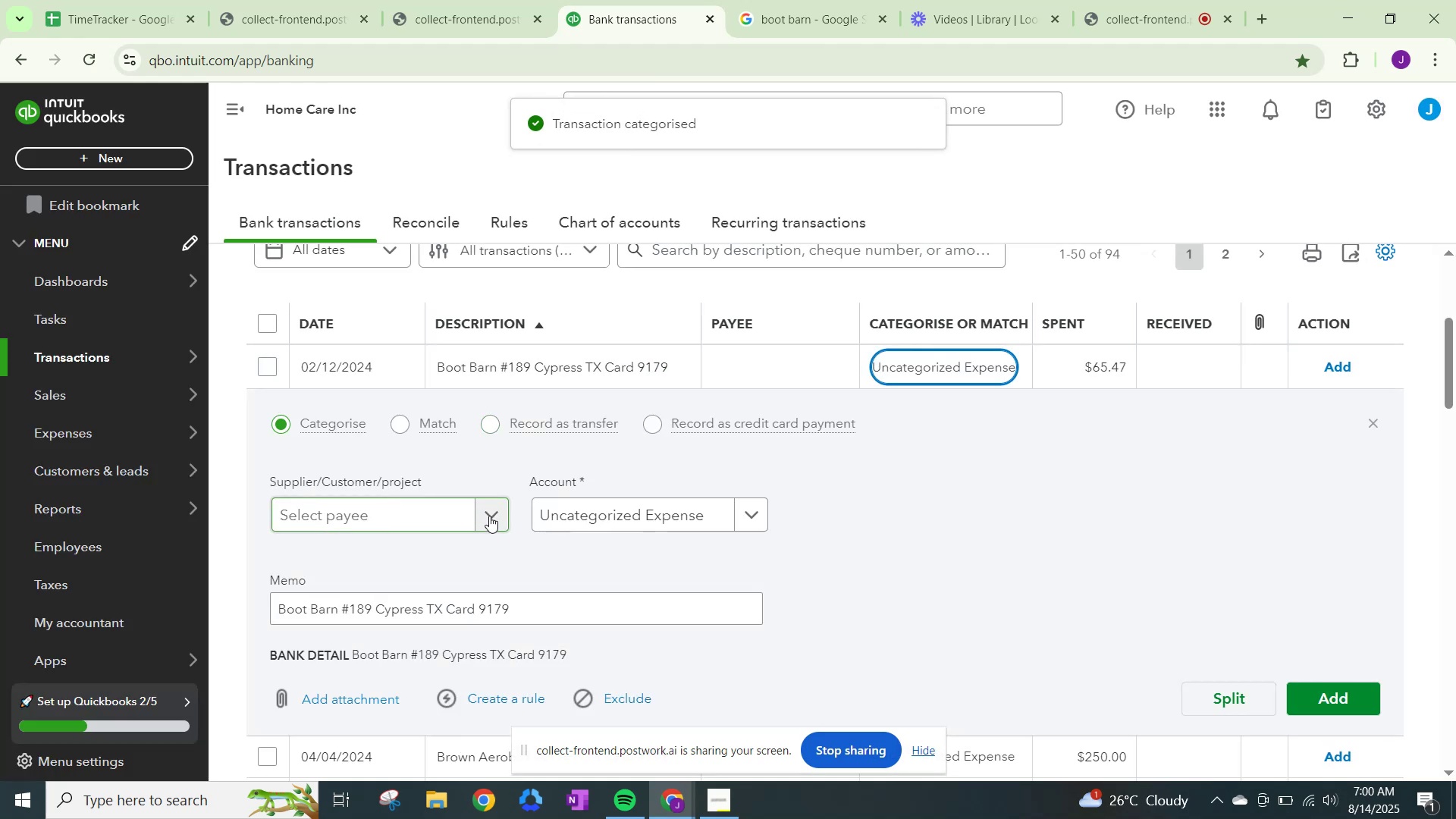 
type(boot barn)
 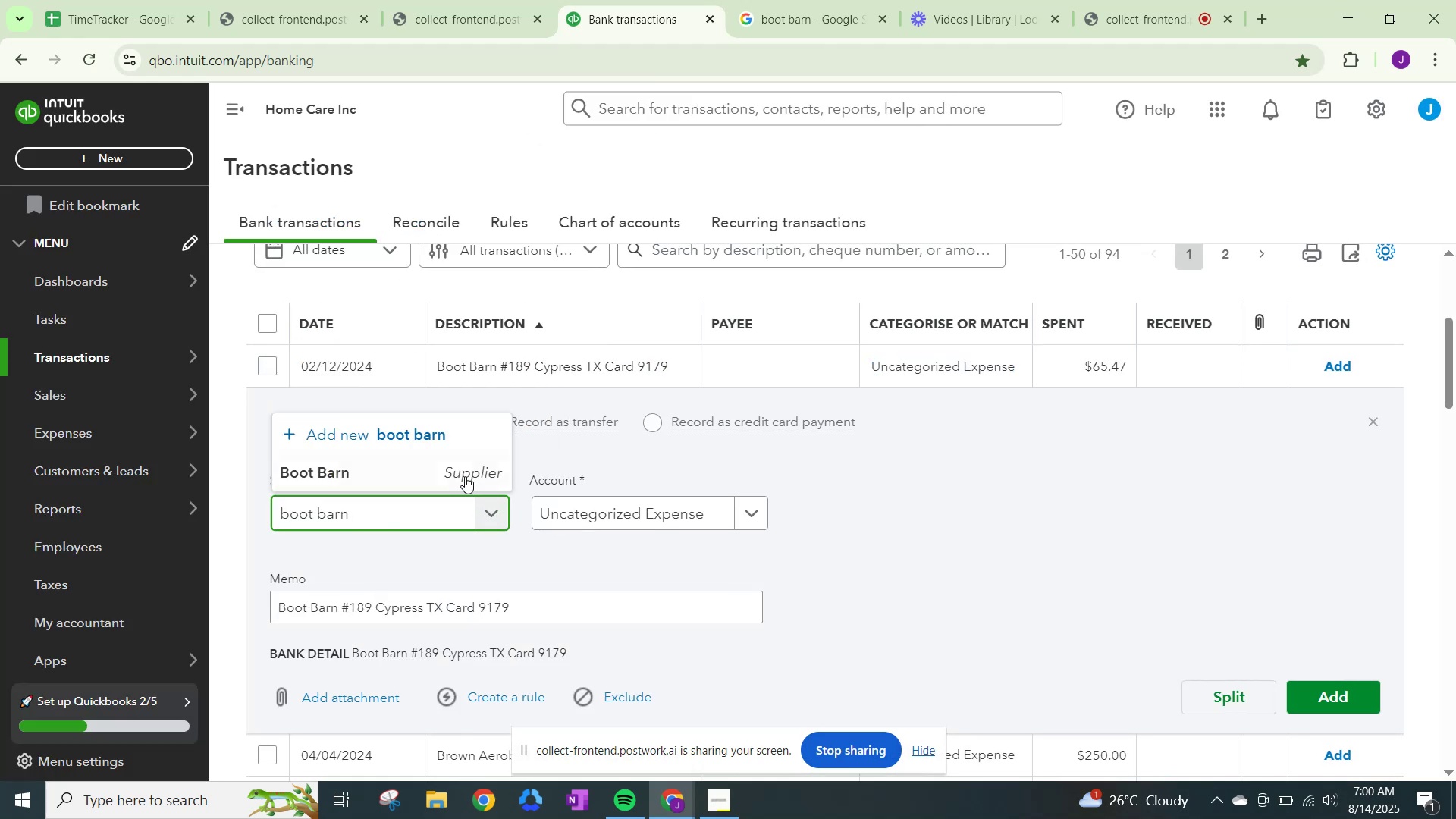 
left_click([440, 475])
 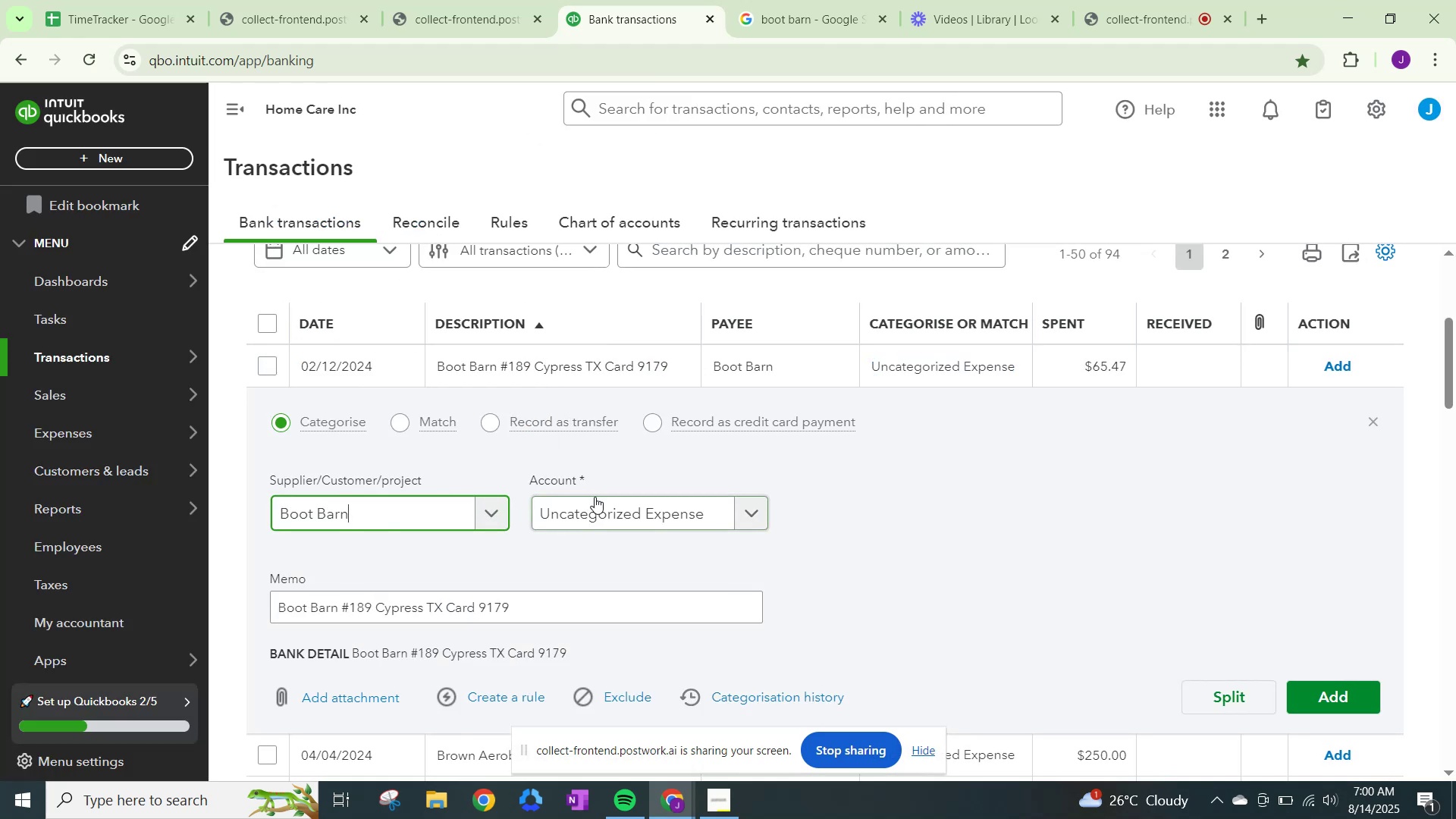 
left_click([624, 508])
 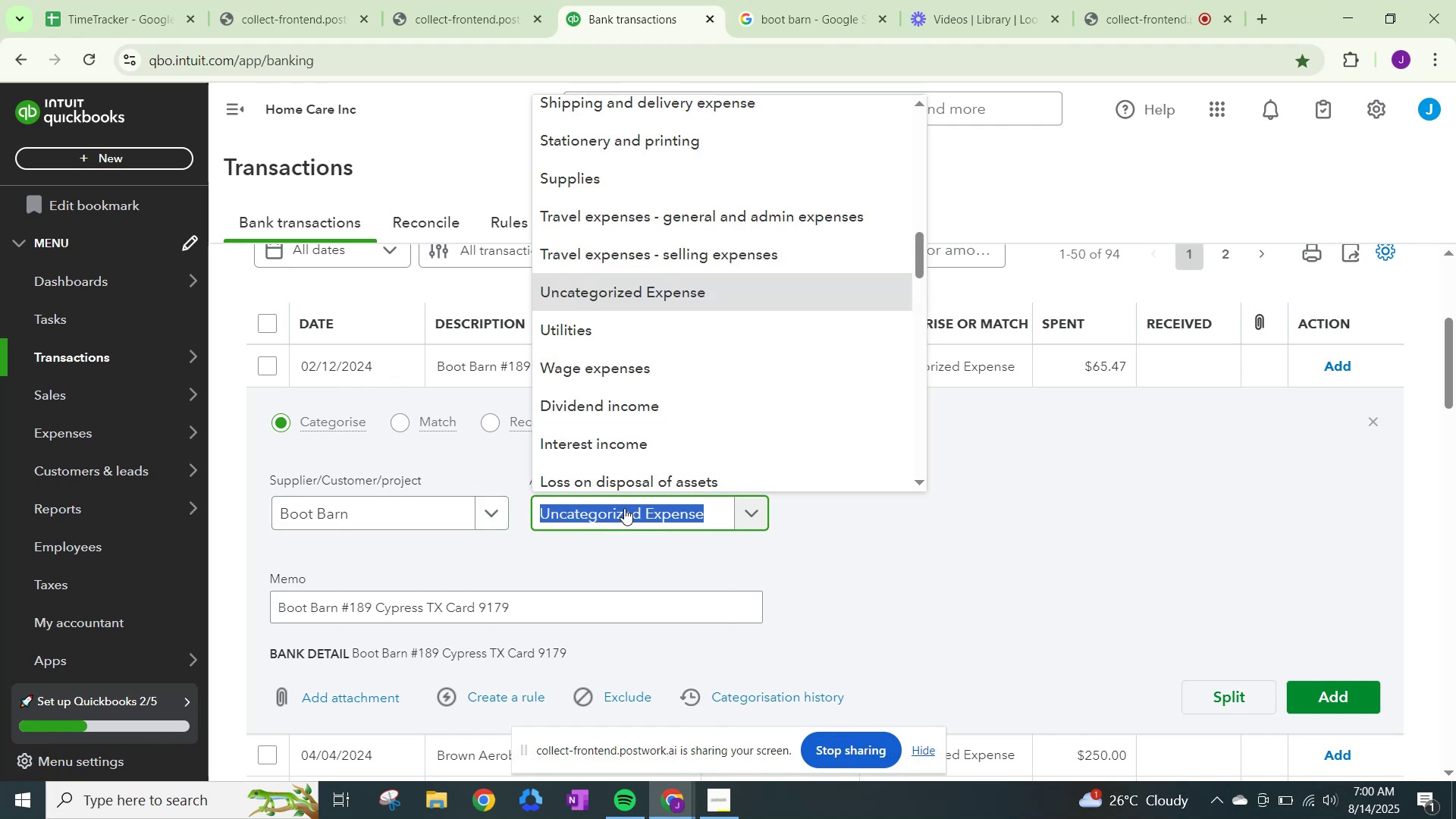 
type(others)
key(Backspace)
 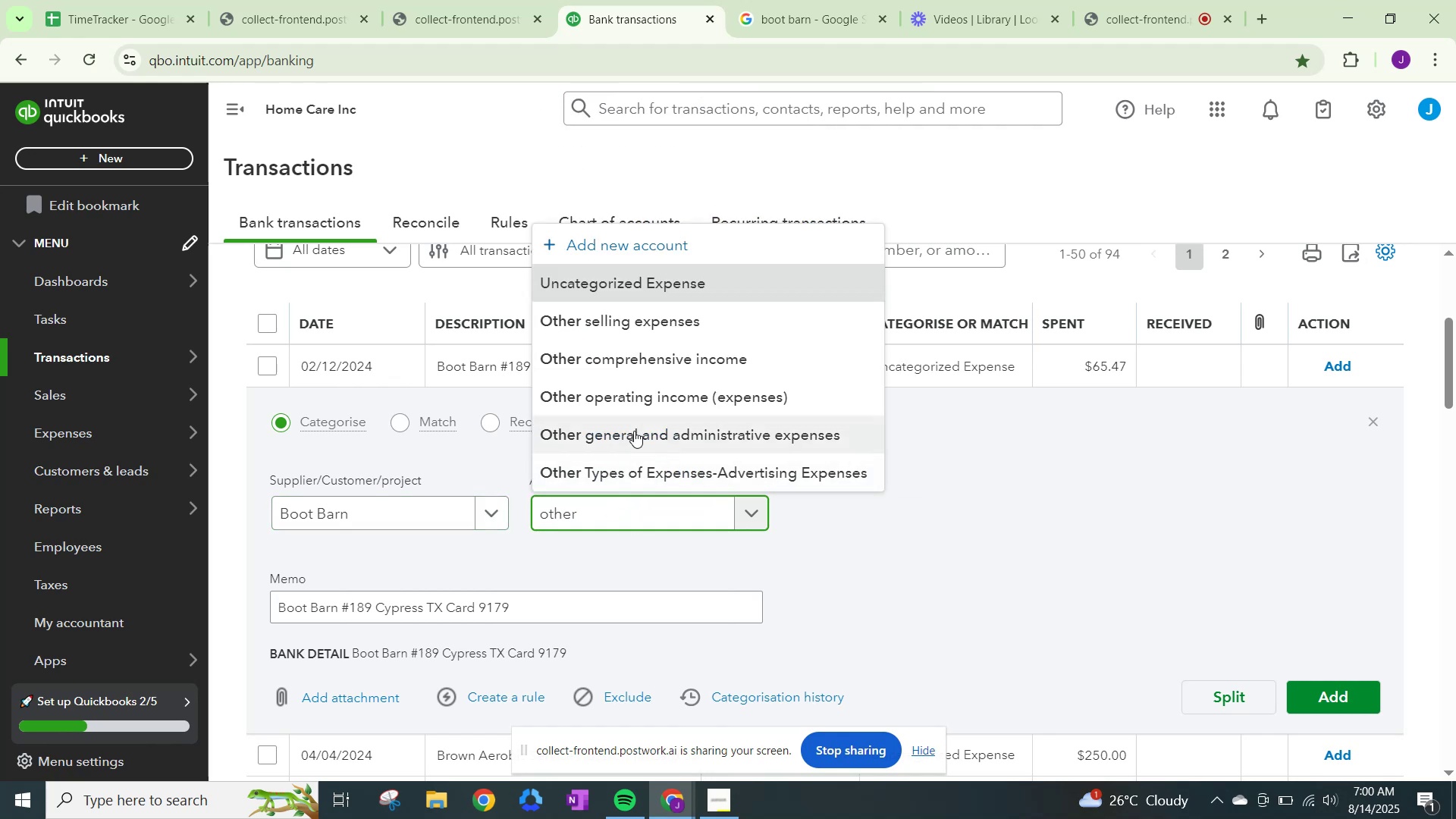 
left_click([635, 430])
 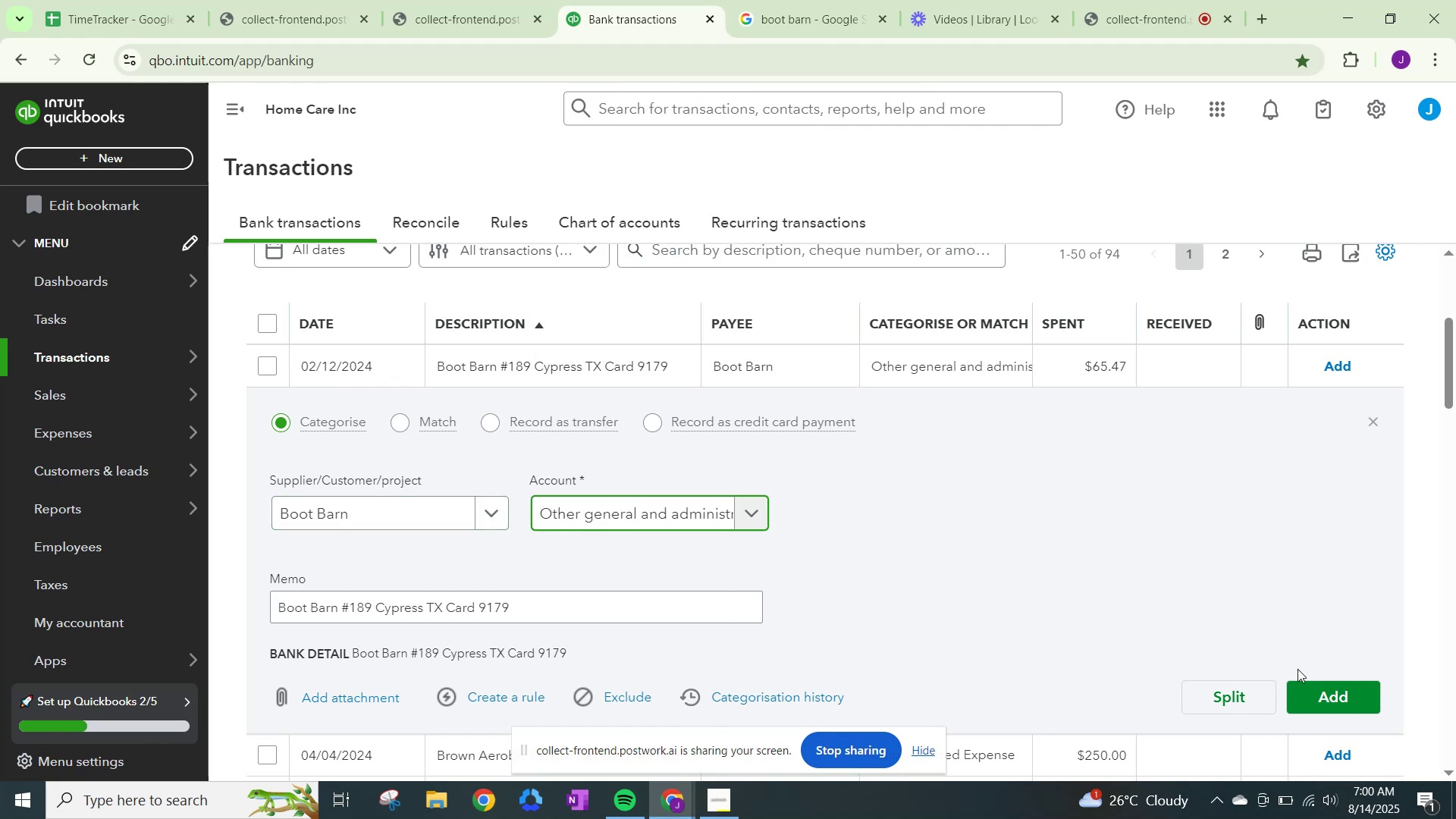 
left_click([1323, 693])
 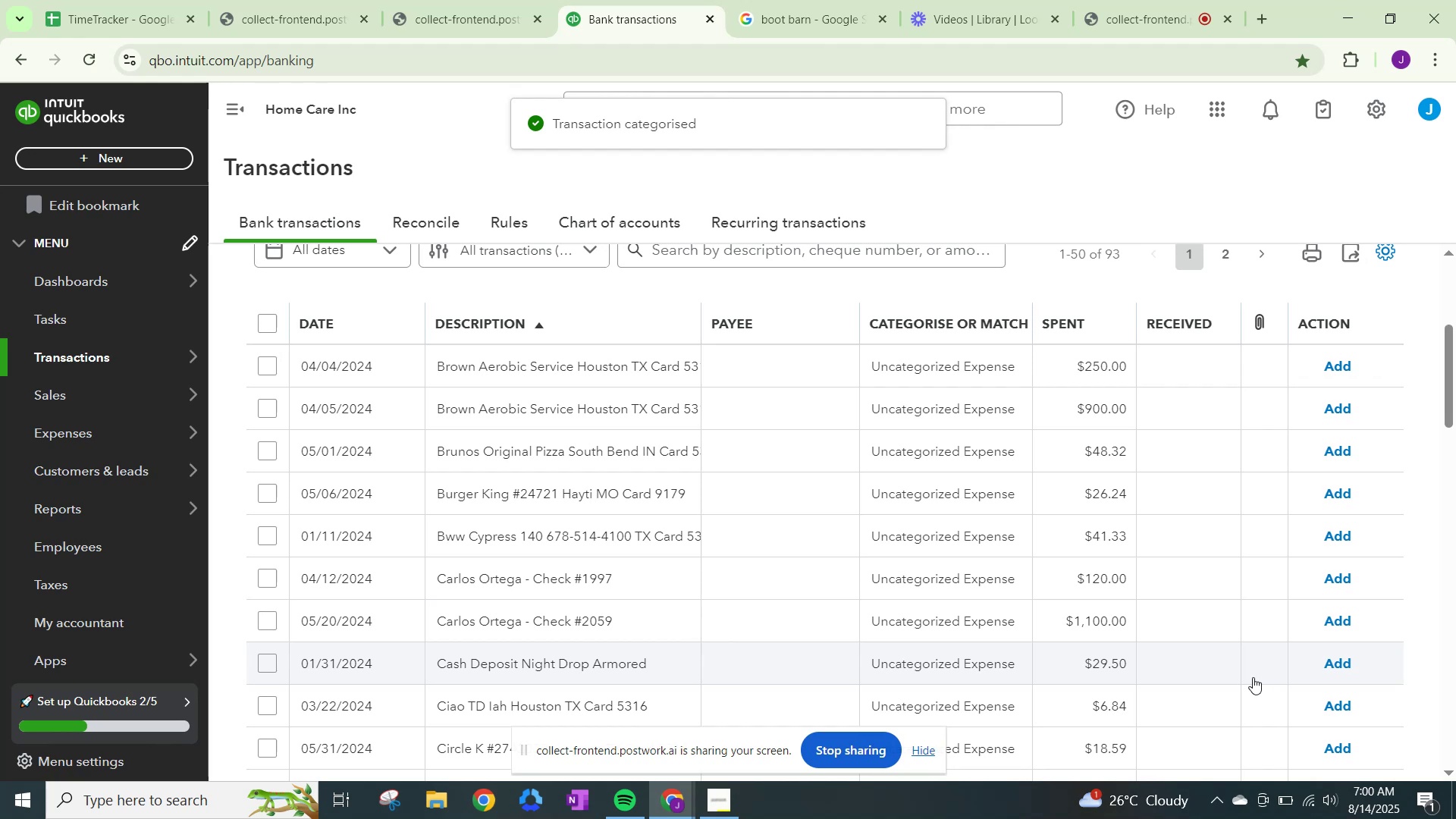 
wait(8.97)
 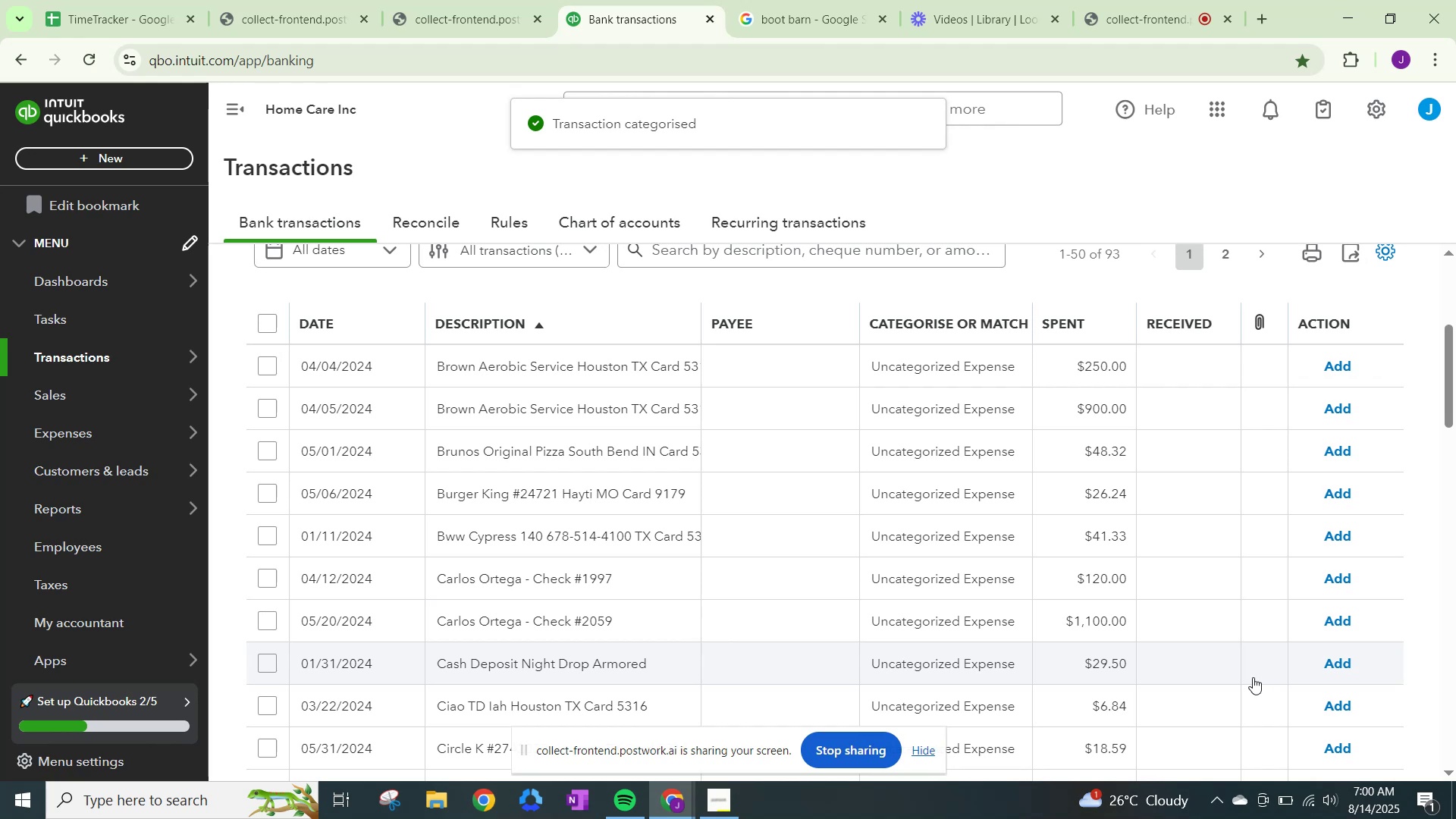 
mouse_move([949, 378])
 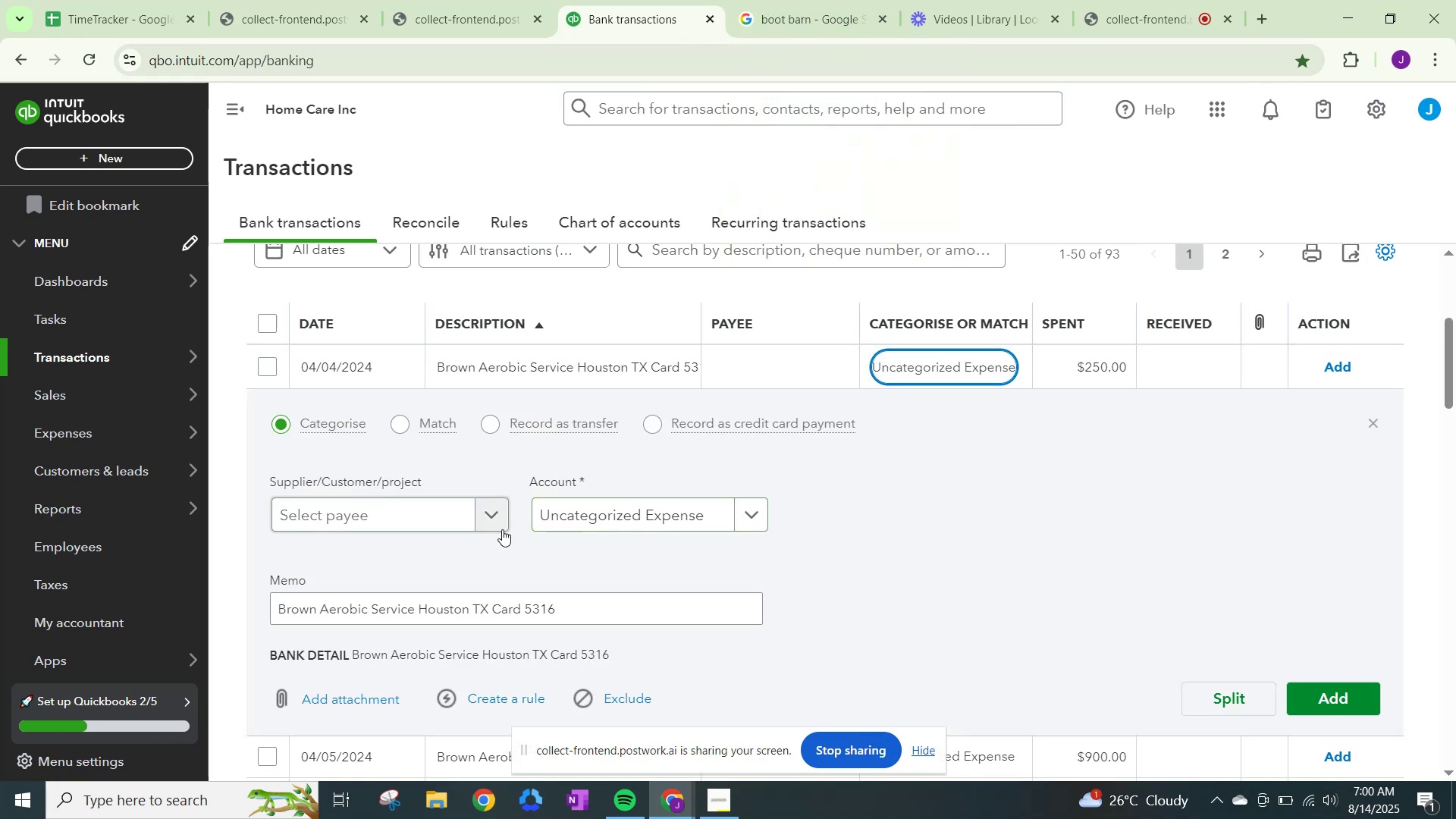 
left_click([500, 515])
 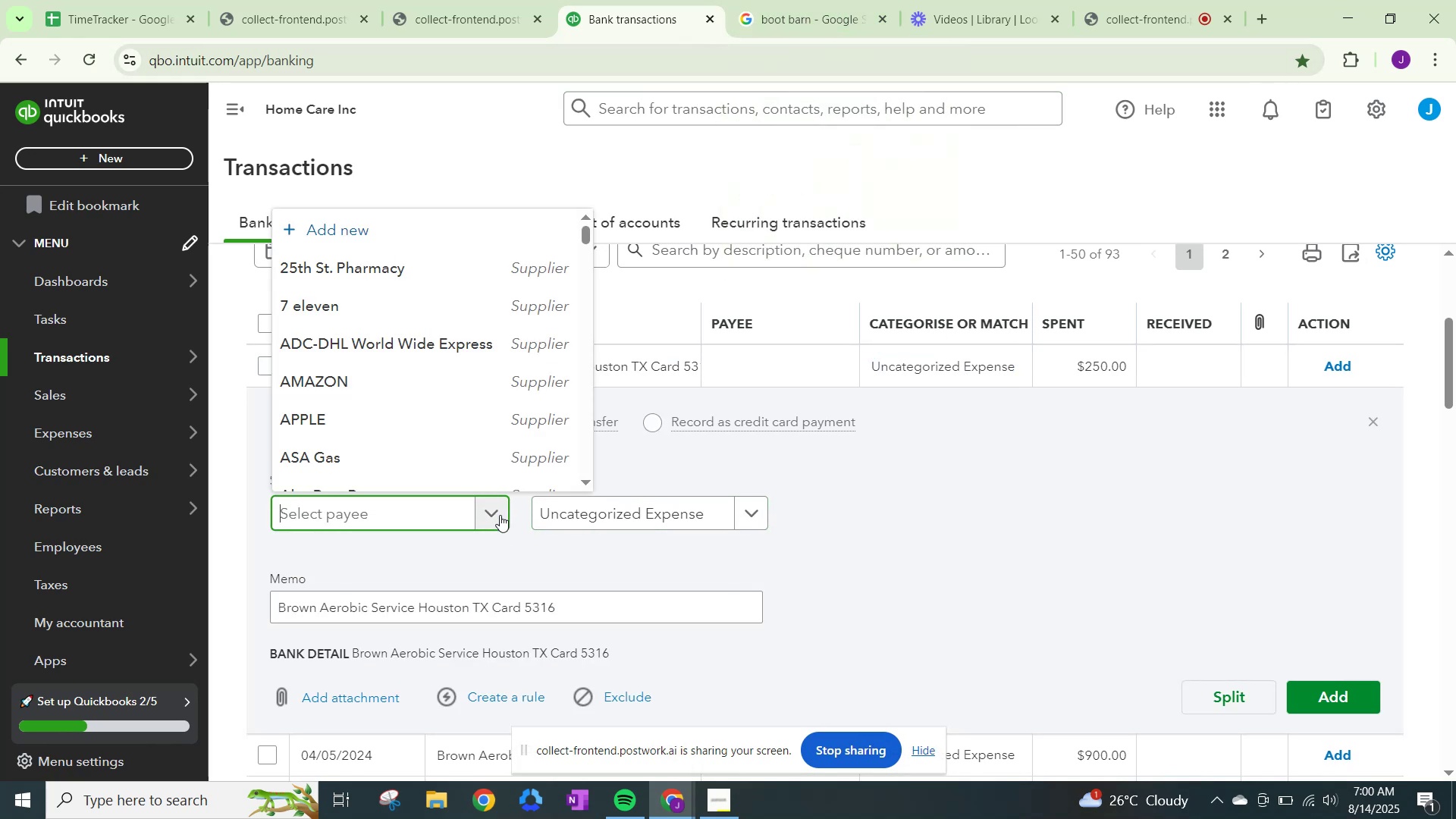 
type(Brw=ow)
key(Backspace)
key(Backspace)
key(Backspace)
key(Backspace)
type(own Aerobic Service)
 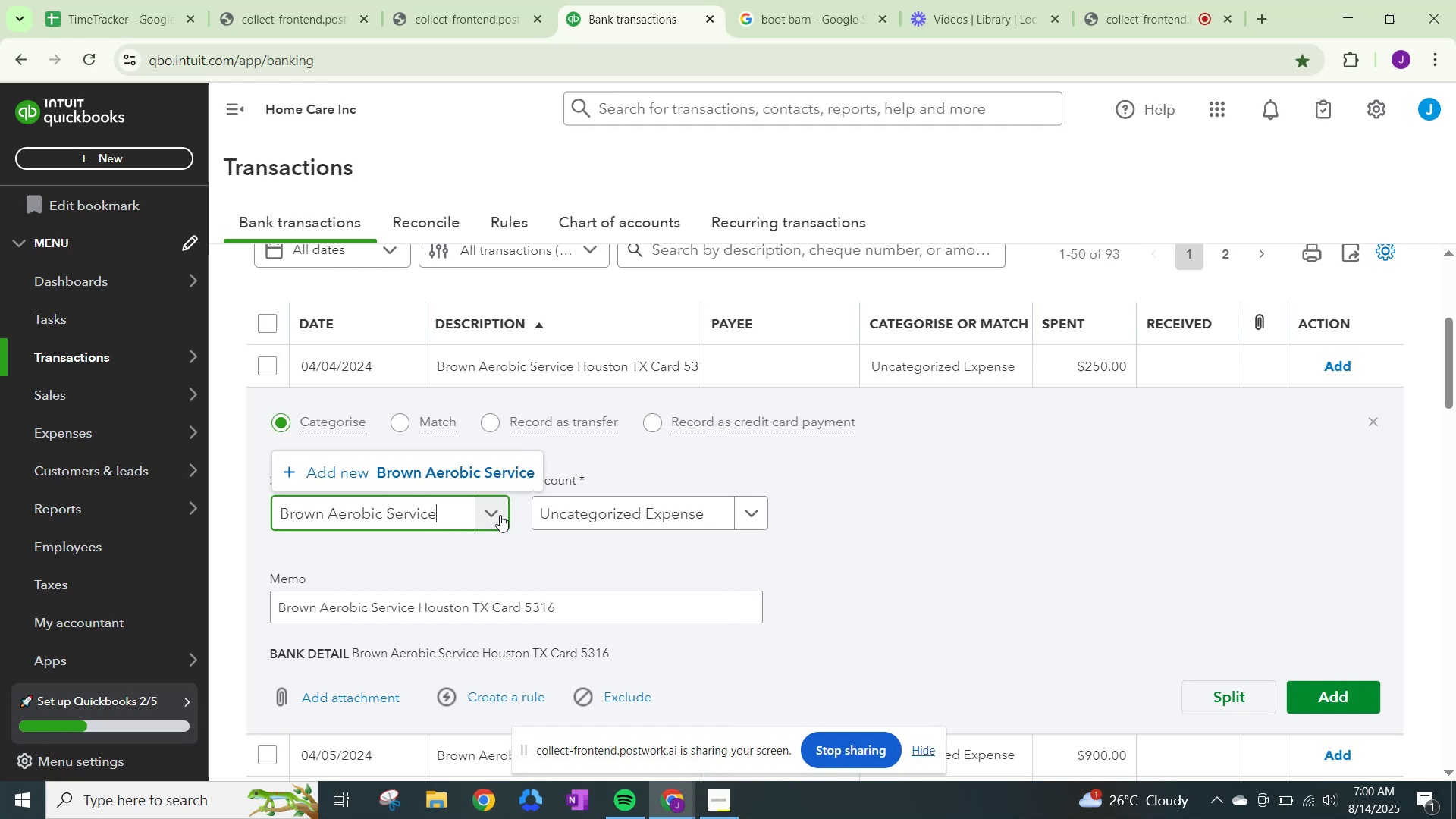 
left_click([428, 509])
 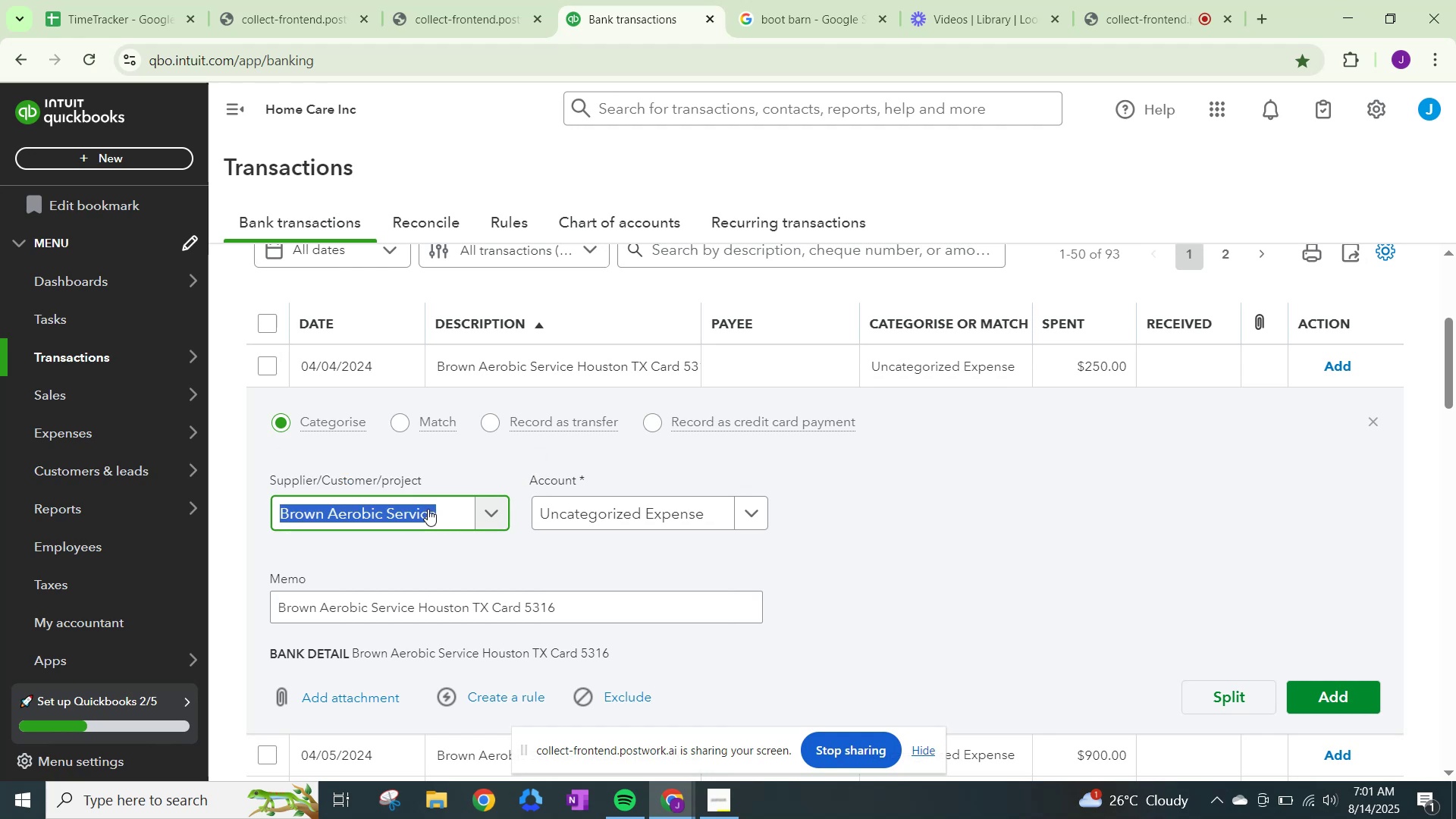 
key(Control+C)
 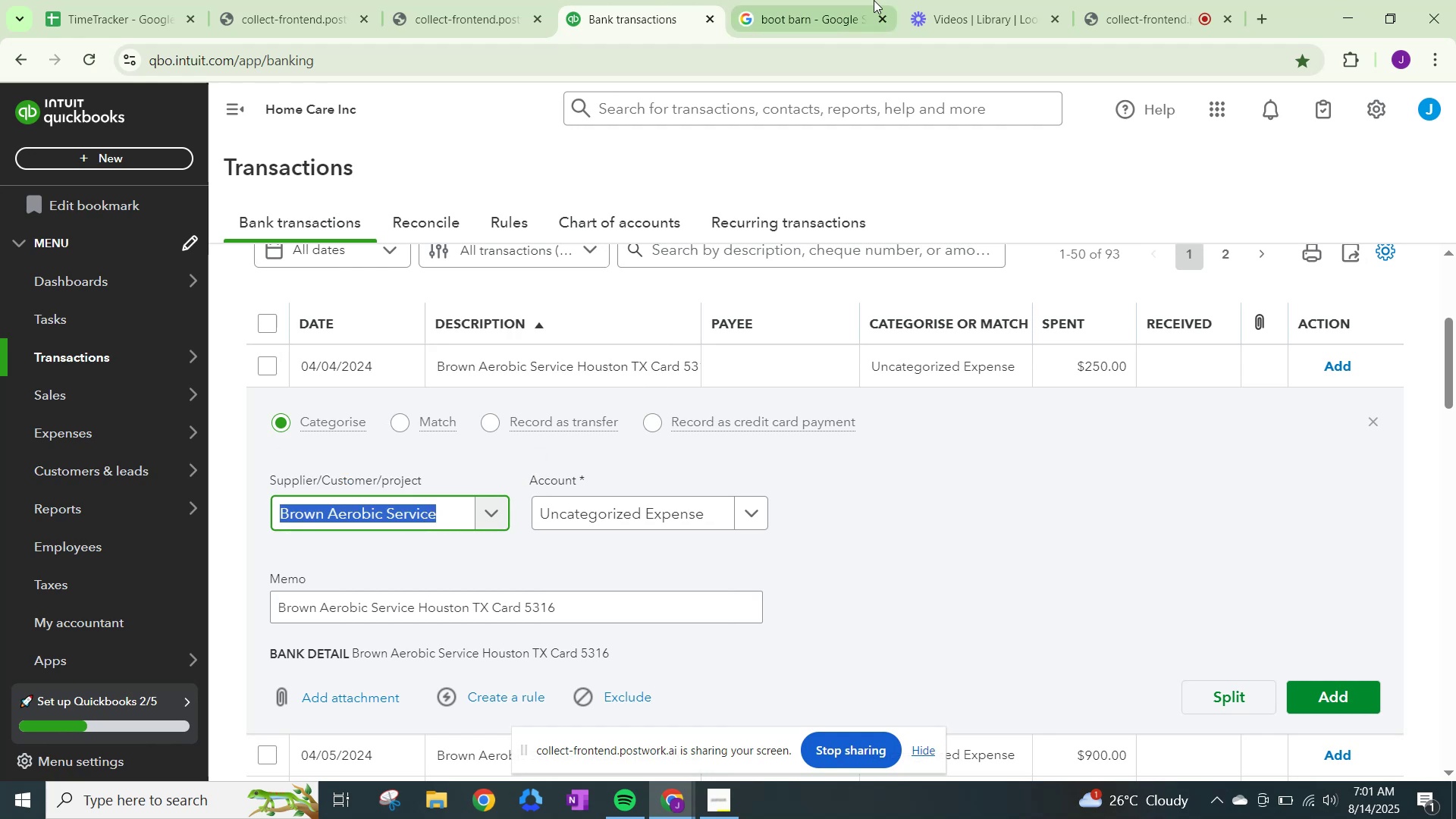 
left_click([875, 0])
 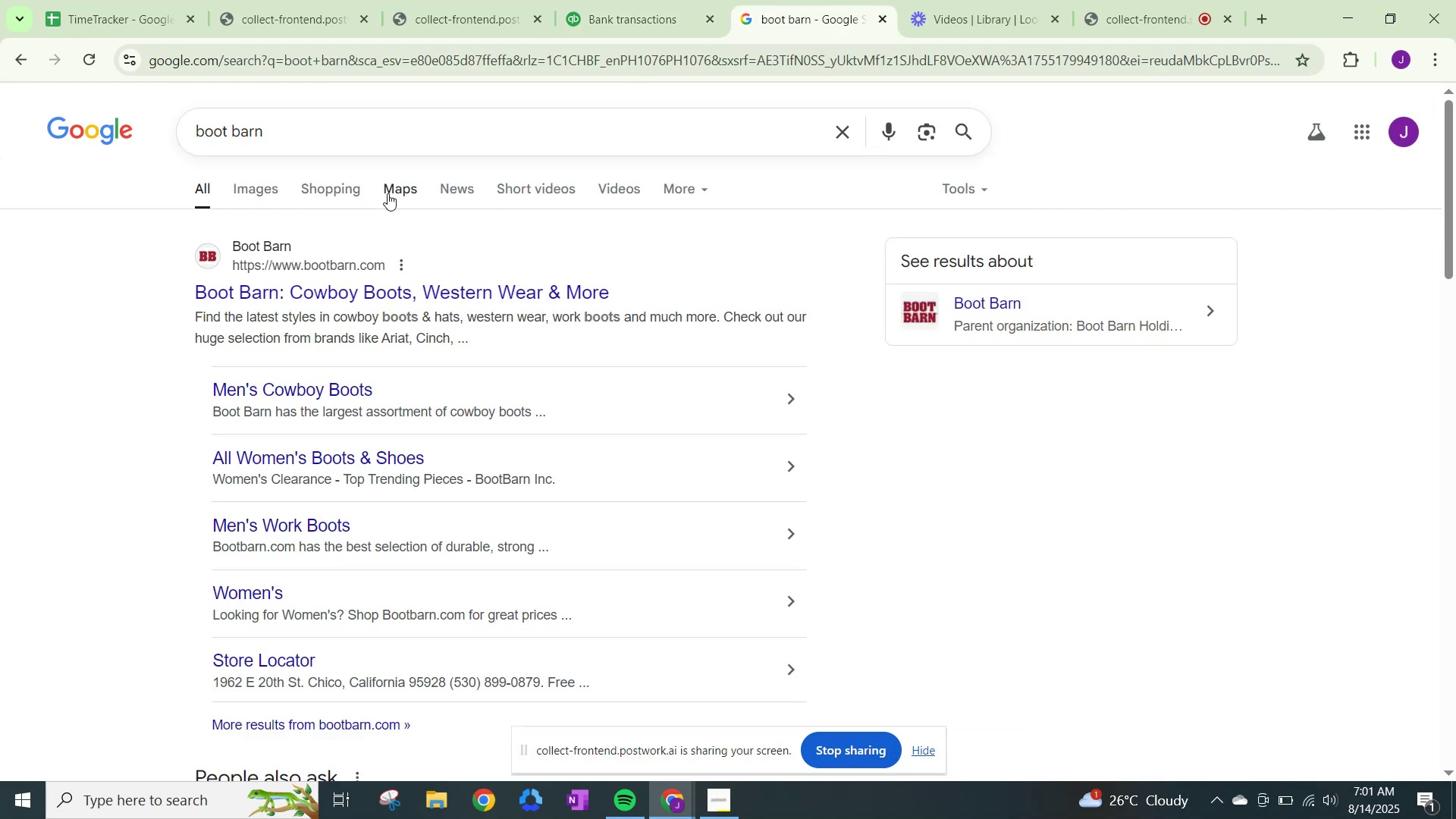 
left_click_drag(start_coordinate=[390, 116], to_coordinate=[315, 117])
 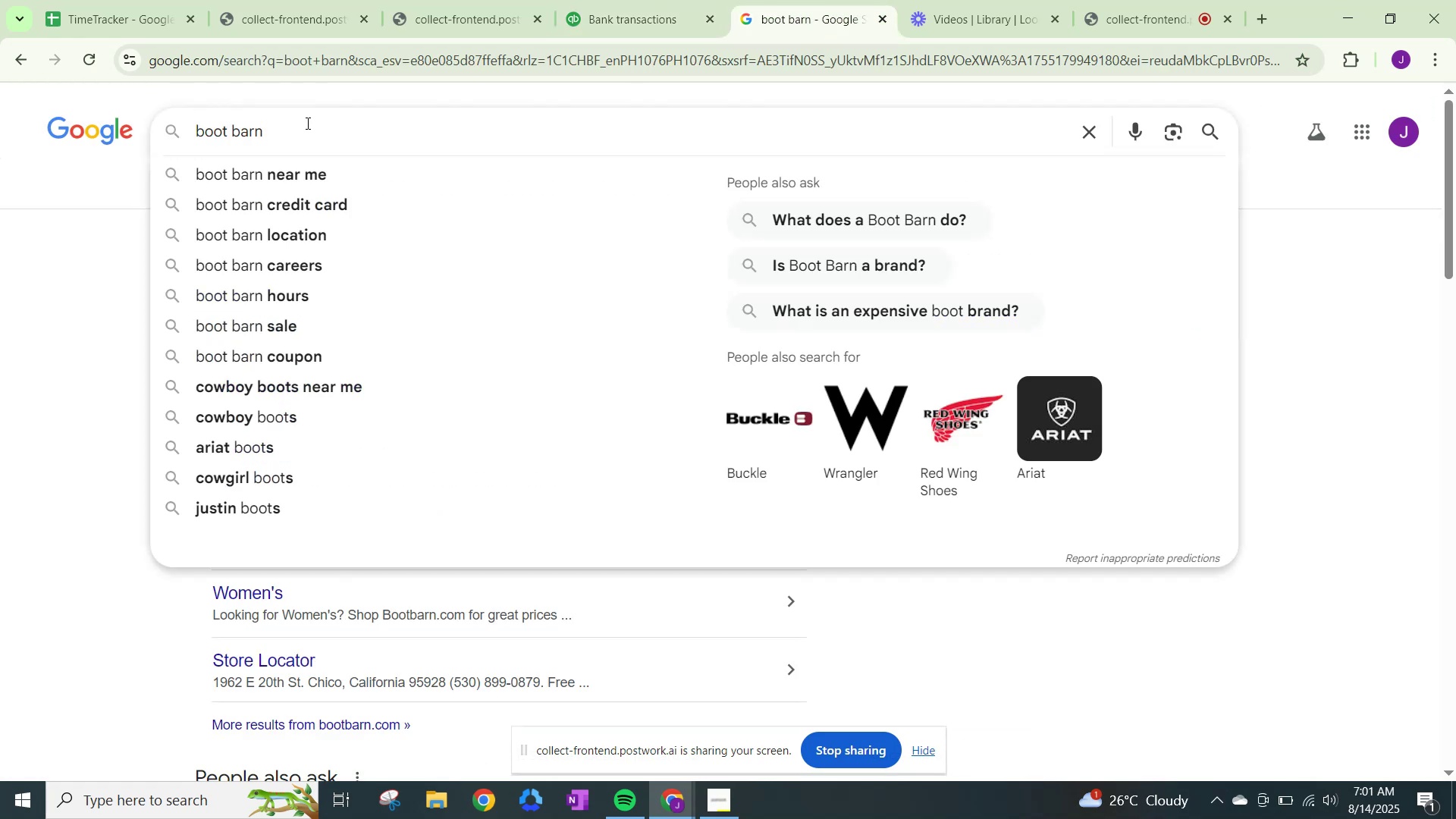 
left_click_drag(start_coordinate=[303, 123], to_coordinate=[0, 58])
 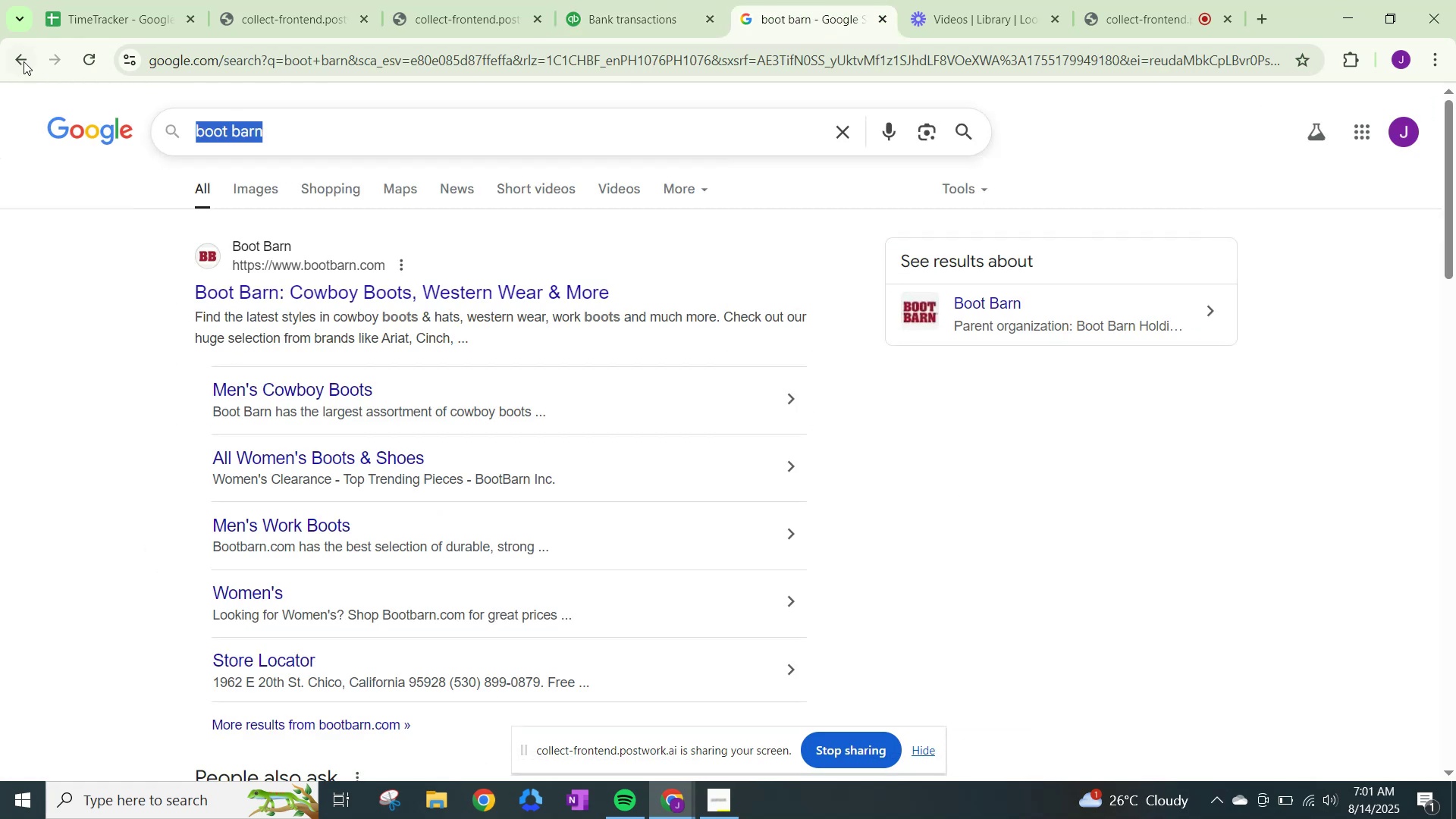 
key(Control+ControlLeft)
 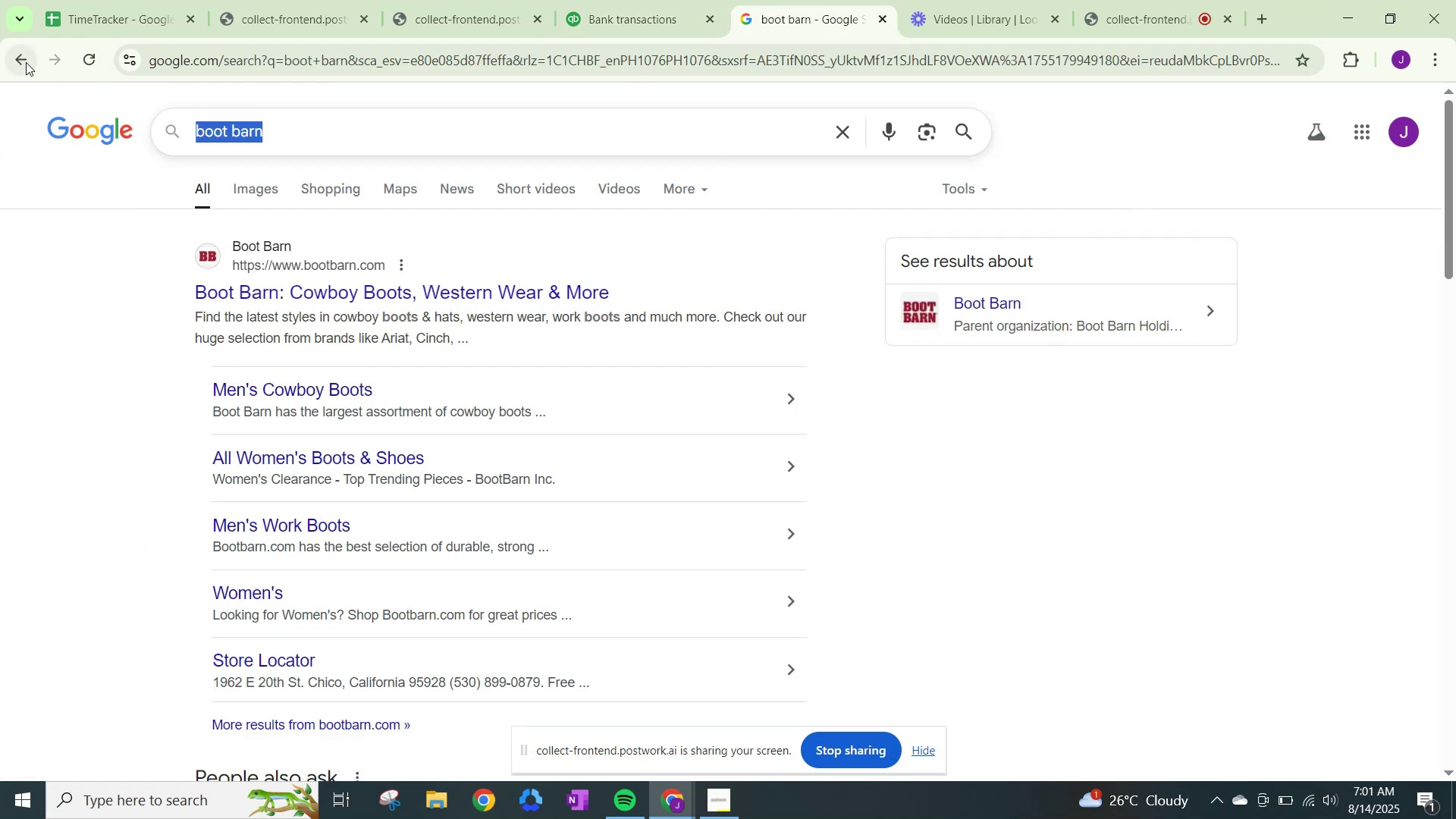 
key(Control+V)
 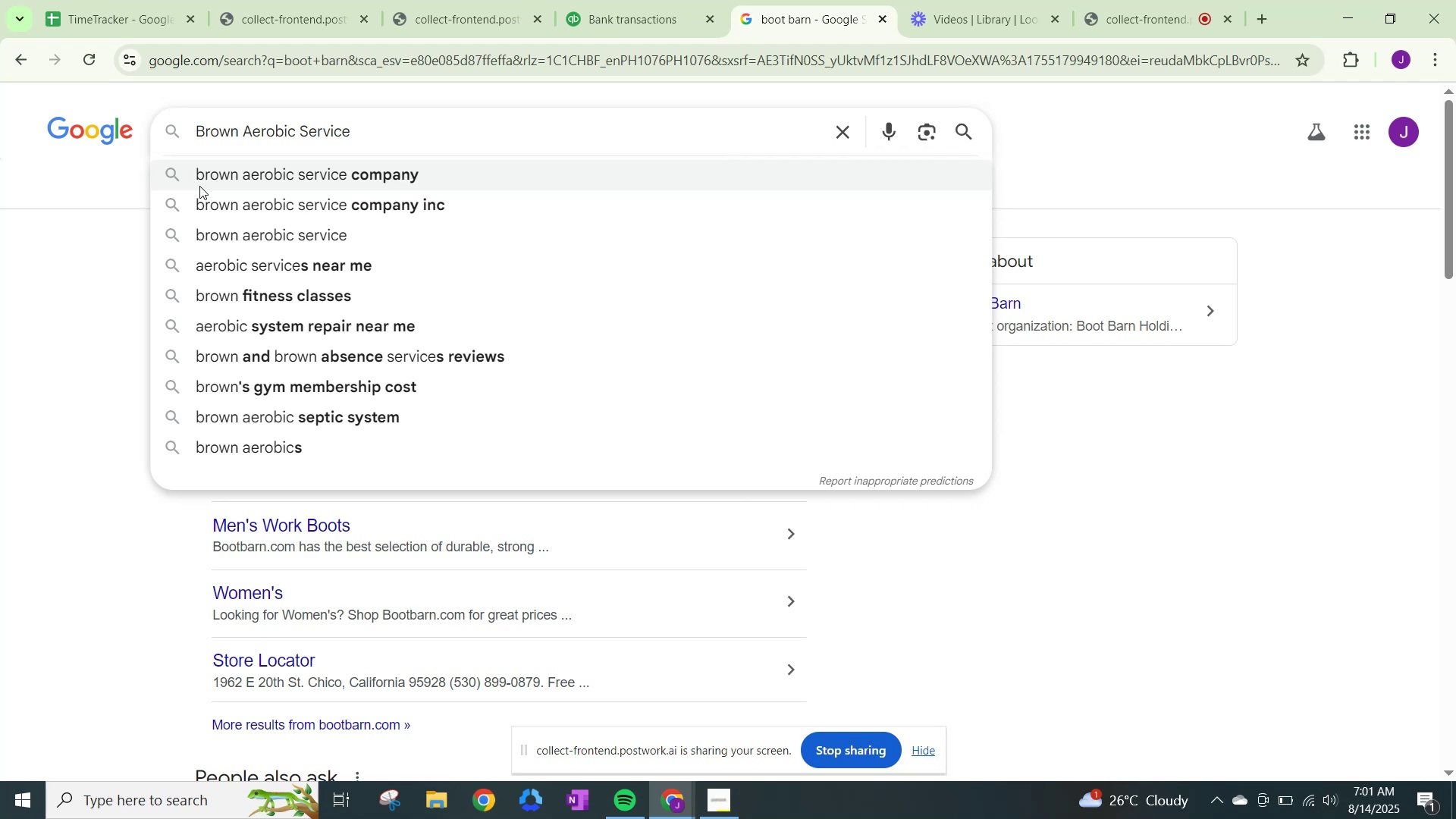 
left_click([200, 186])
 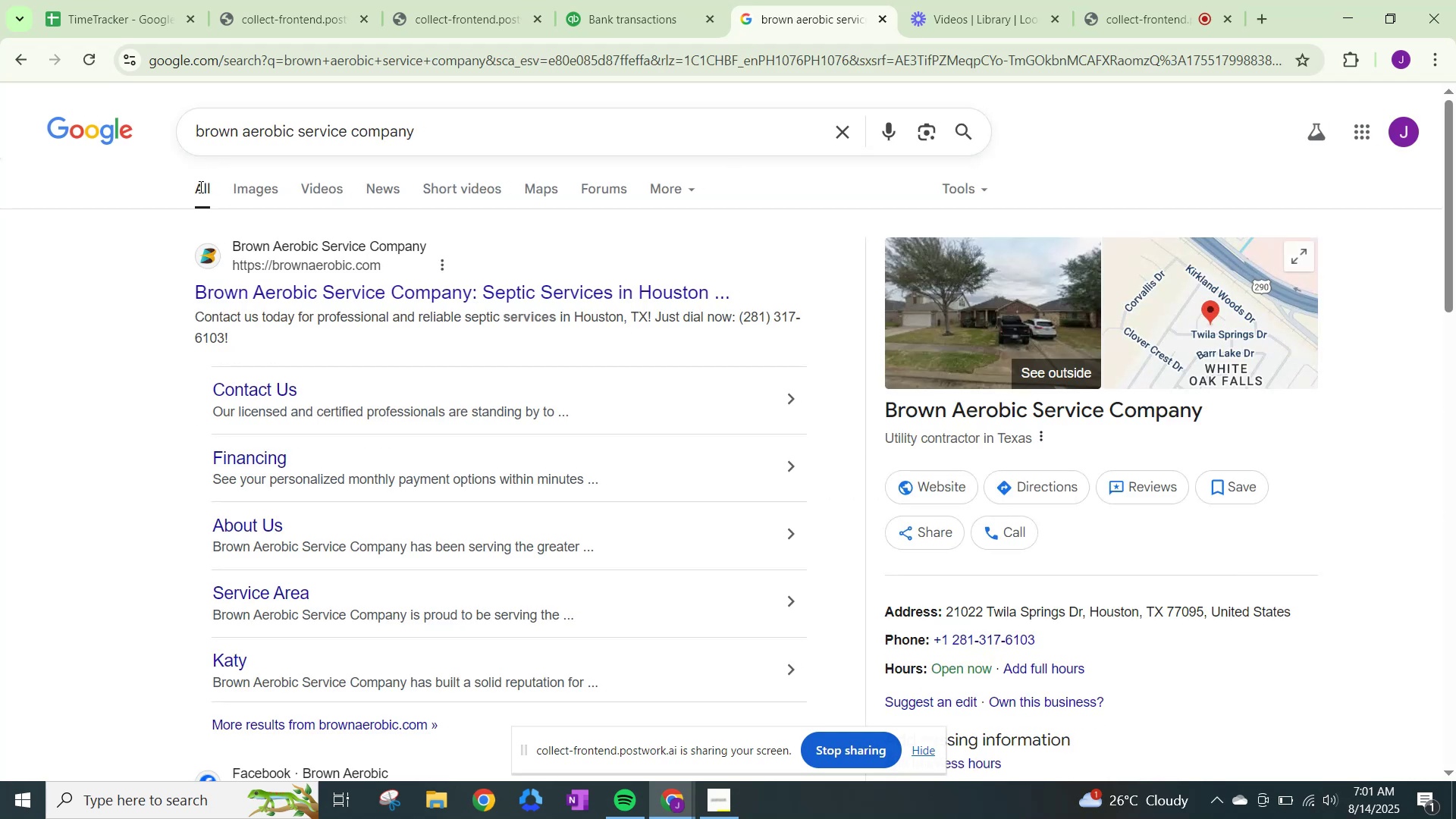 
wait(9.3)
 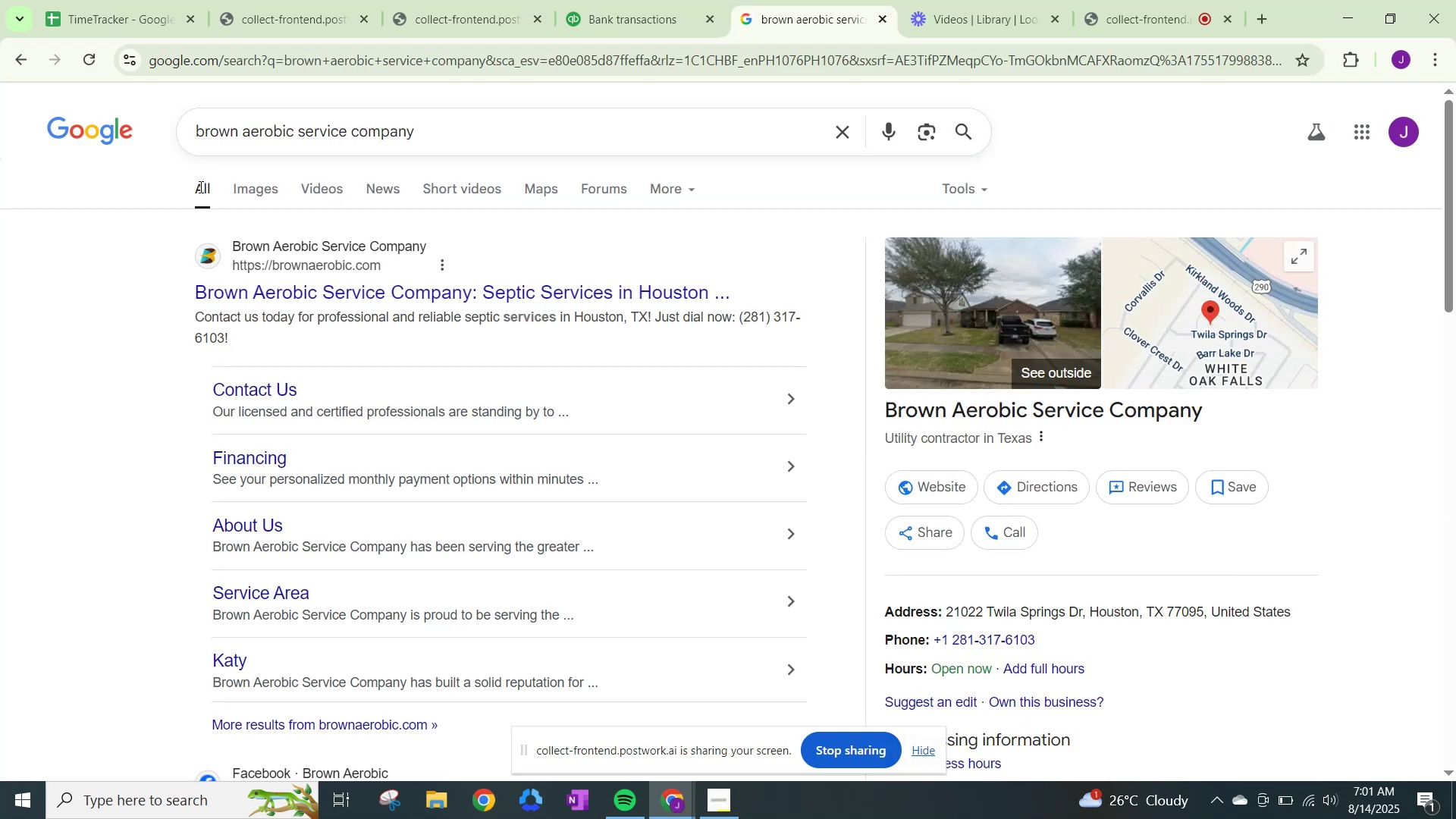 
scroll: coordinate [188, 353], scroll_direction: down, amount: 5.0
 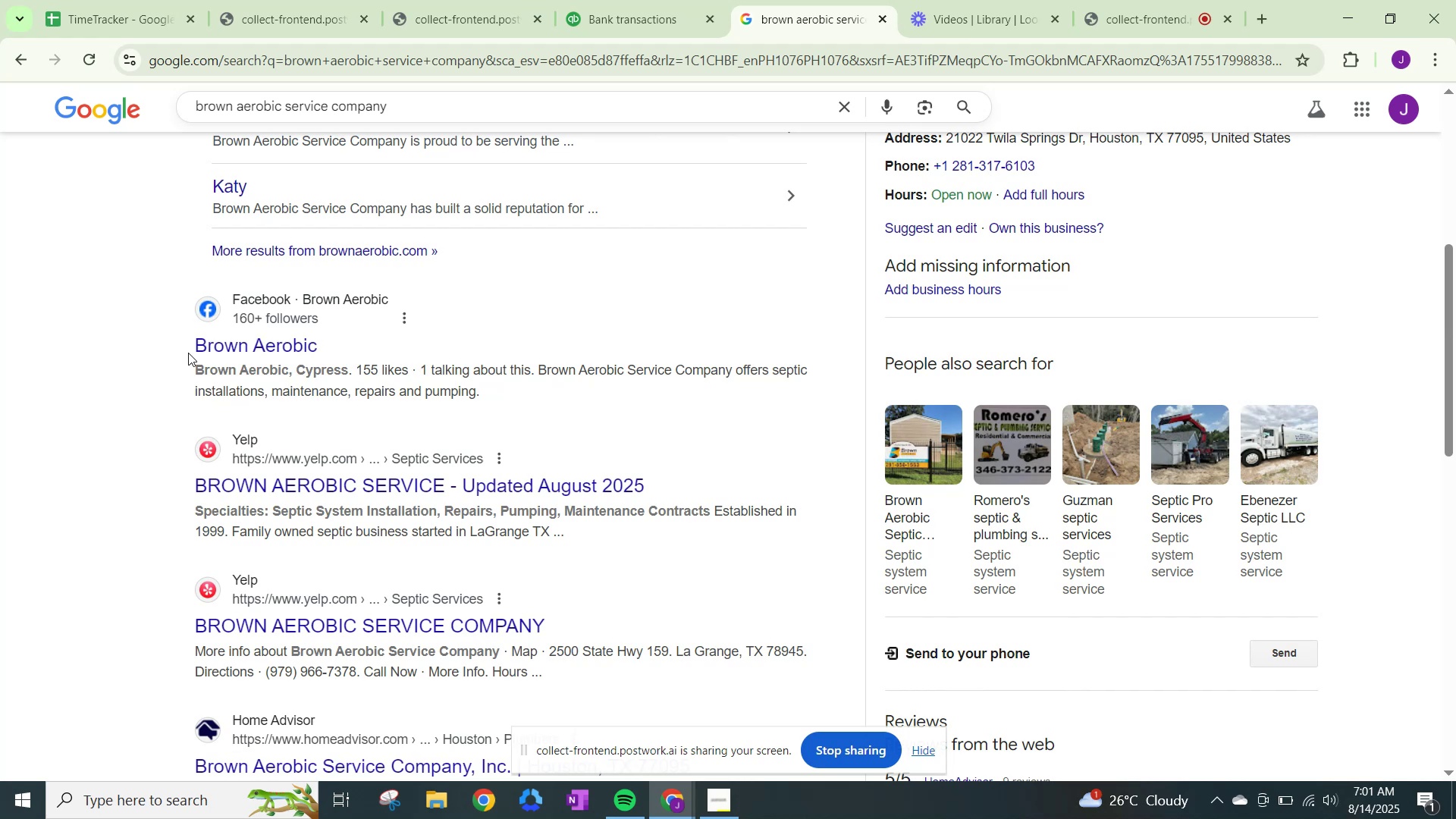 
wait(7.14)
 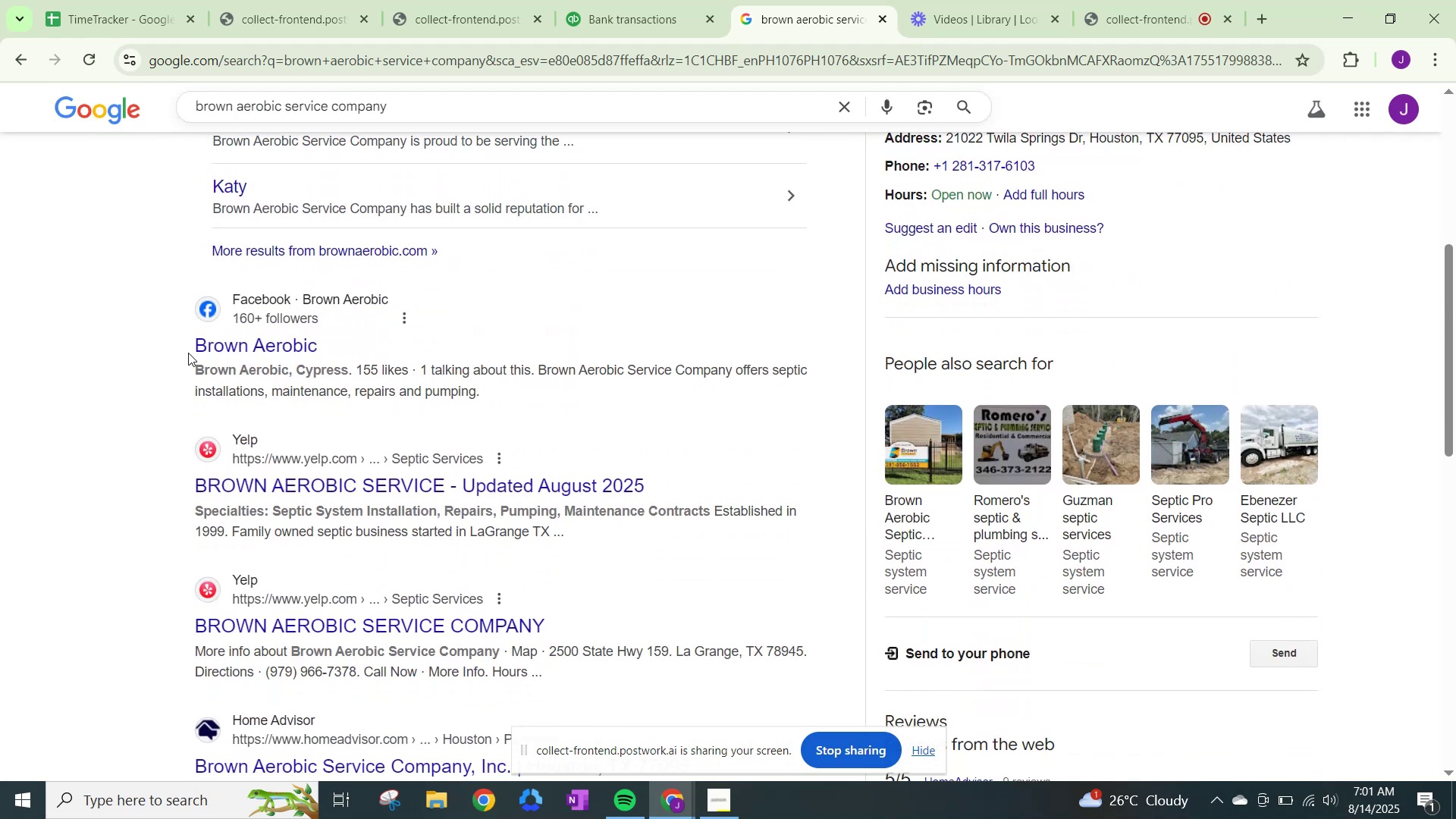 
scroll: coordinate [188, 353], scroll_direction: down, amount: 3.0
 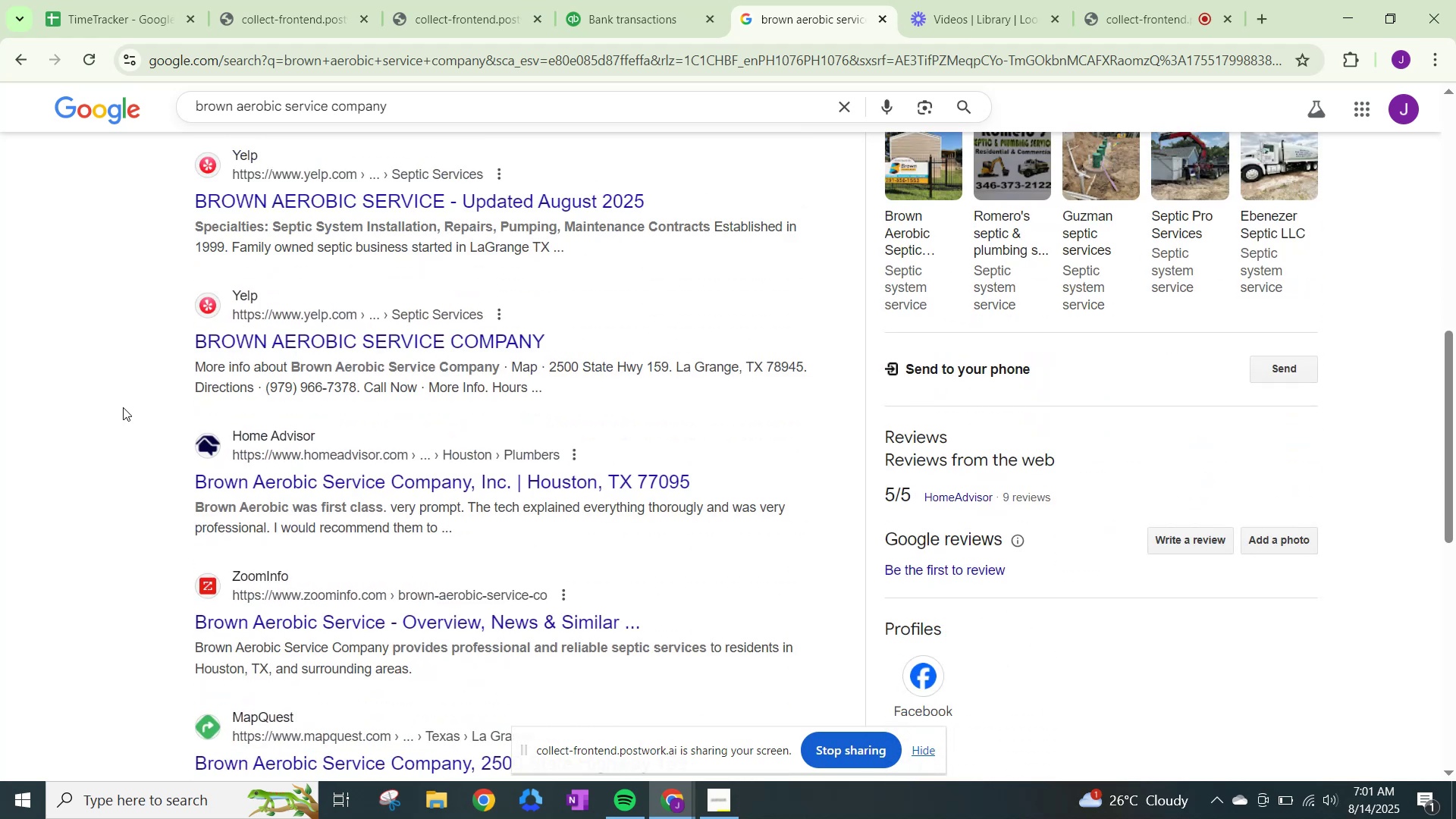 
wait(7.39)
 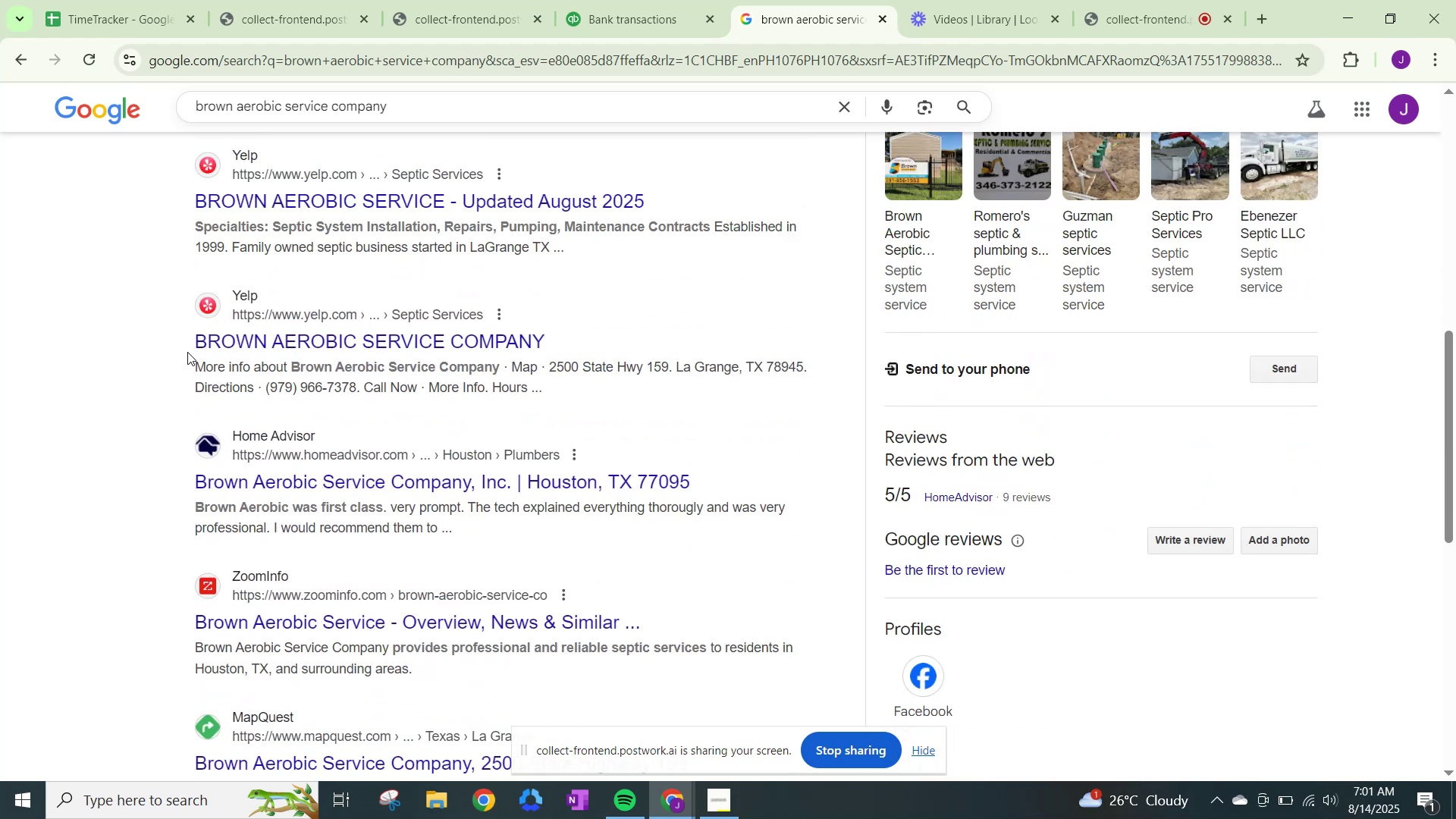 
left_click([614, 0])
 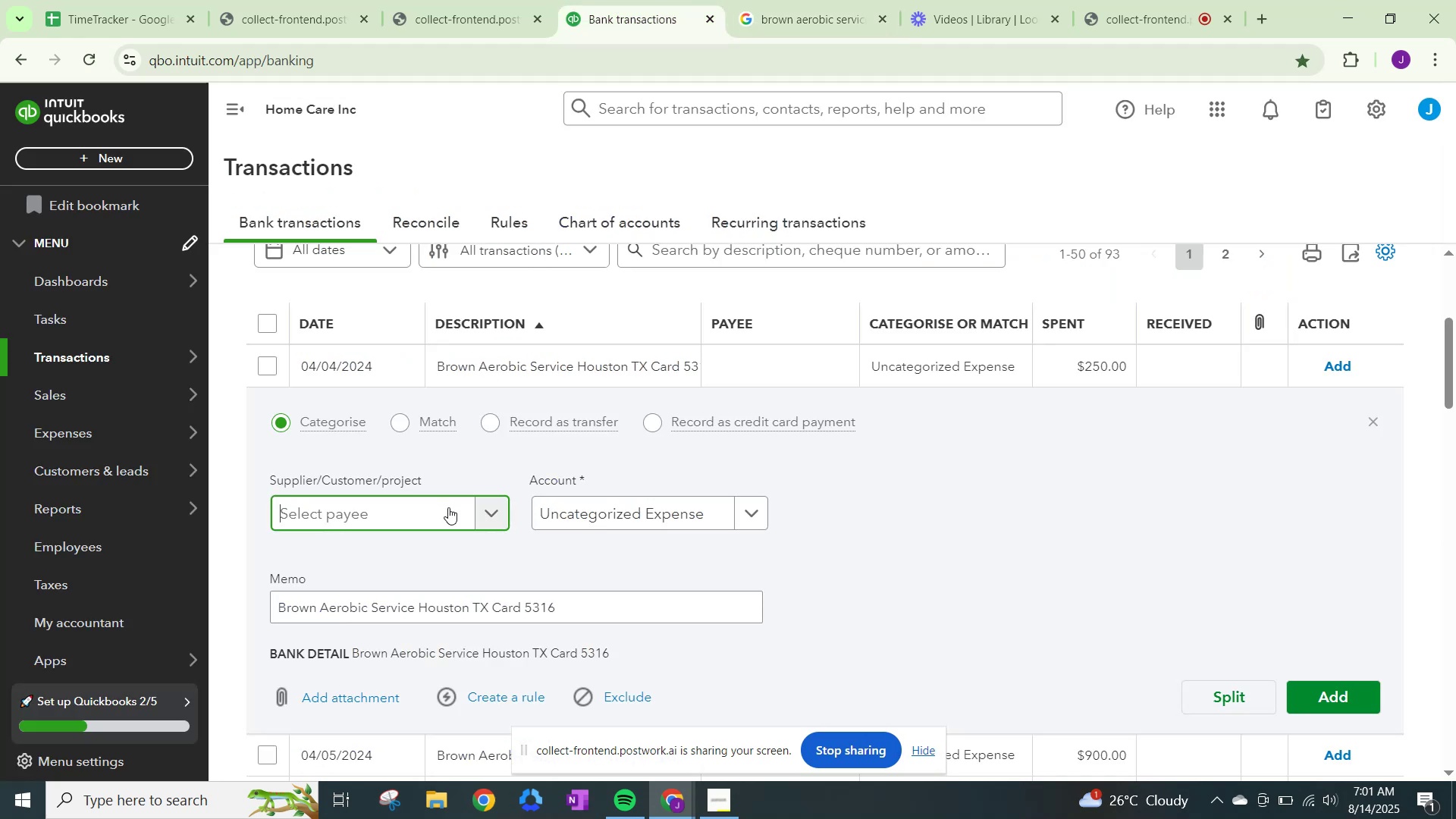 
key(Control+B)
 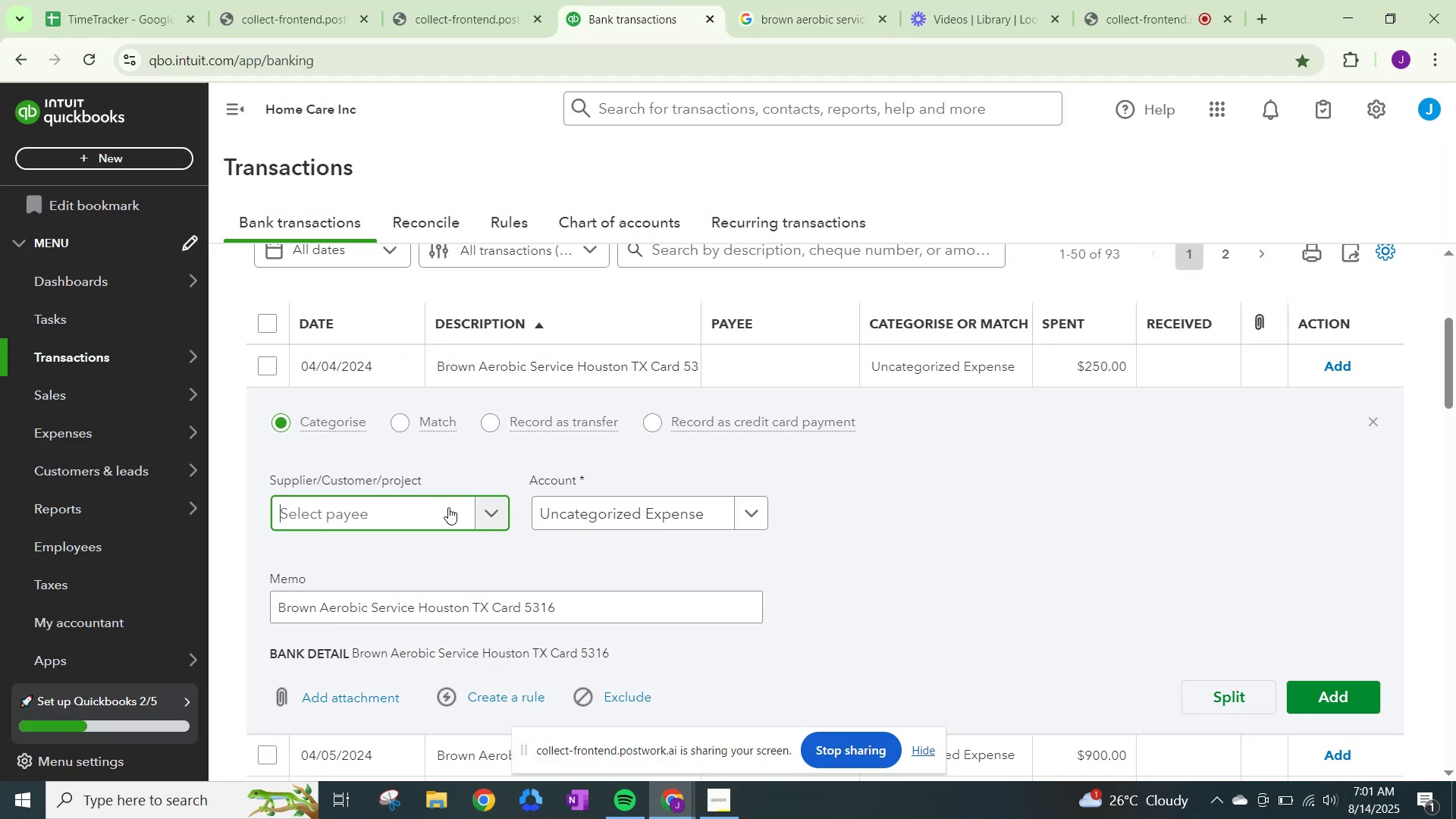 
type(worn)
key(Backspace)
key(Backspace)
key(Backspace)
key(Backspace)
key(Backspace)
 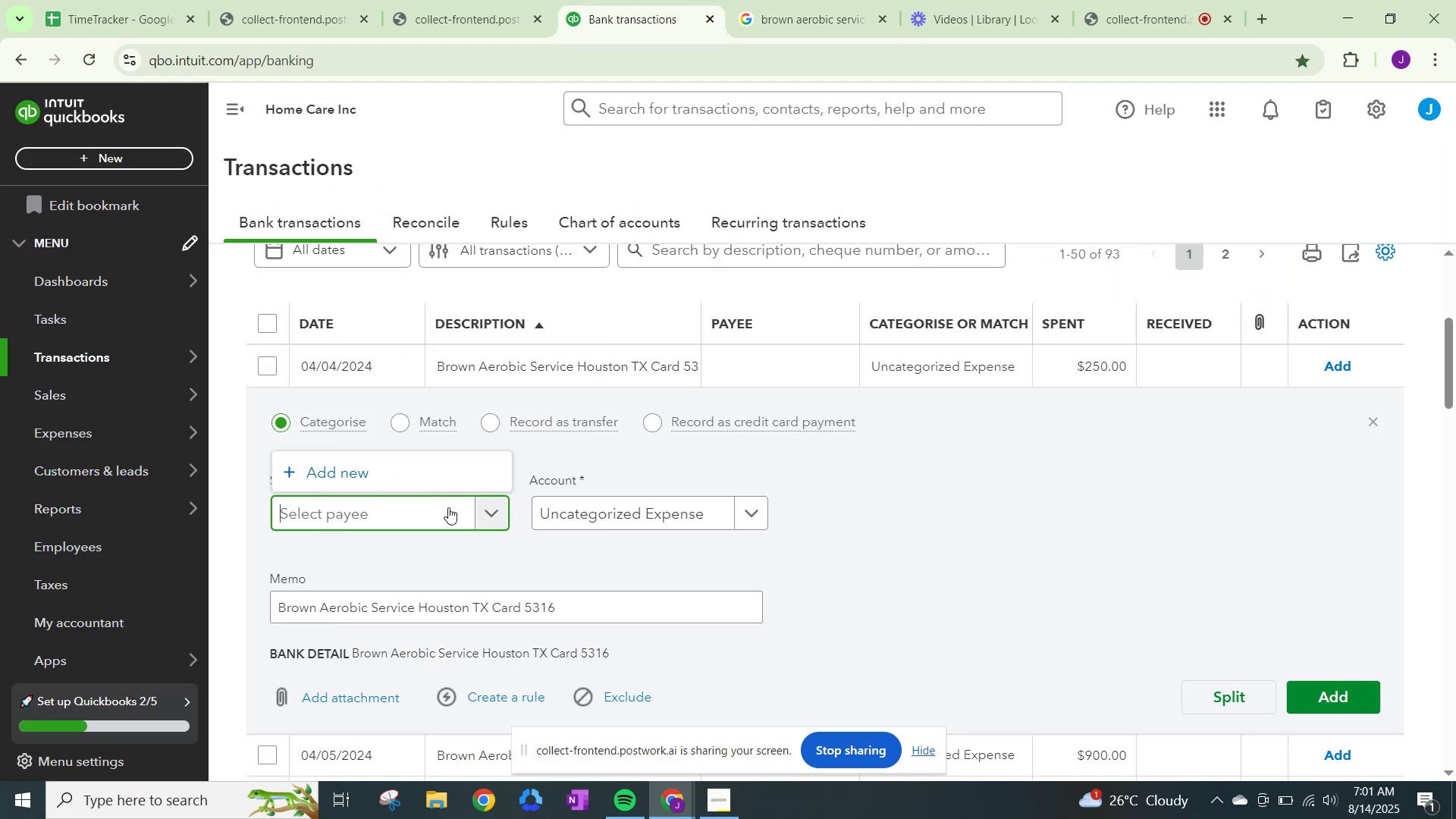 
key(Control+ControlLeft)
 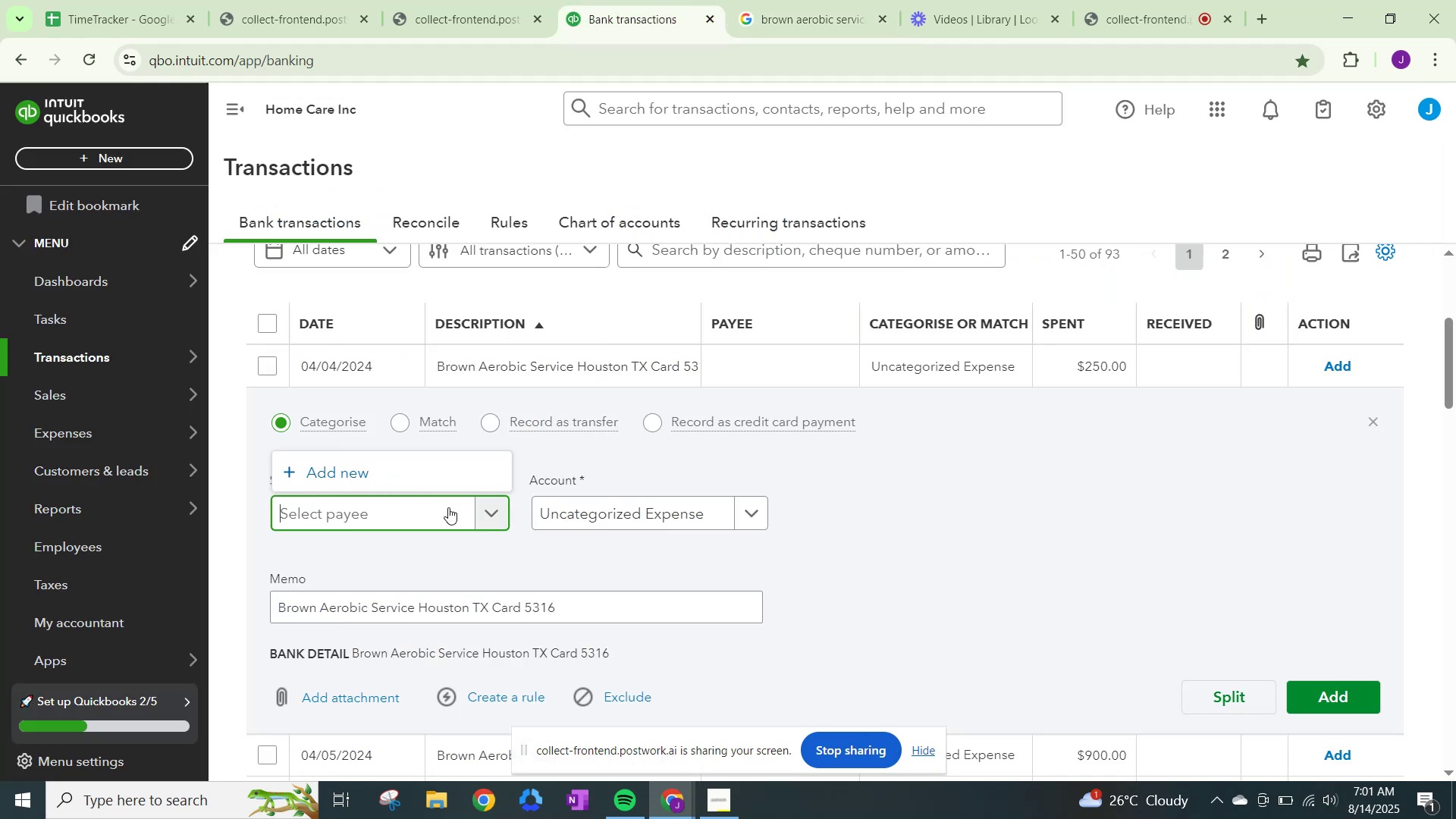 
key(Control+V)
 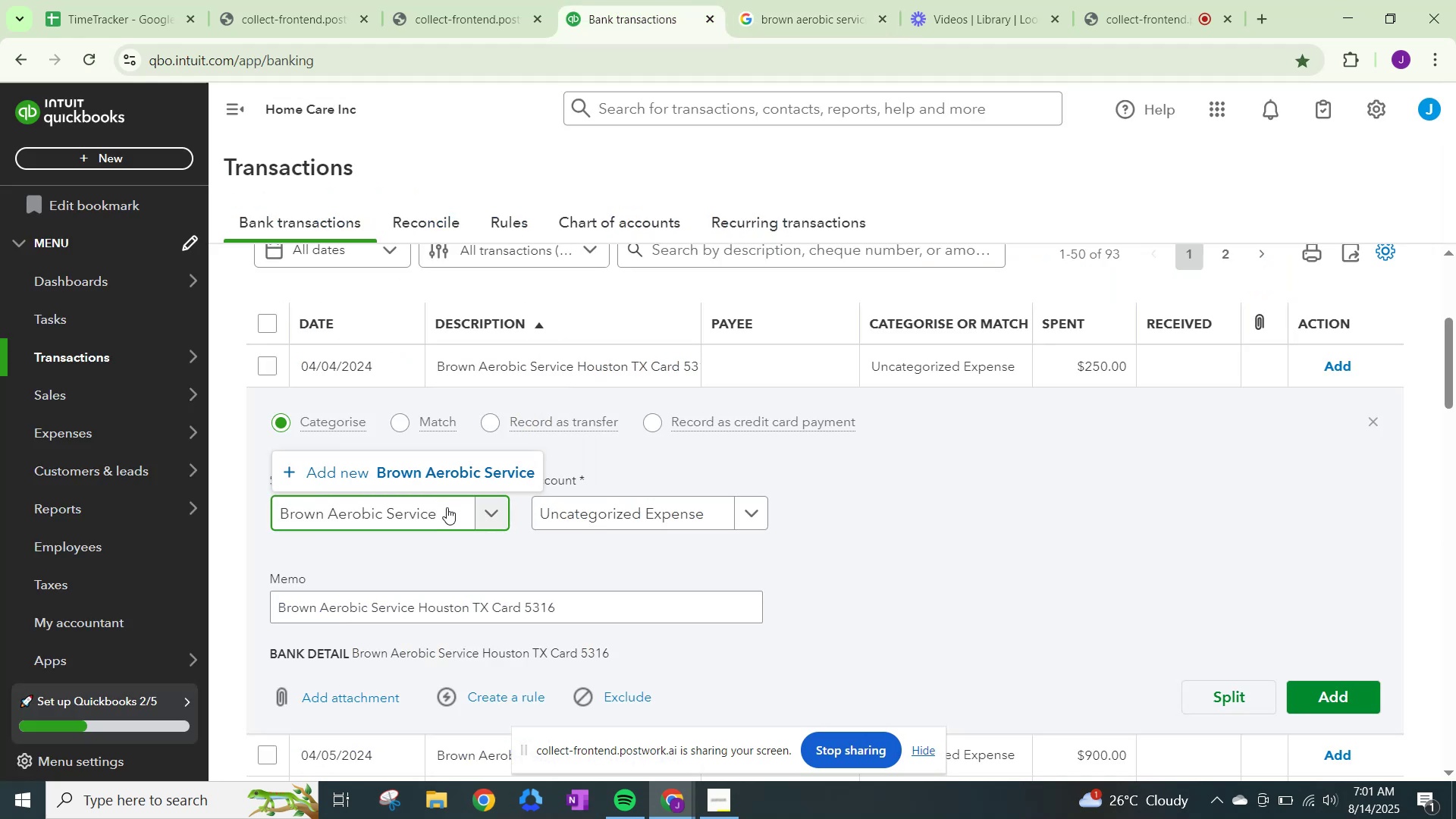 
left_click([423, 464])
 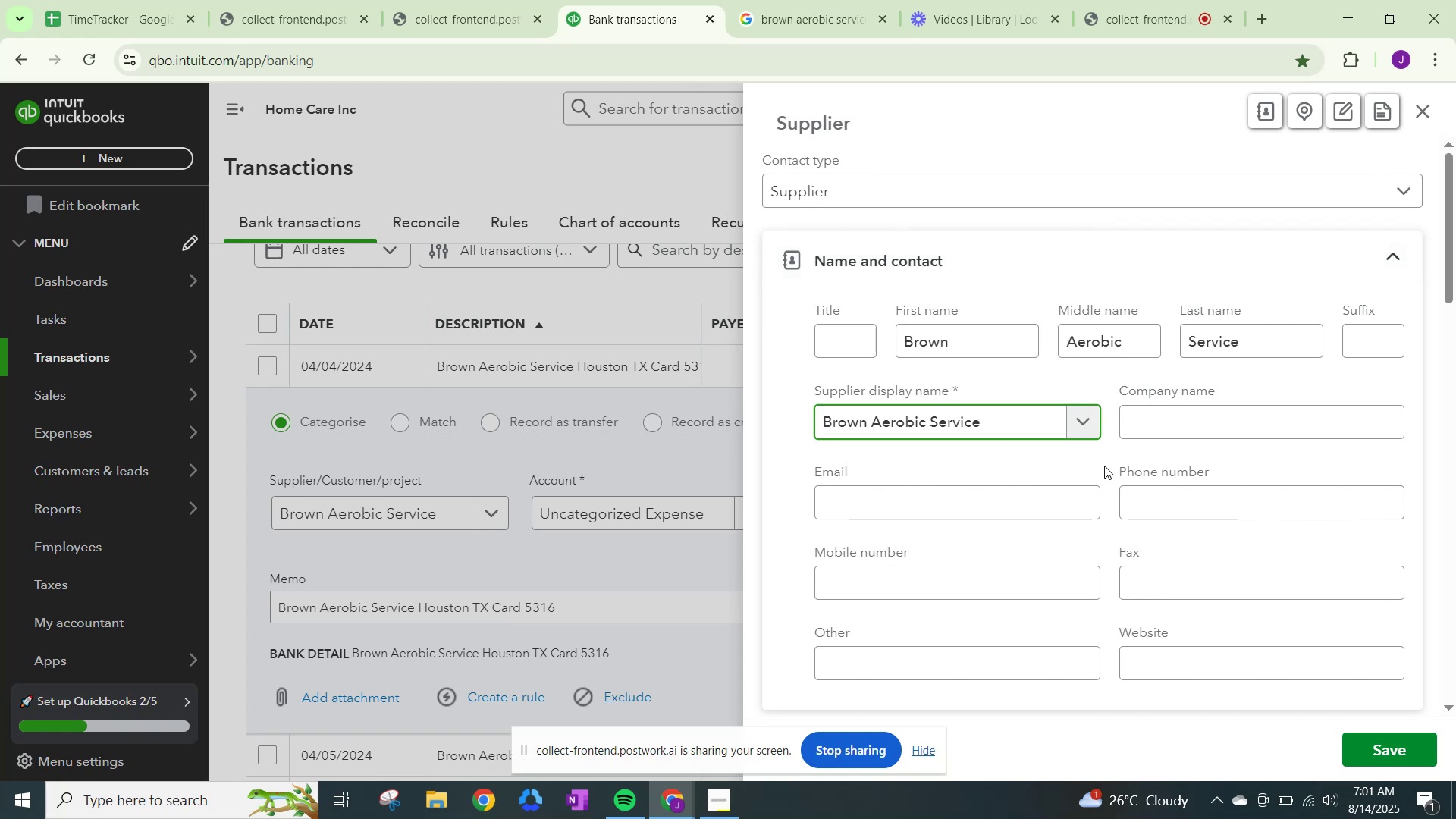 
scroll: coordinate [1066, 457], scroll_direction: down, amount: 16.0
 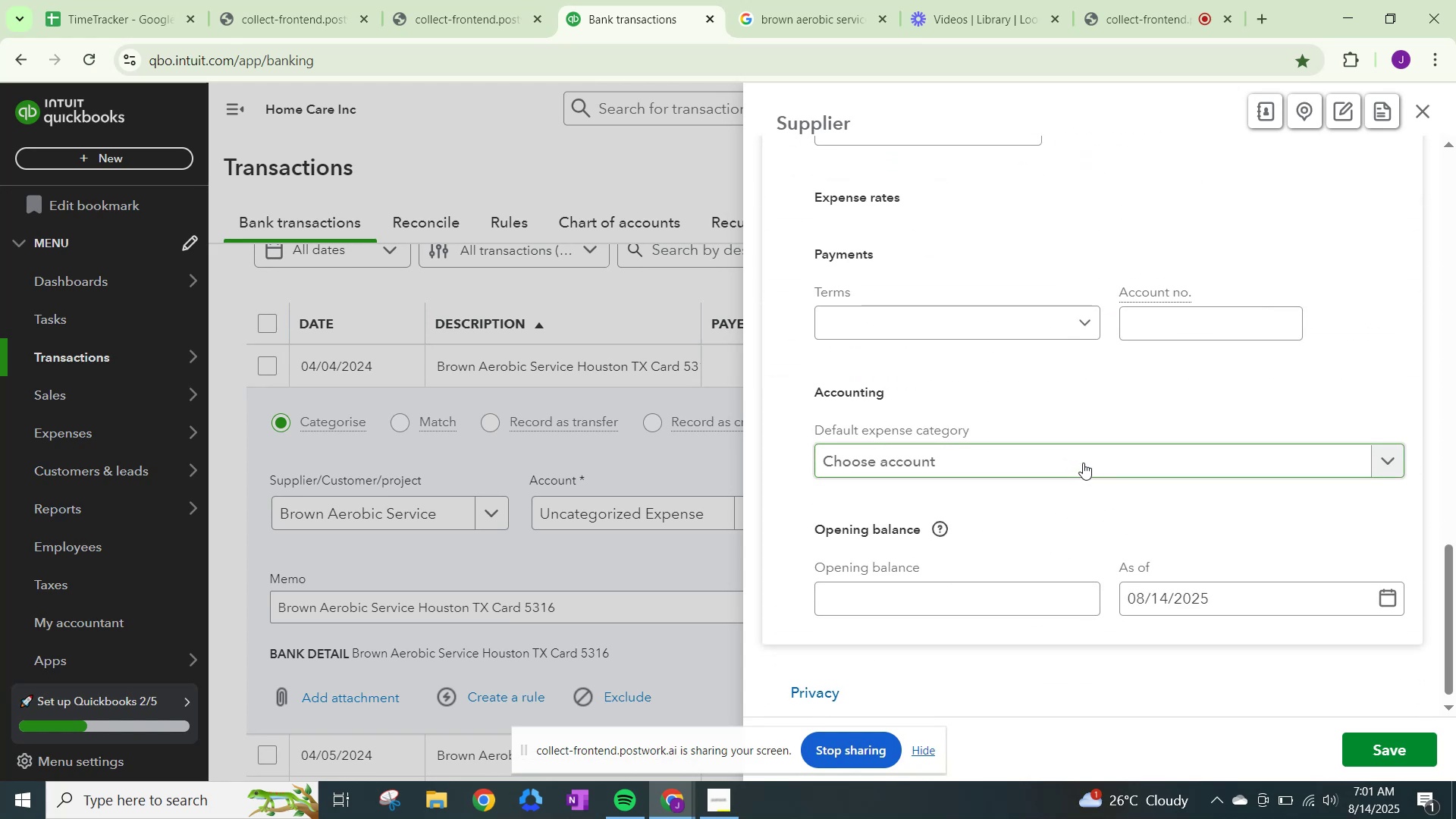 
left_click([1084, 461])
 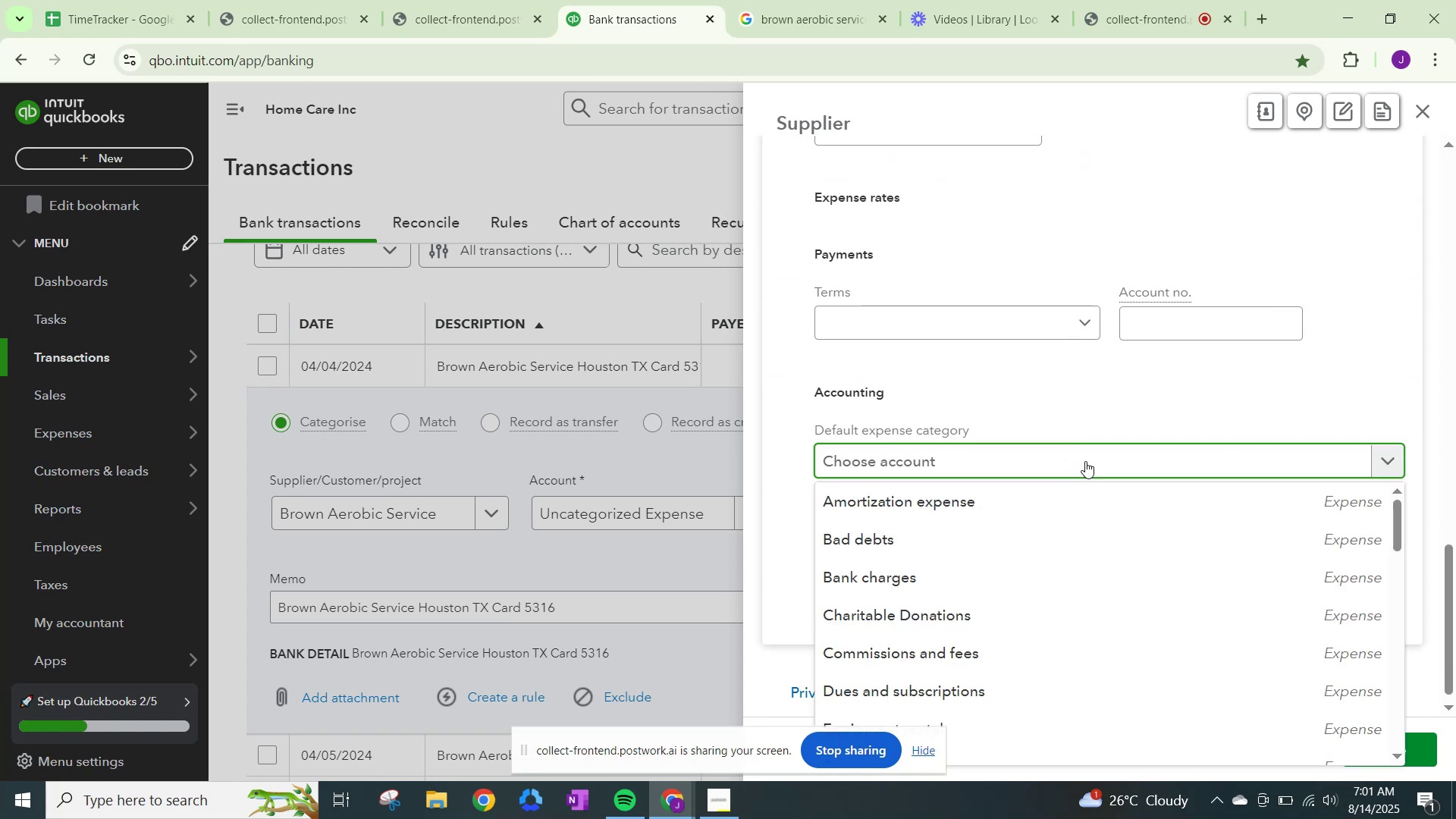 
type(other)
 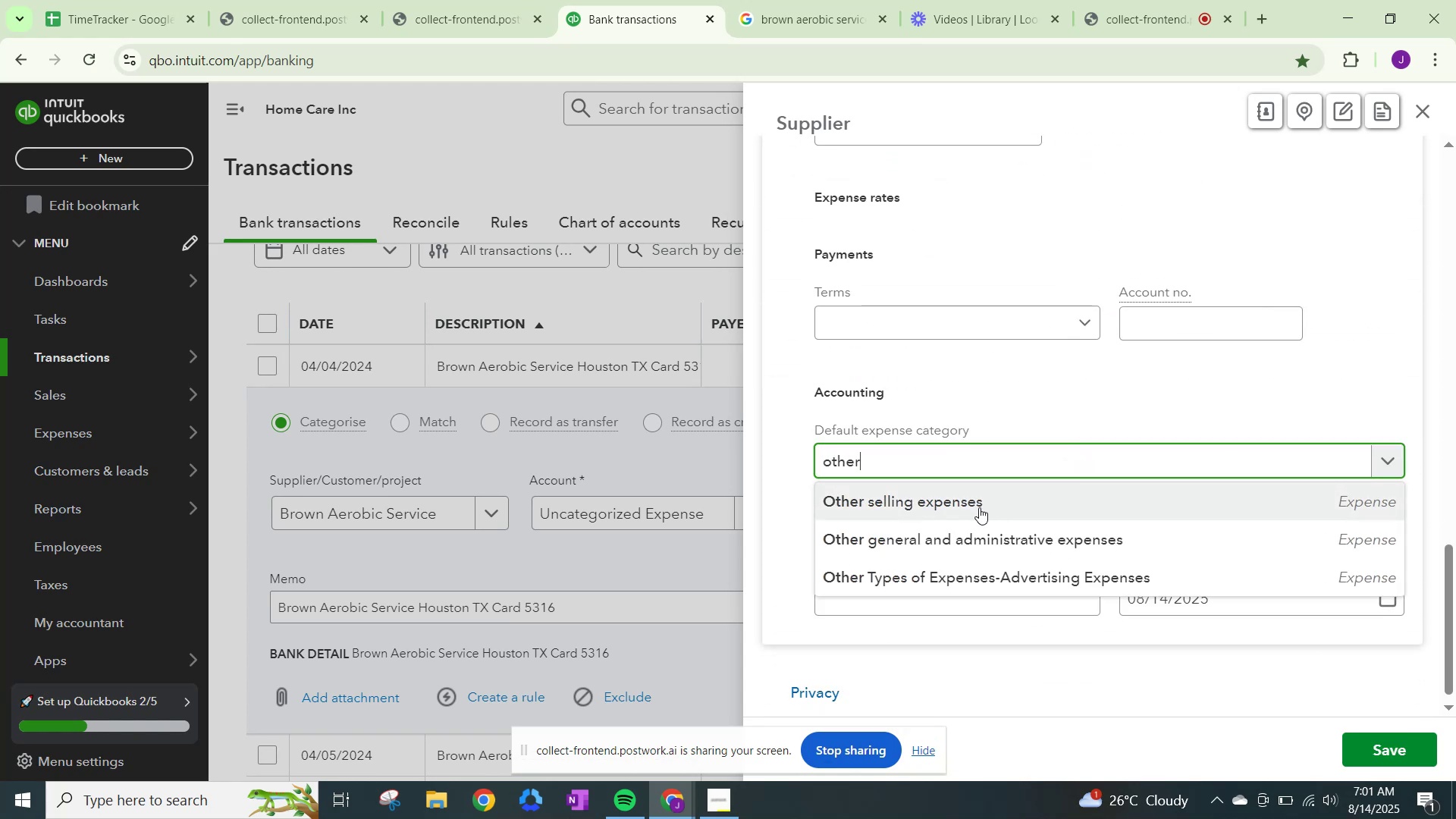 
left_click([972, 535])
 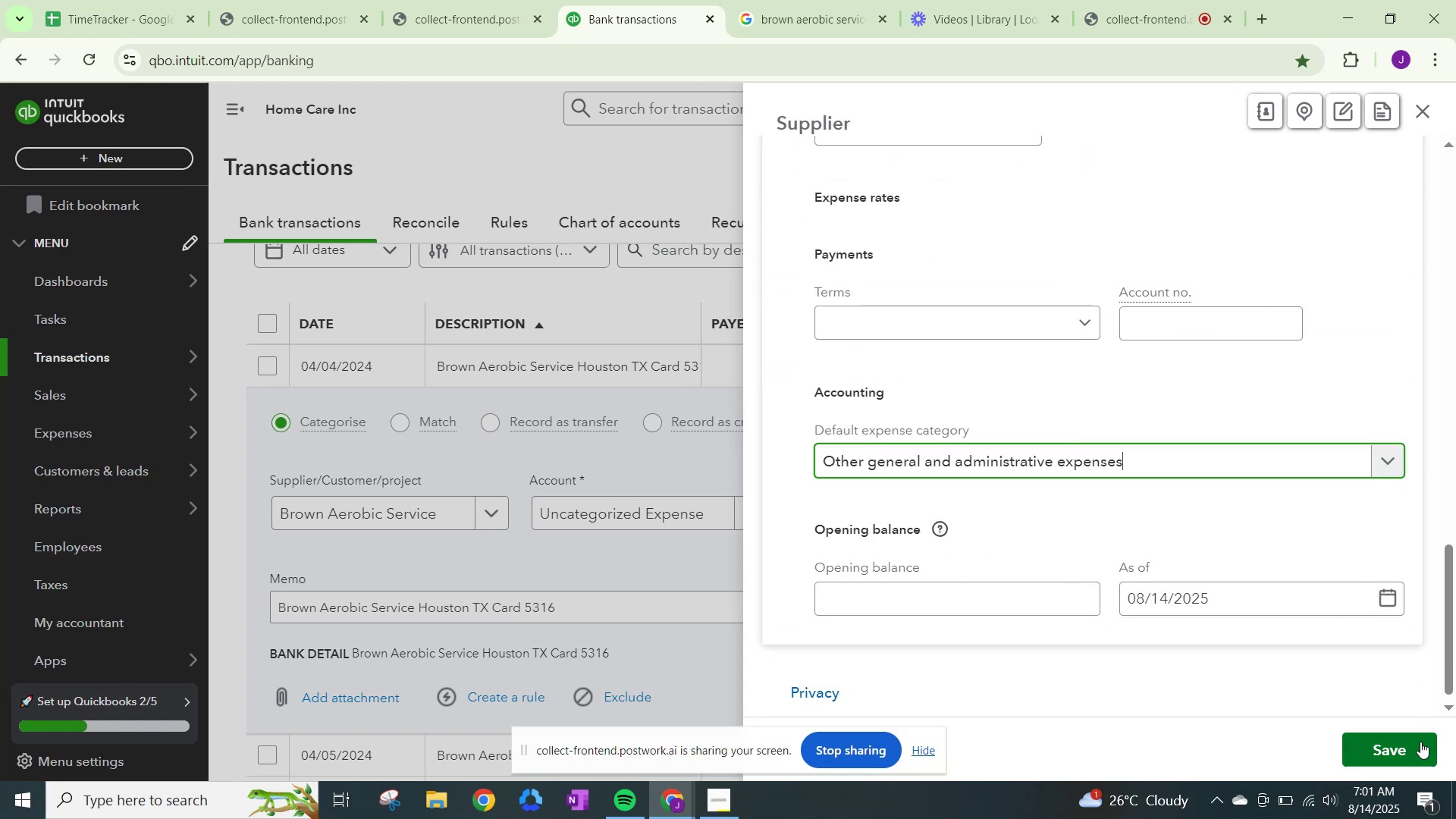 
left_click([1405, 750])
 